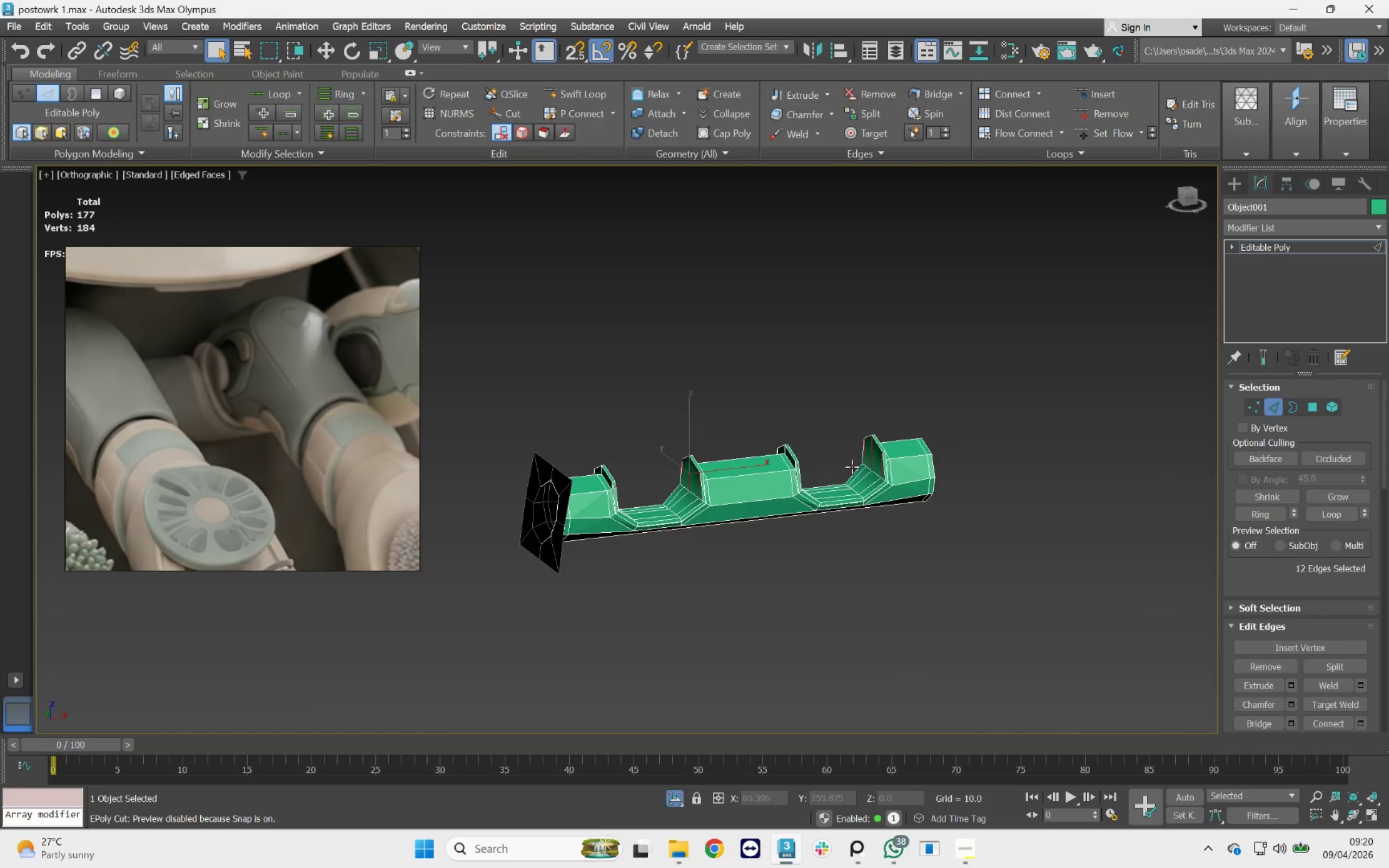 
scroll: coordinate [834, 461], scroll_direction: up, amount: 3.0
 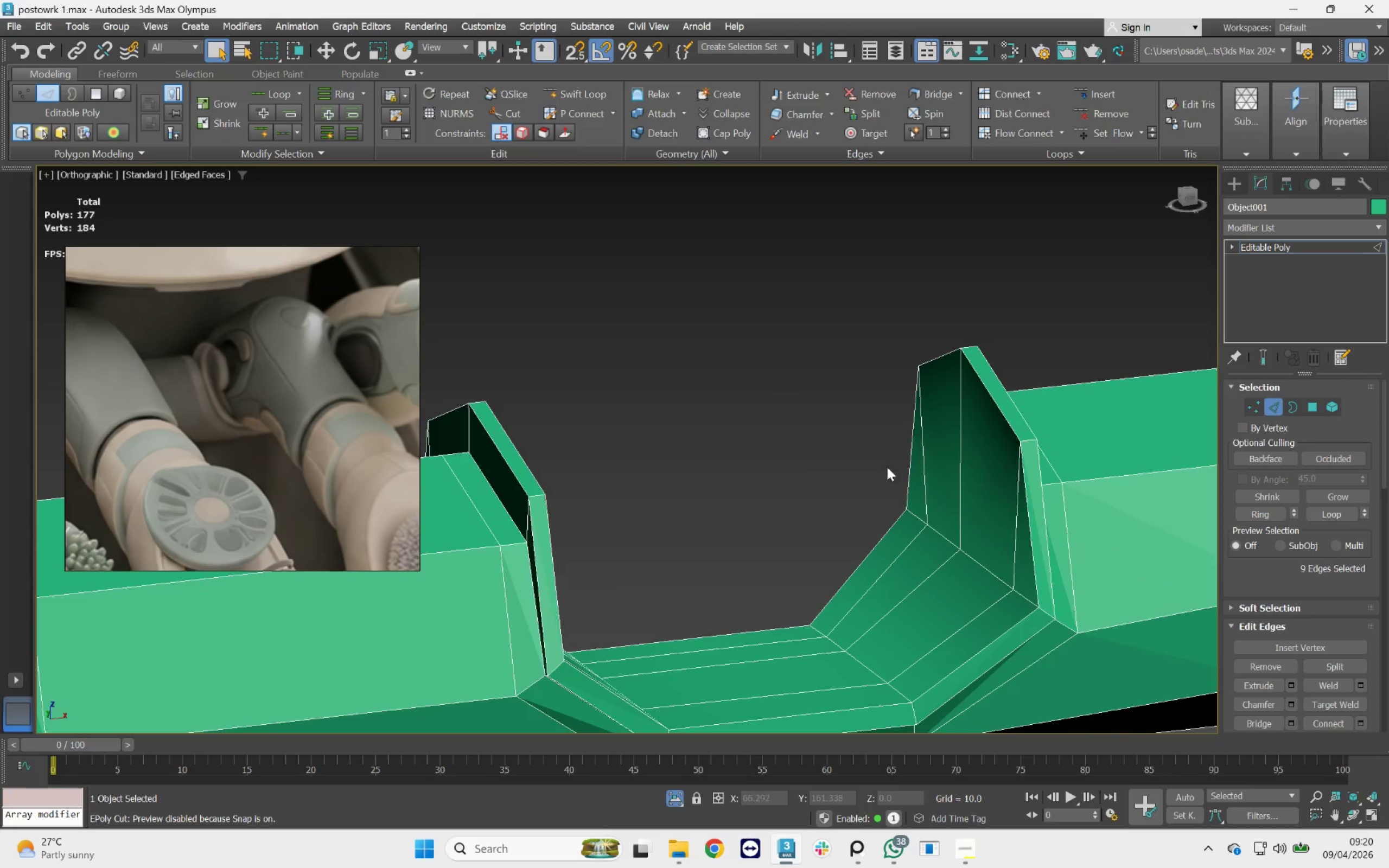 
double_click([961, 465])
 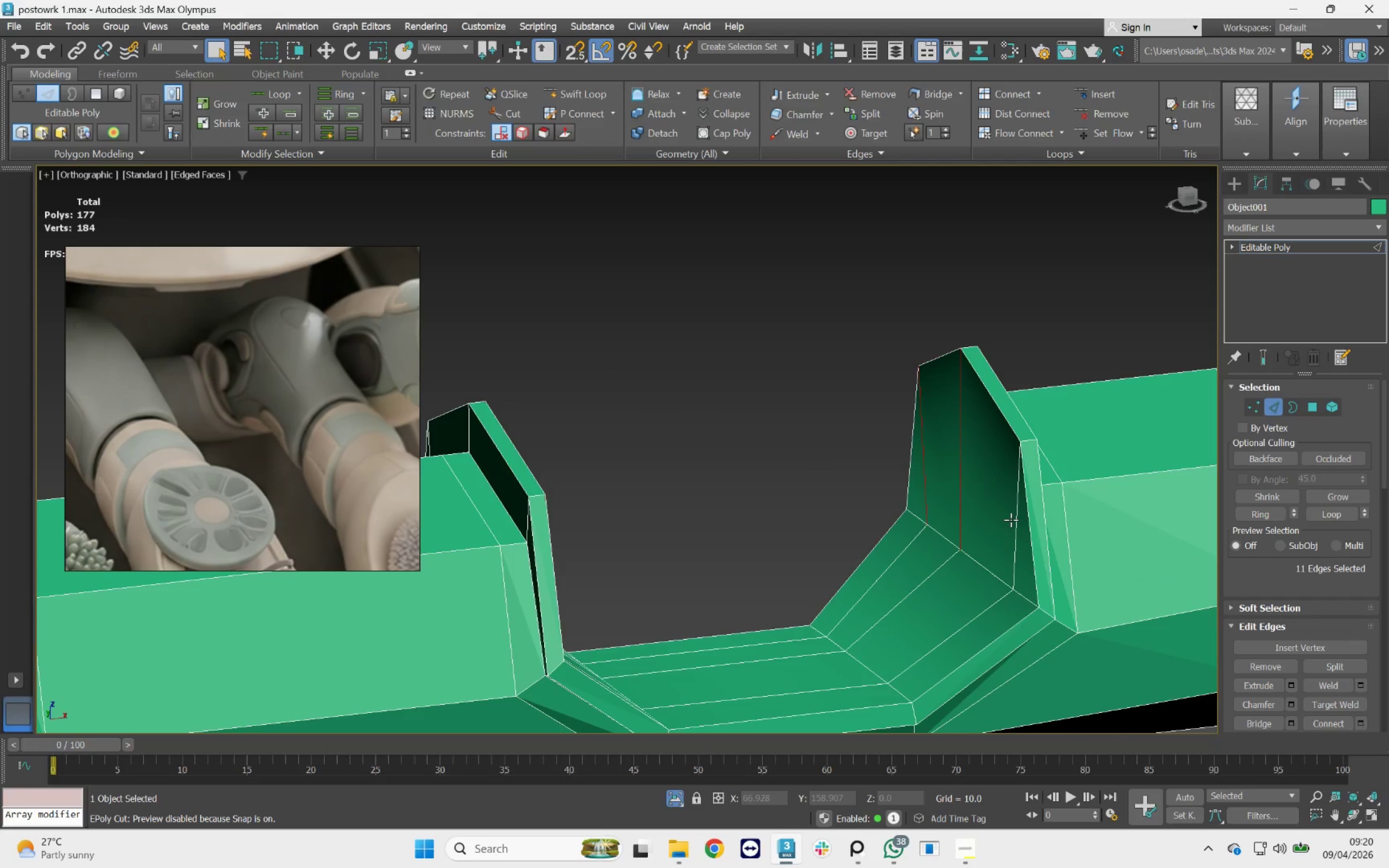 
left_click([1011, 520])
 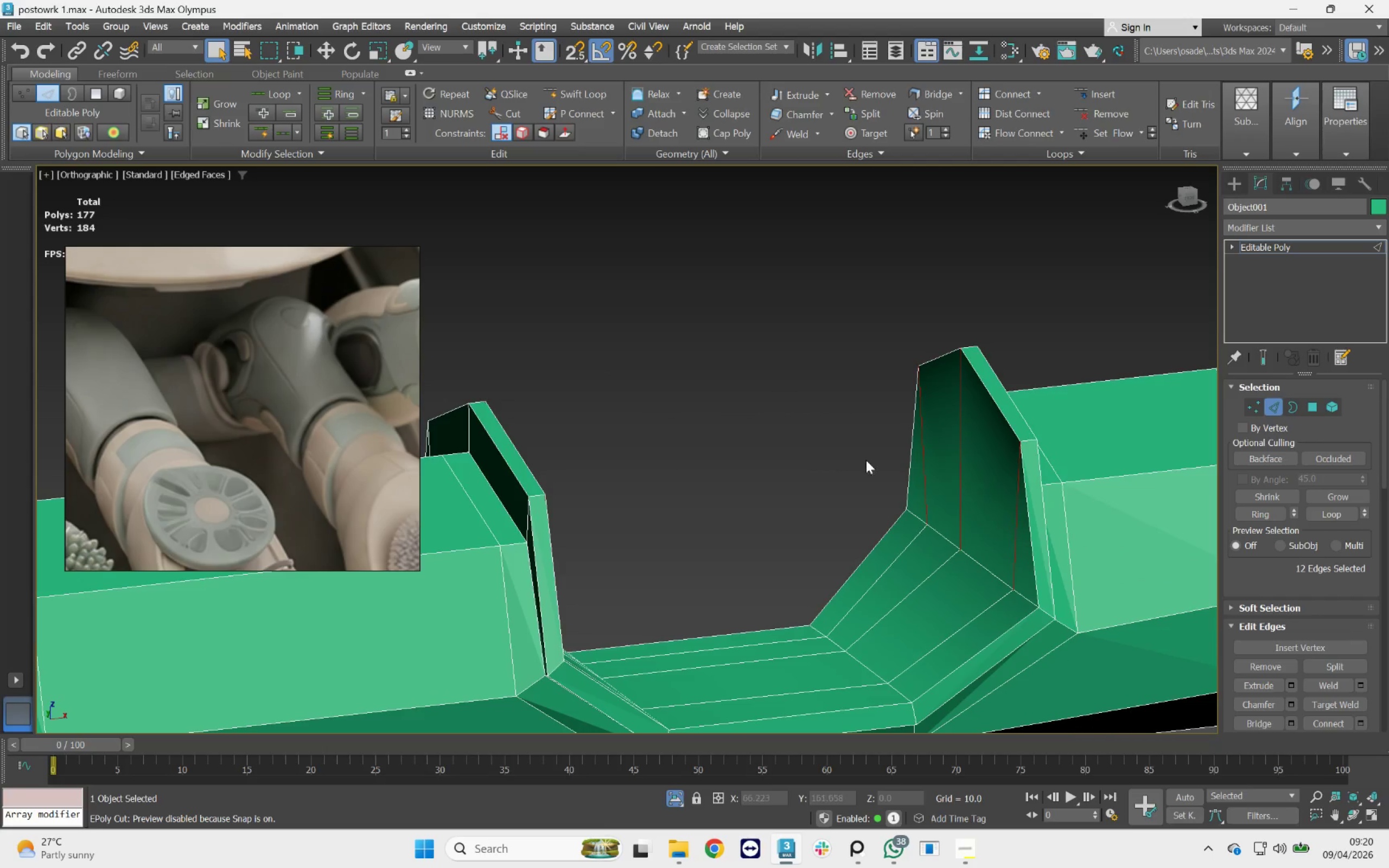 
scroll: coordinate [852, 454], scroll_direction: down, amount: 5.0
 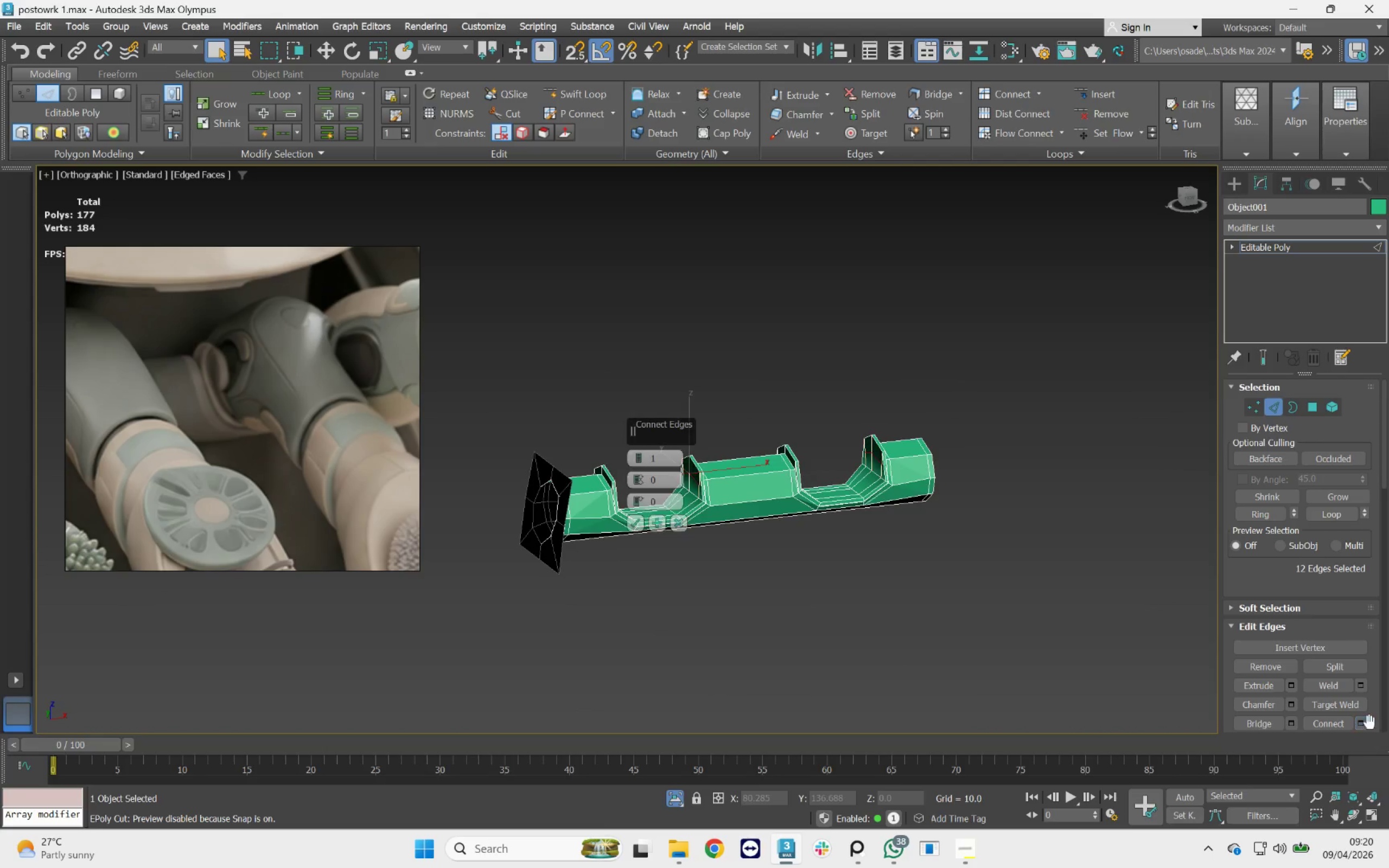 
scroll: coordinate [730, 491], scroll_direction: up, amount: 8.0
 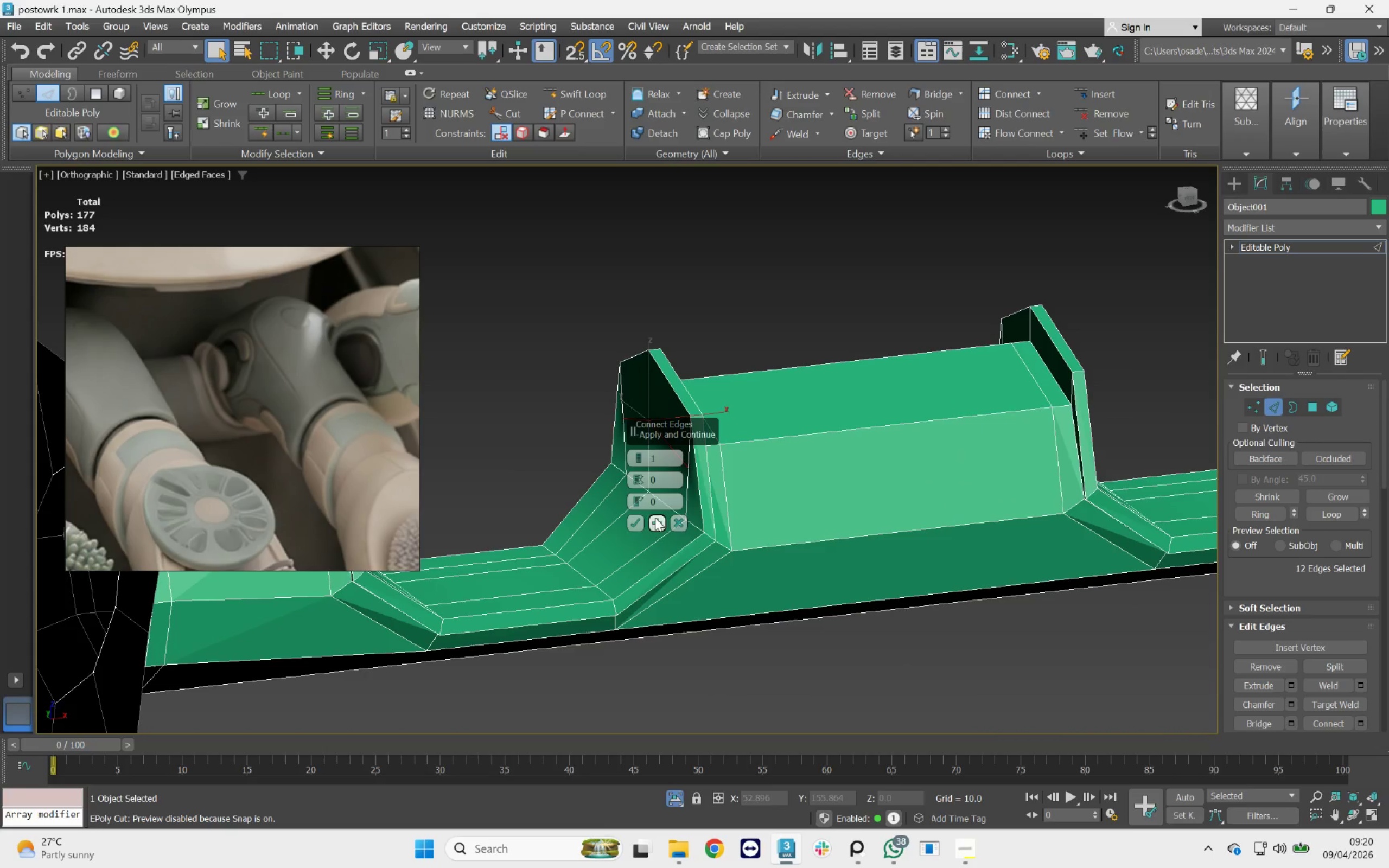 
left_click([637, 519])
 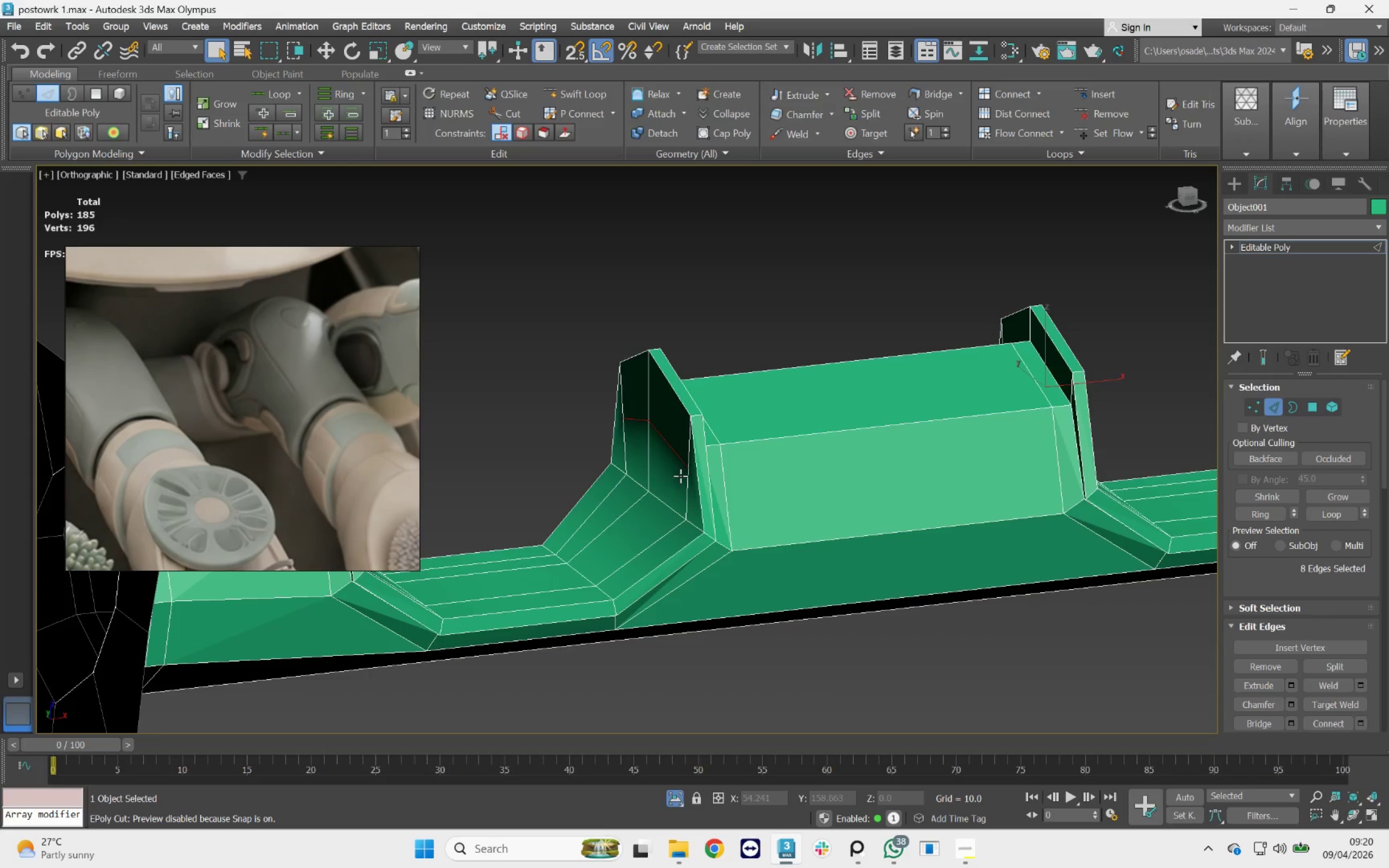 
key(Alt+AltLeft)
 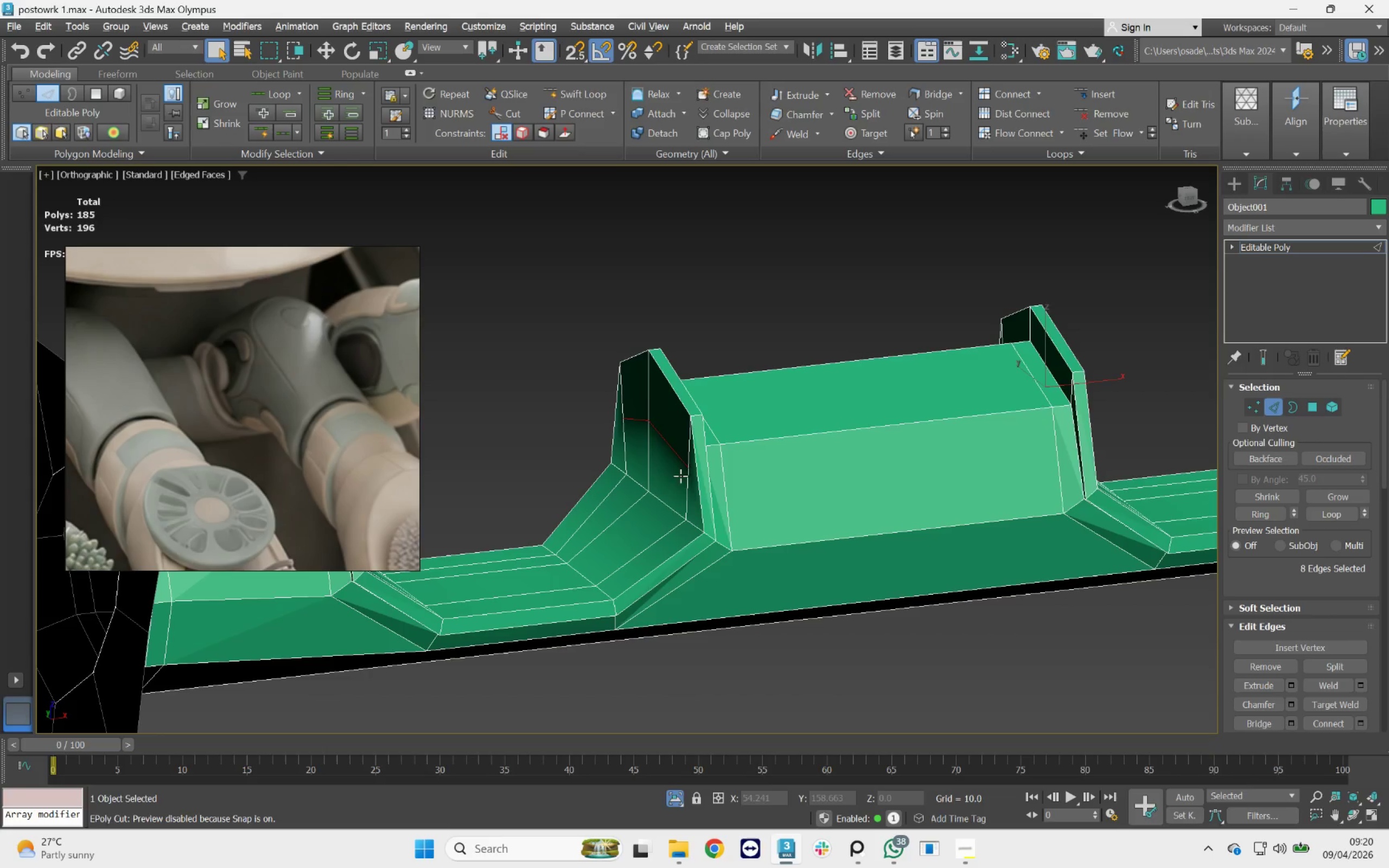 
key(Alt+1)
 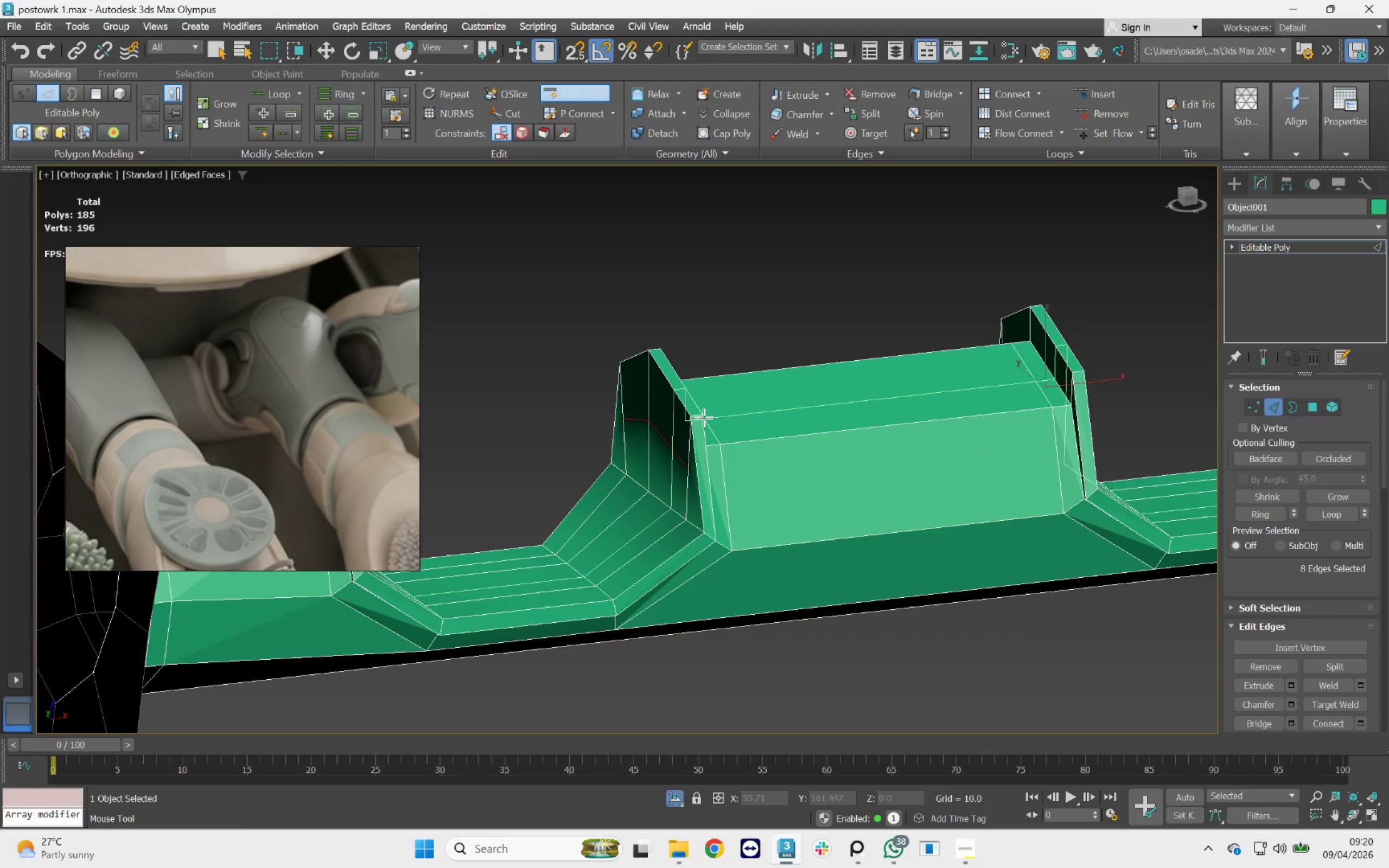 
key(Alt+AltLeft)
 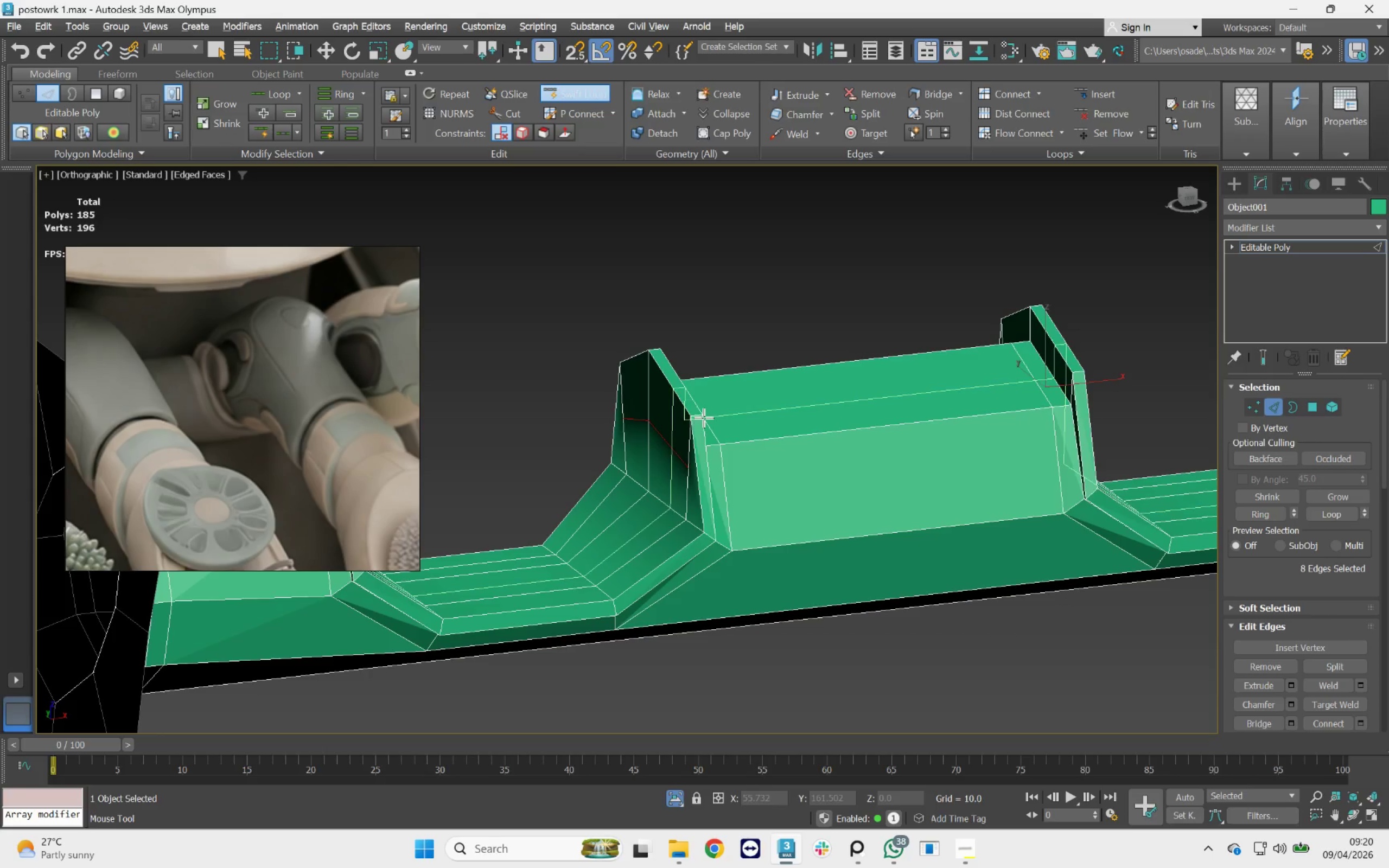 
key(Alt+1)
 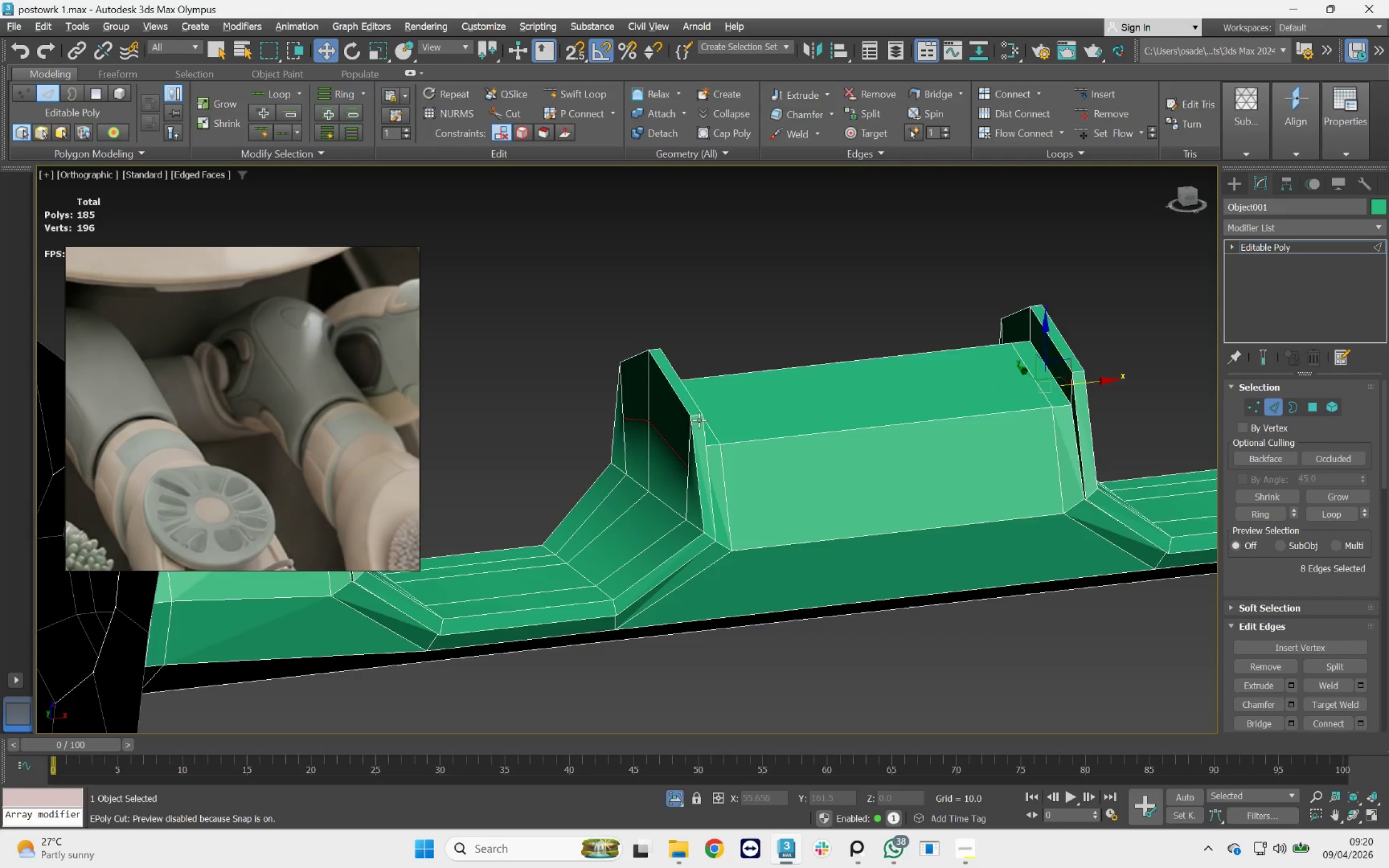 
scroll: coordinate [696, 426], scroll_direction: down, amount: 4.0
 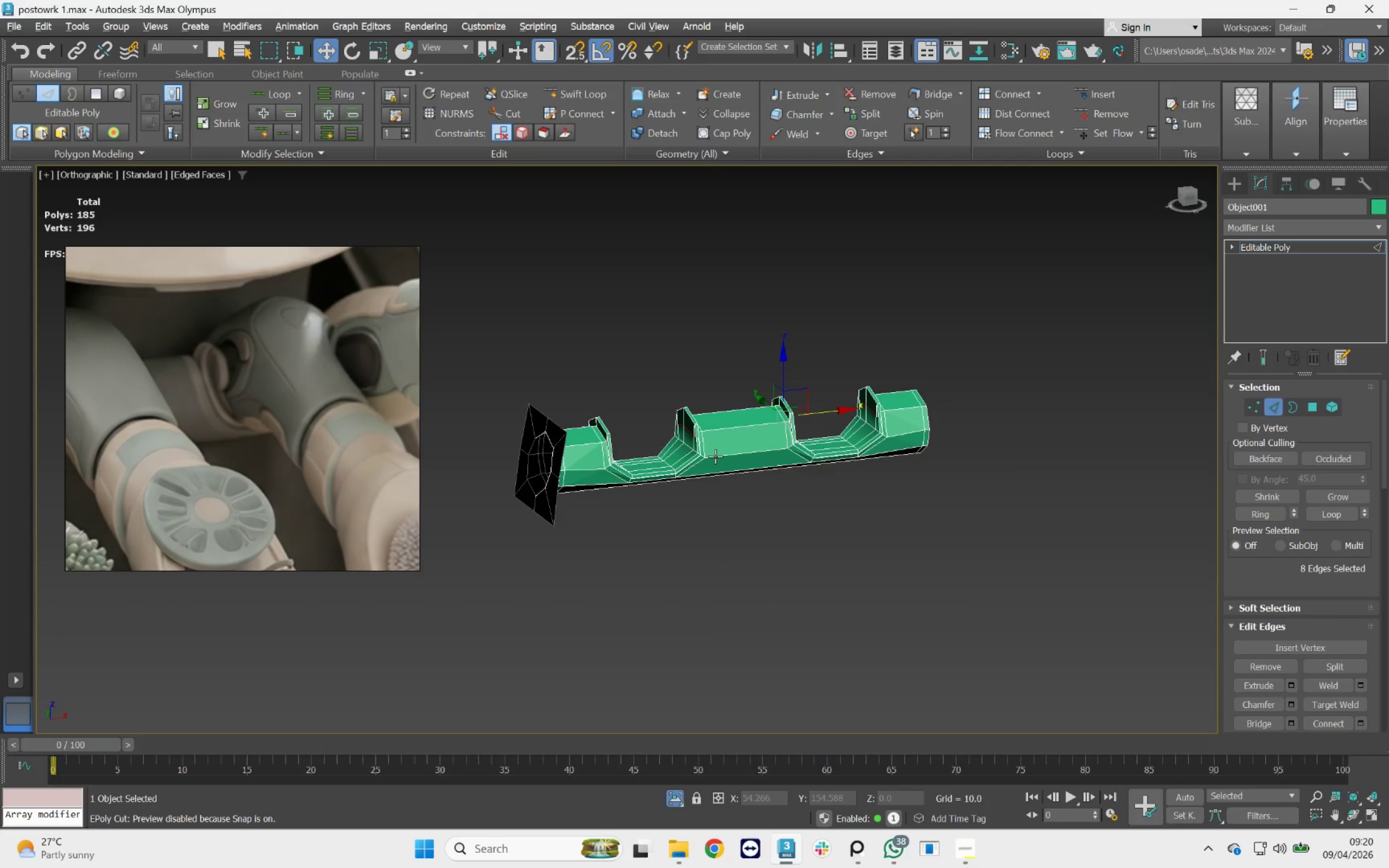 
hold_key(key=AltLeft, duration=0.59)
 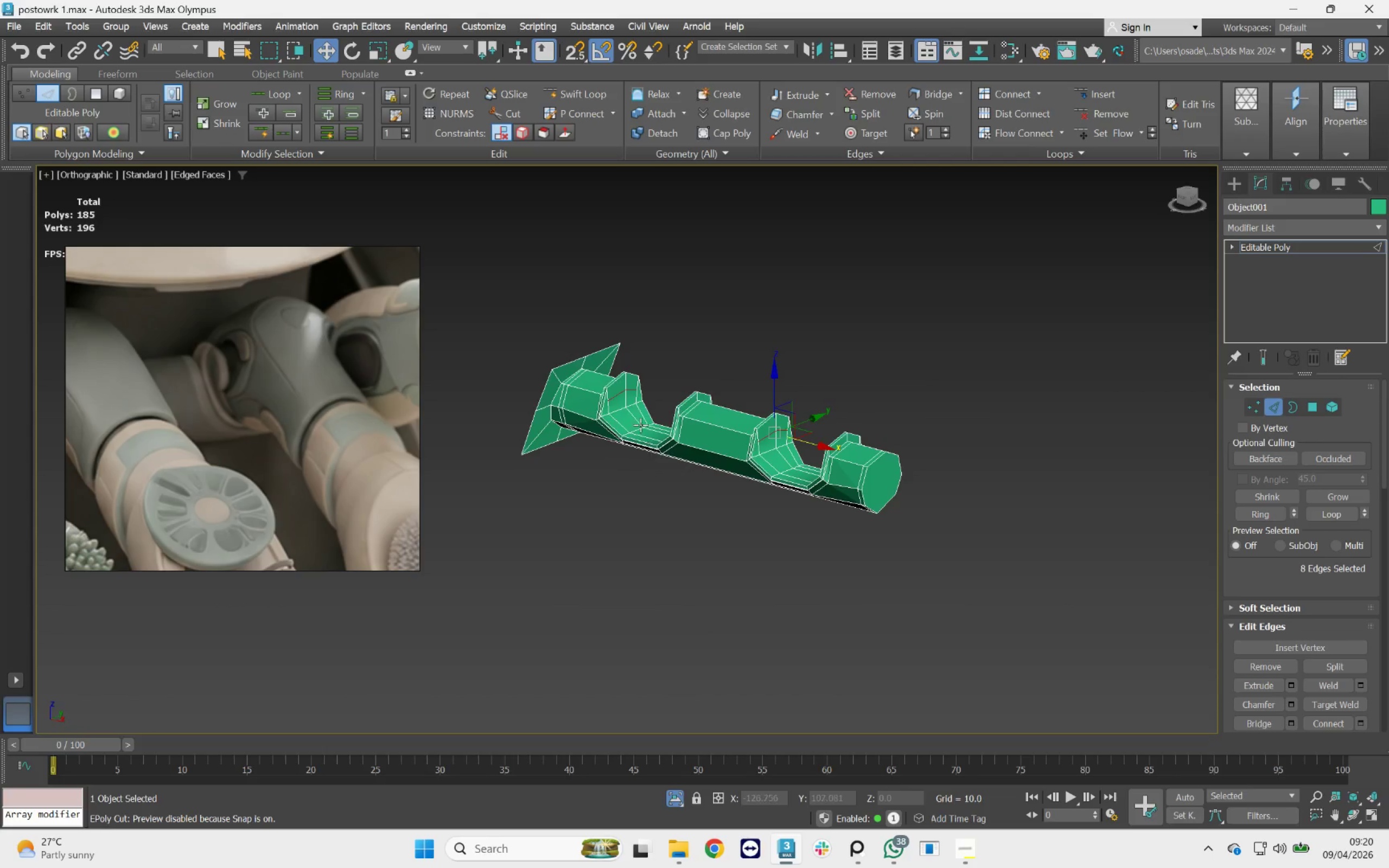 
scroll: coordinate [631, 410], scroll_direction: up, amount: 3.0
 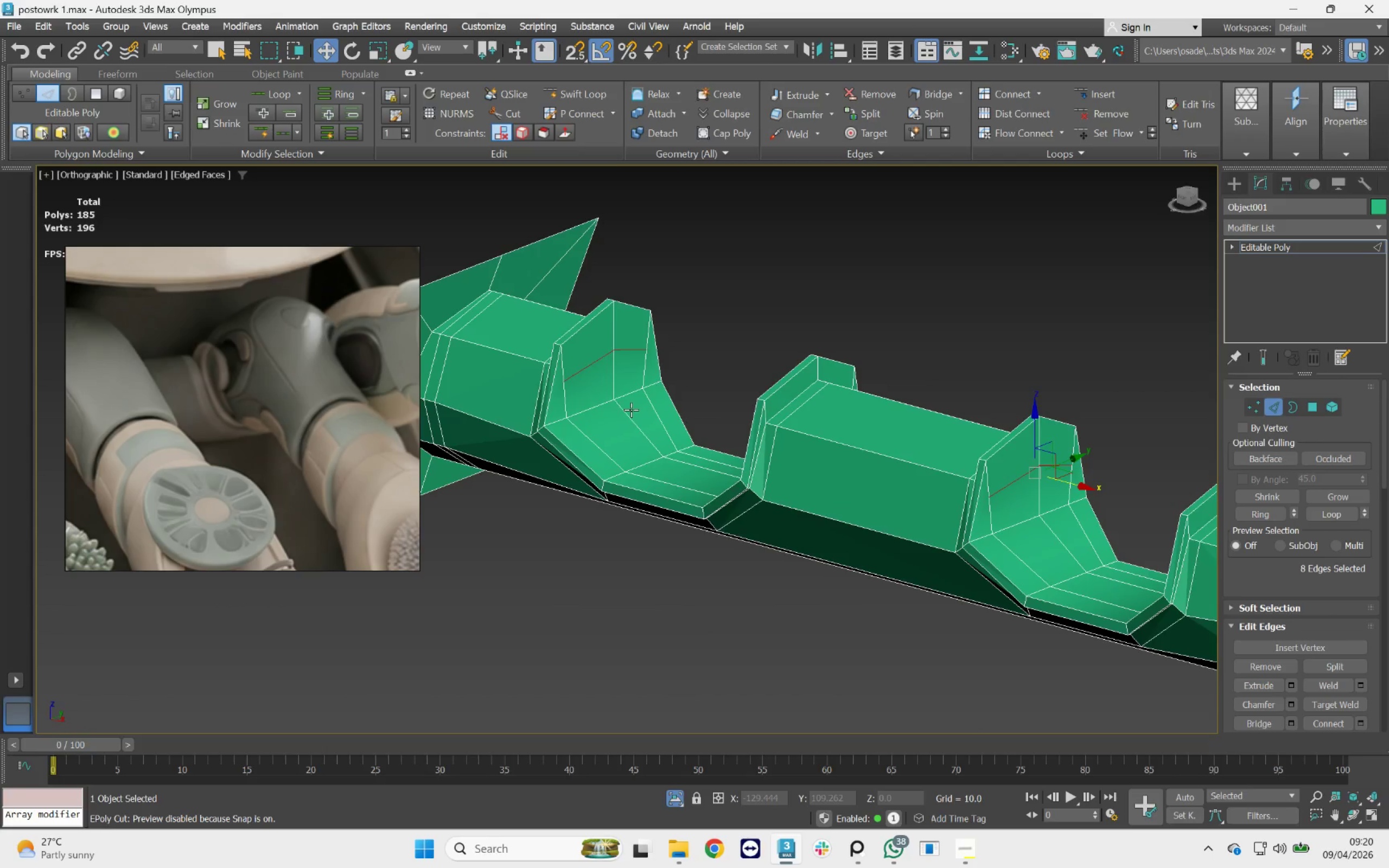 
key(1)
 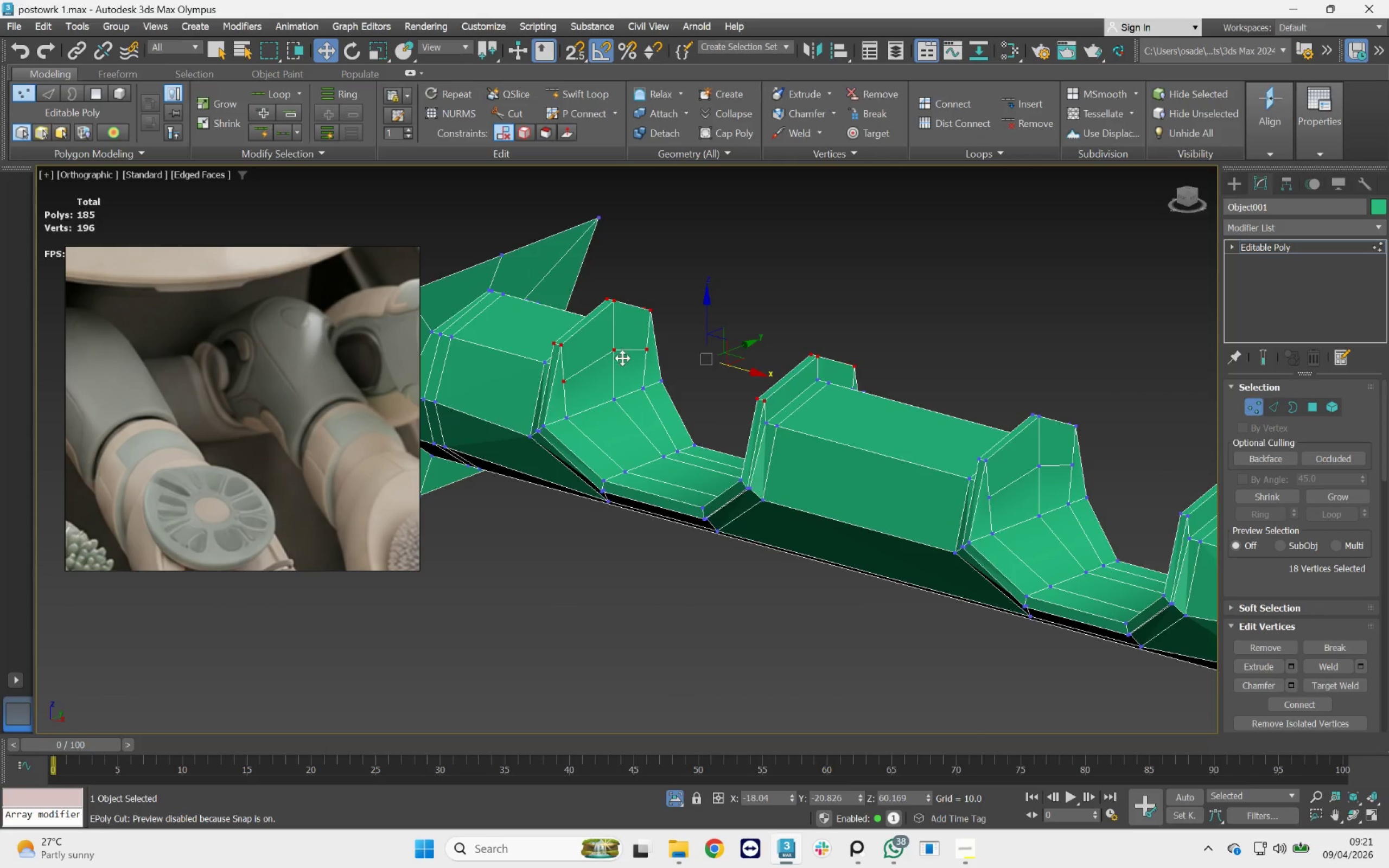 
left_click([620, 351])
 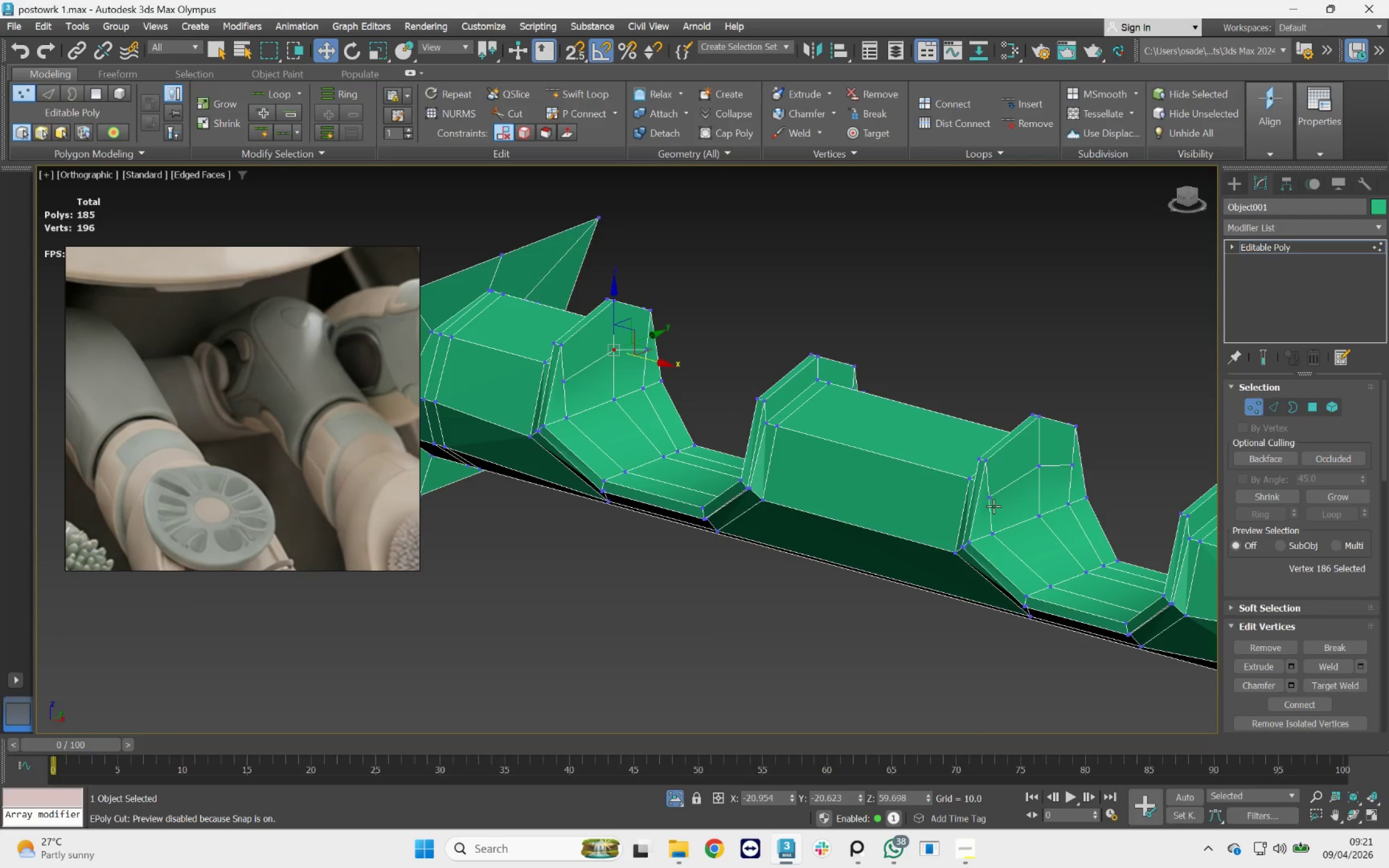 
hold_key(key=ControlLeft, duration=0.7)
 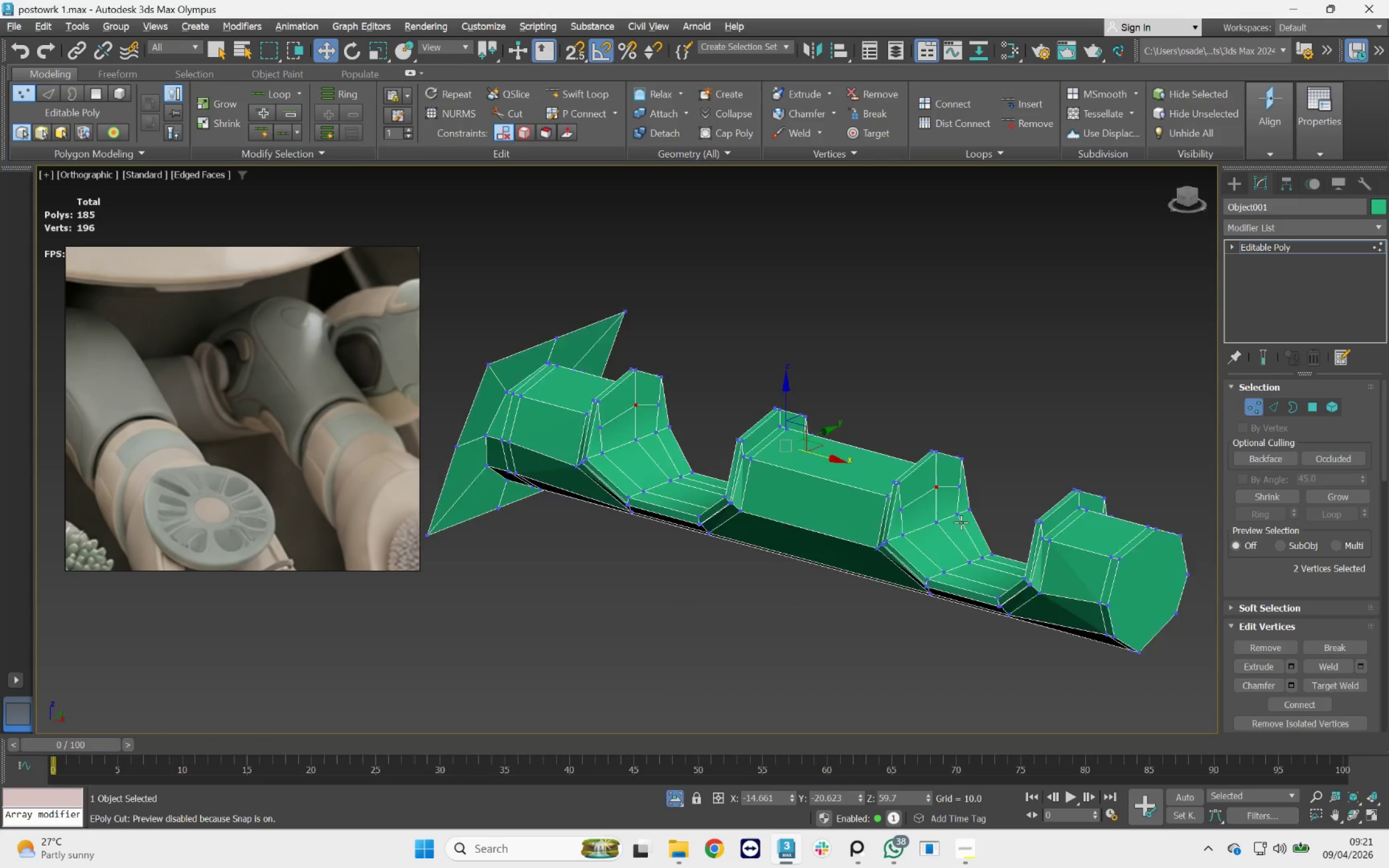 
scroll: coordinate [888, 514], scroll_direction: down, amount: 1.0
 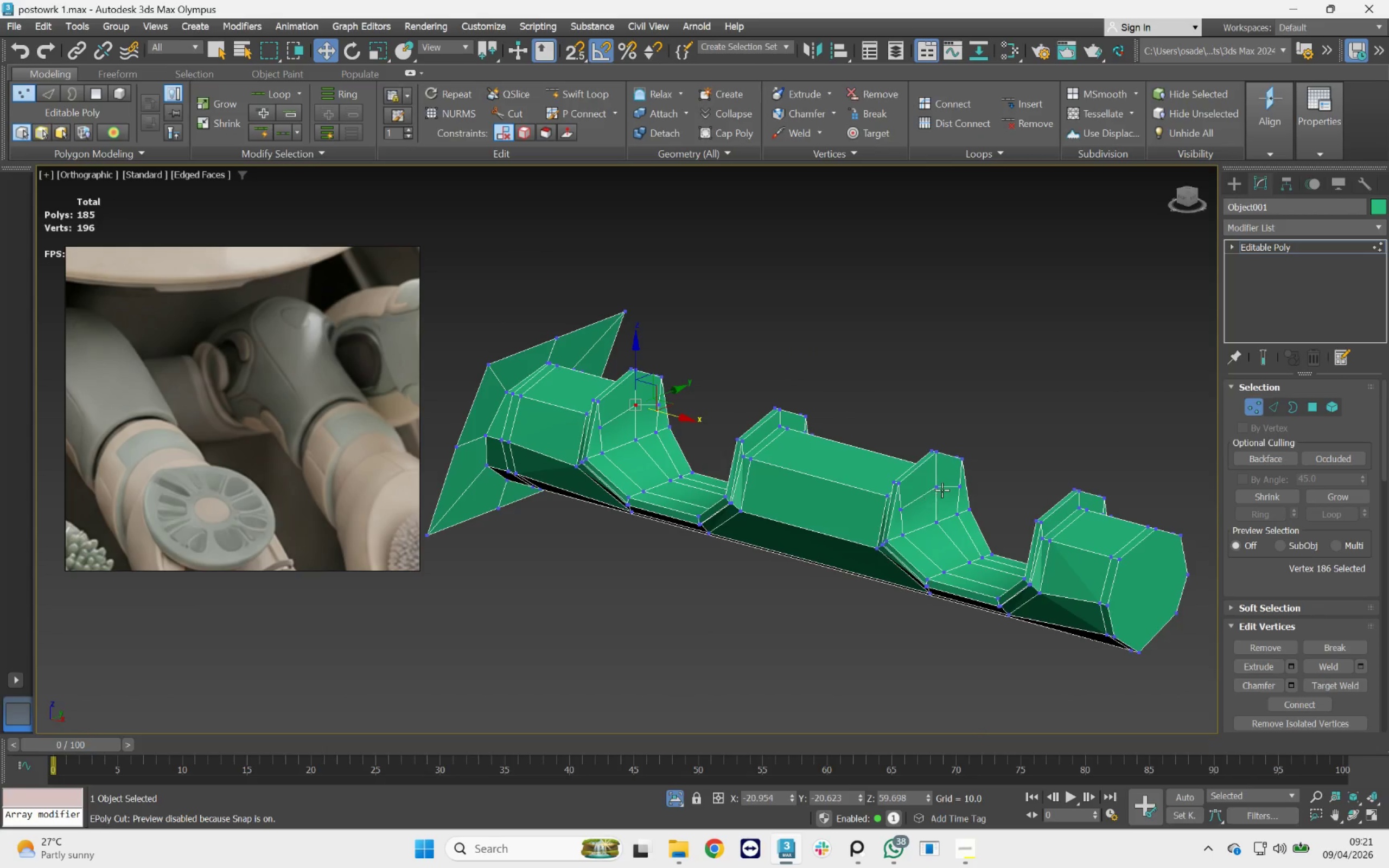 
left_click([940, 489])
 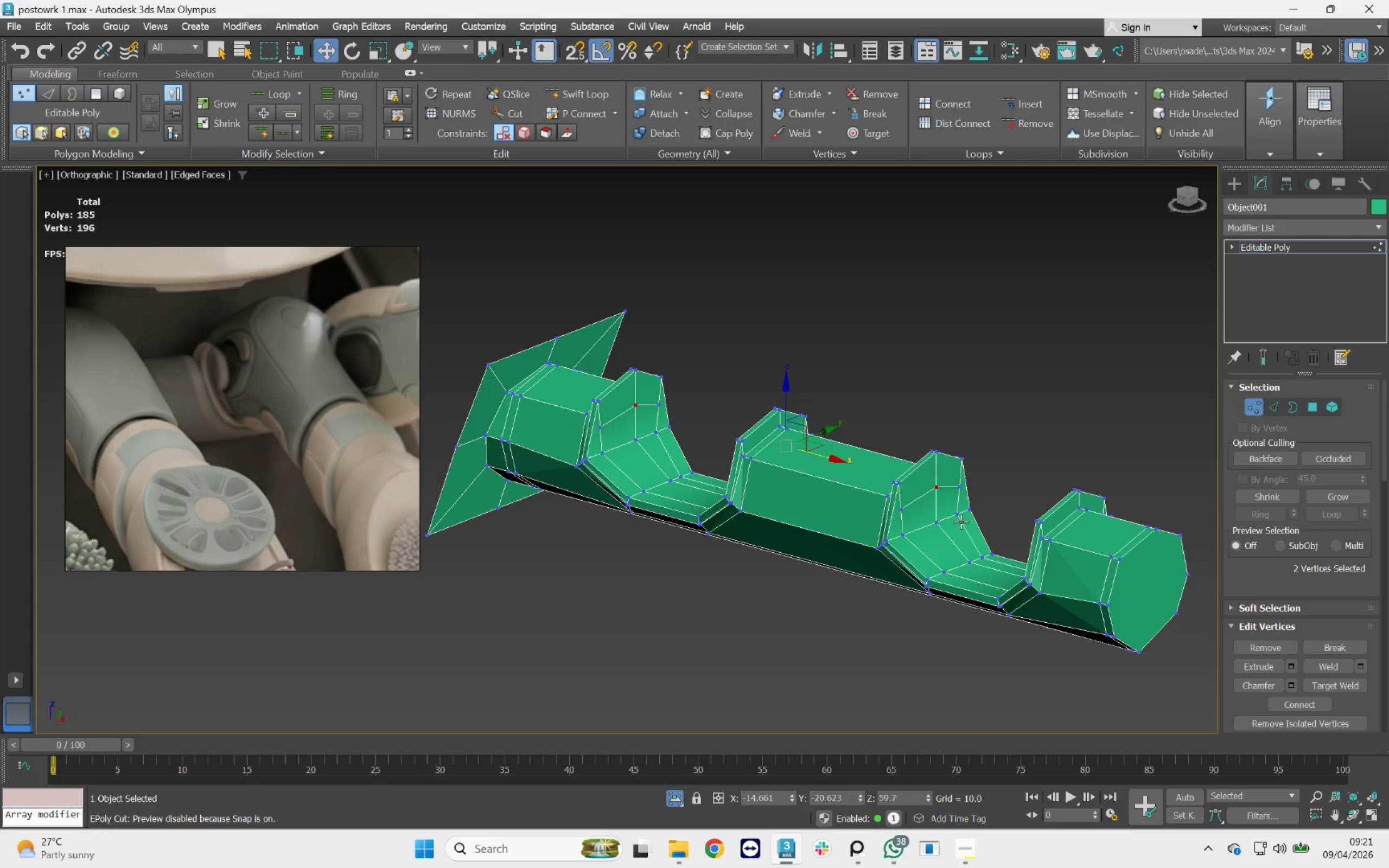 
hold_key(key=AltLeft, duration=0.64)
 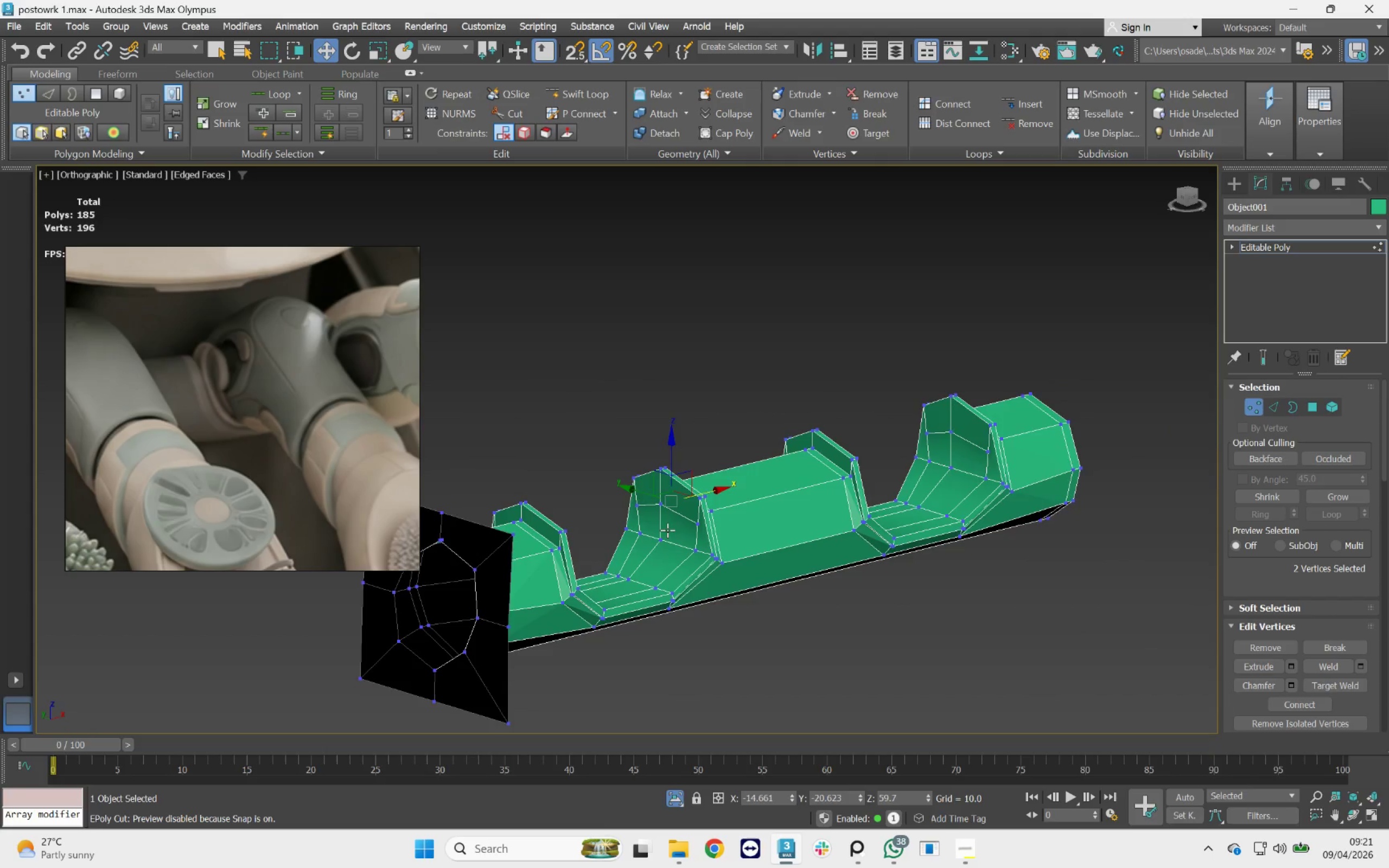 
hold_key(key=ControlLeft, duration=1.2)
left_click([661, 504])
 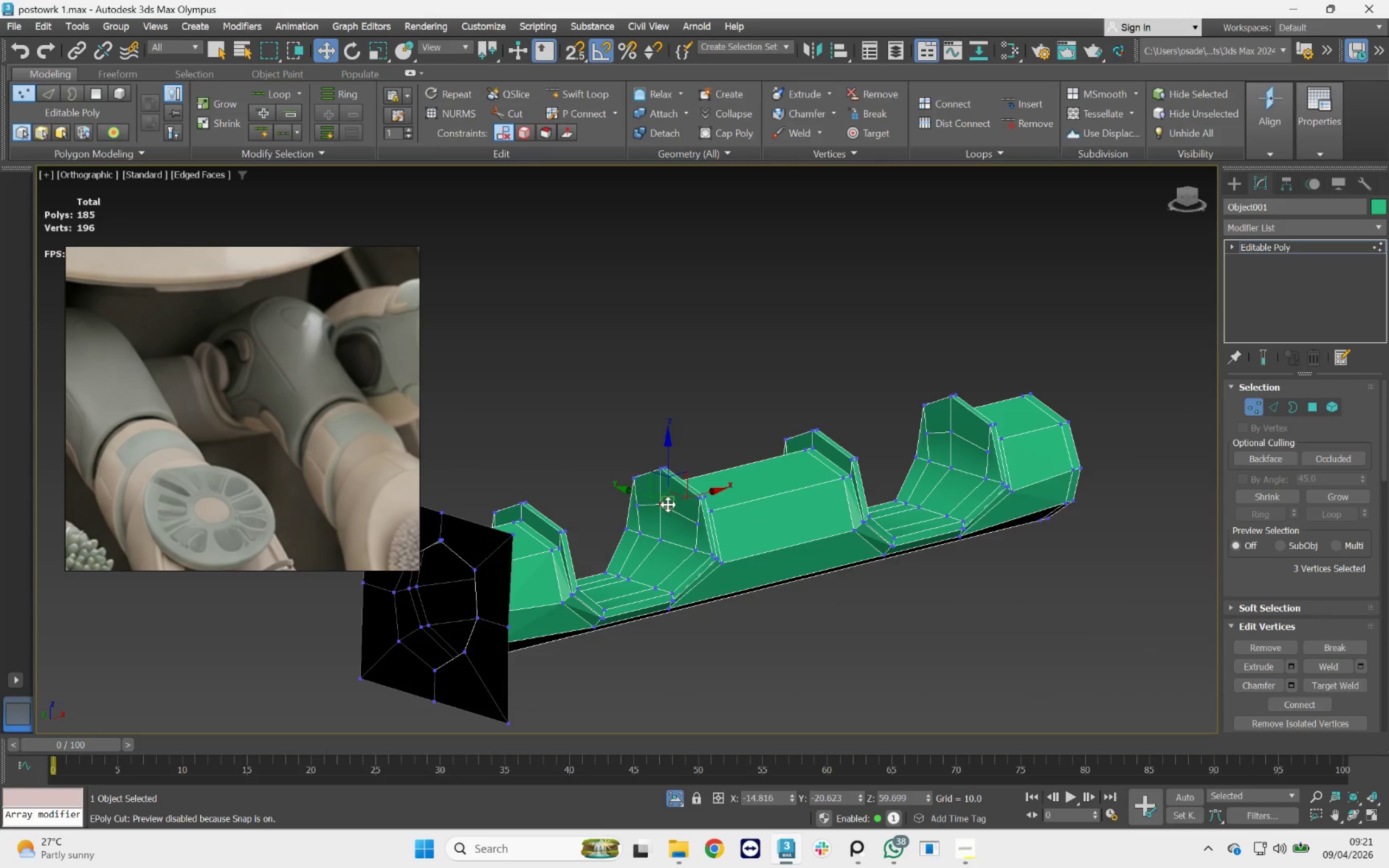 
scroll: coordinate [667, 507], scroll_direction: up, amount: 3.0
 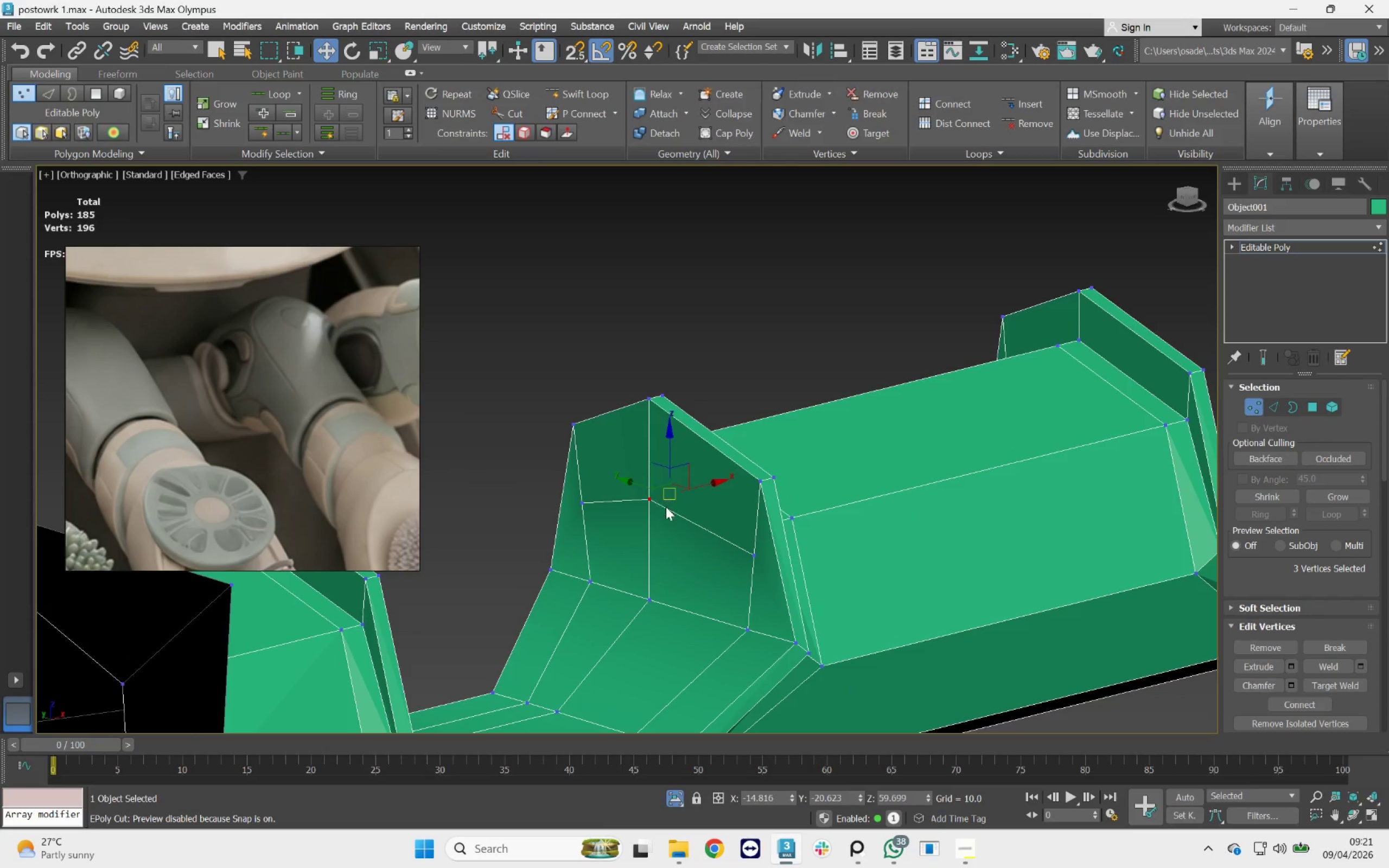 
scroll: coordinate [634, 515], scroll_direction: down, amount: 1.0
 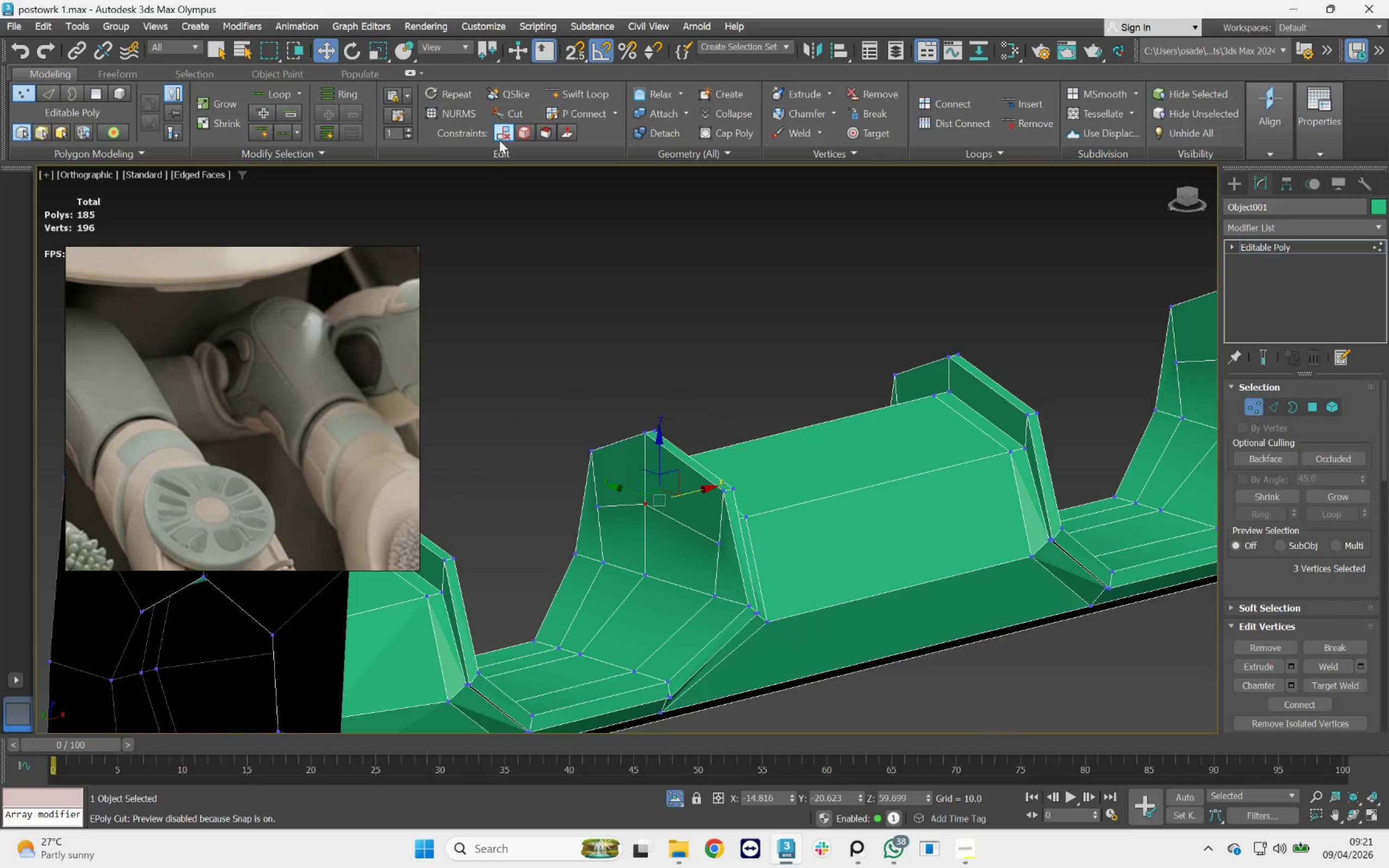 
left_click([512, 114])
 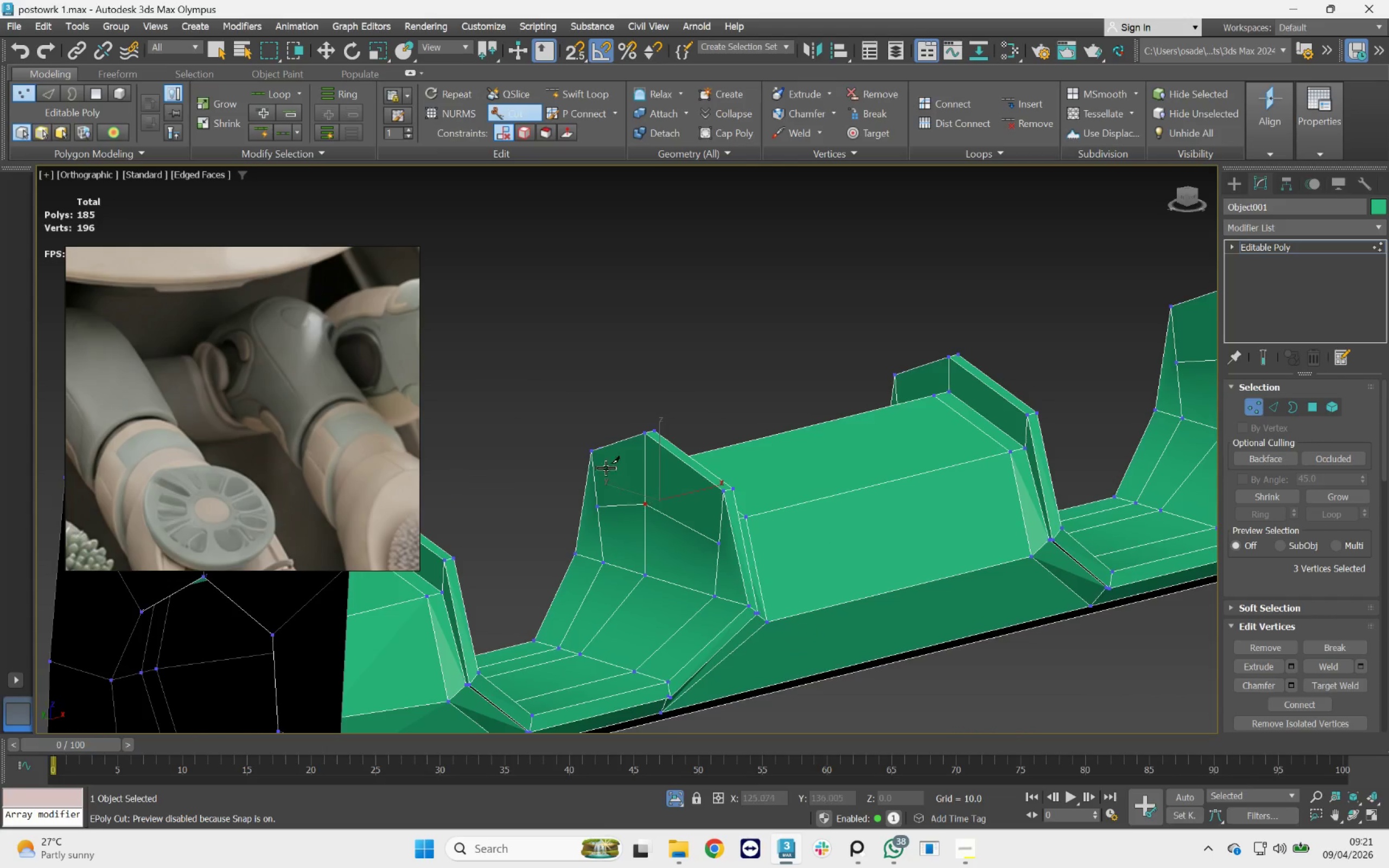 
left_click([595, 459])
 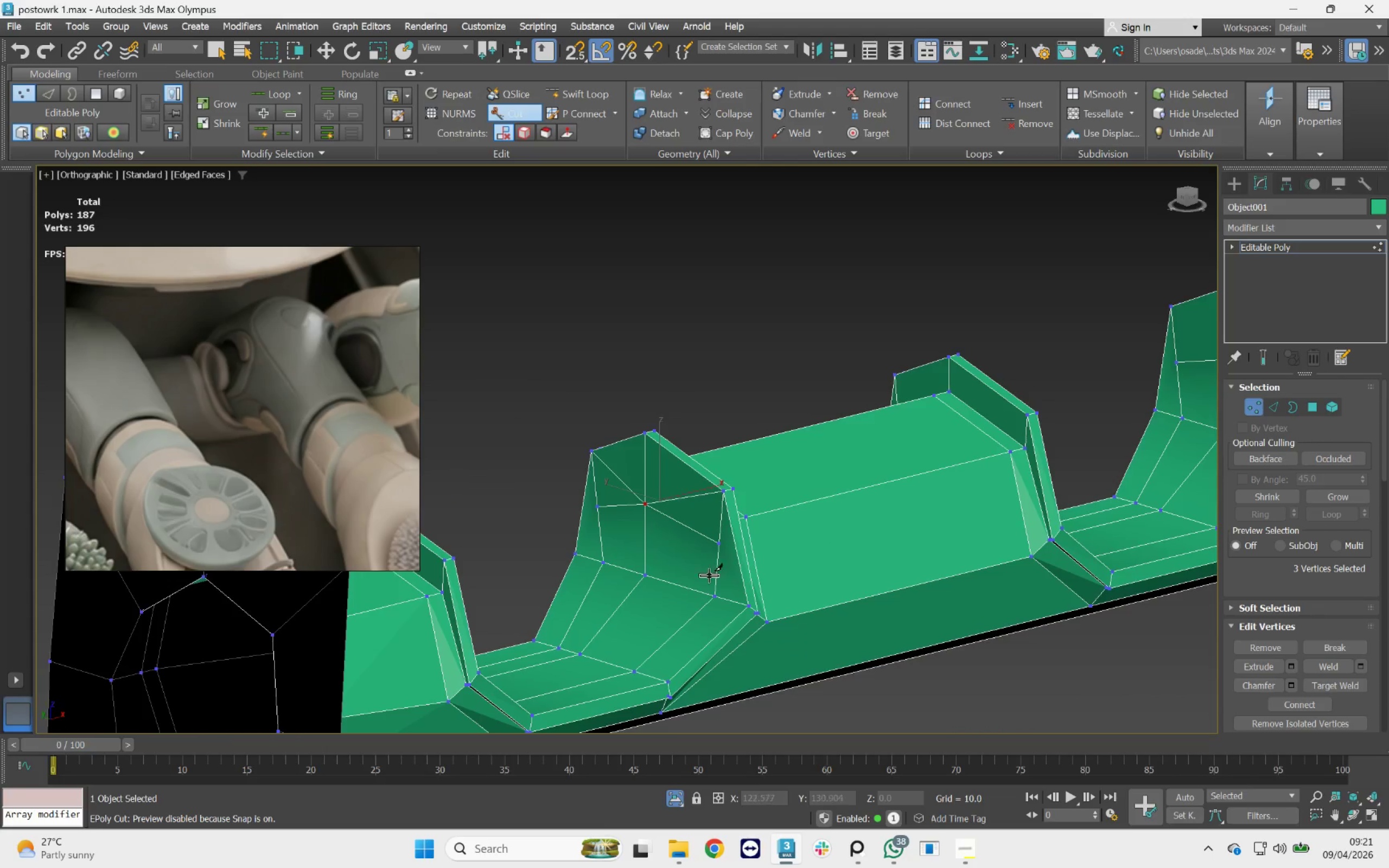 
left_click([713, 595])
 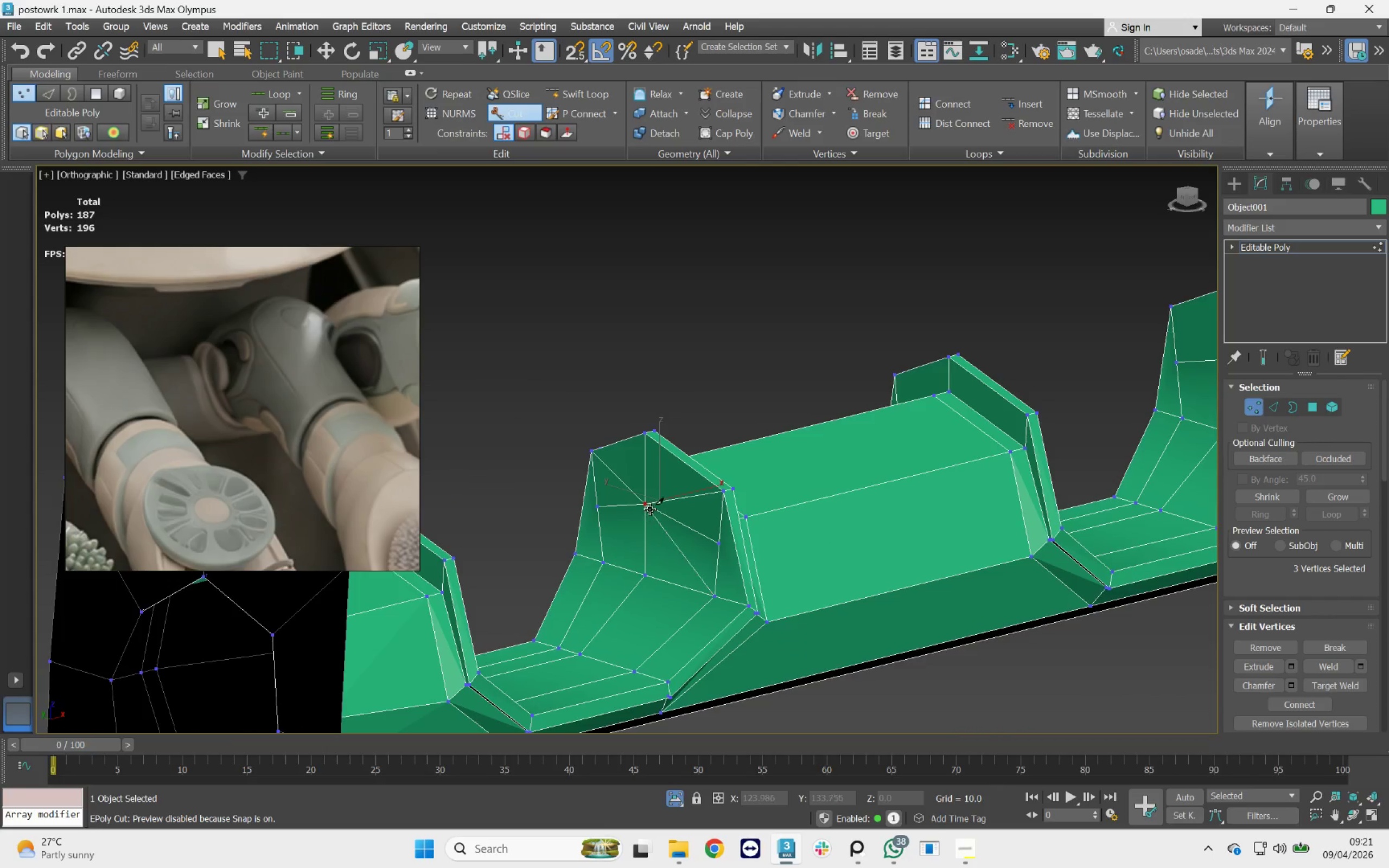 
left_click([650, 508])
 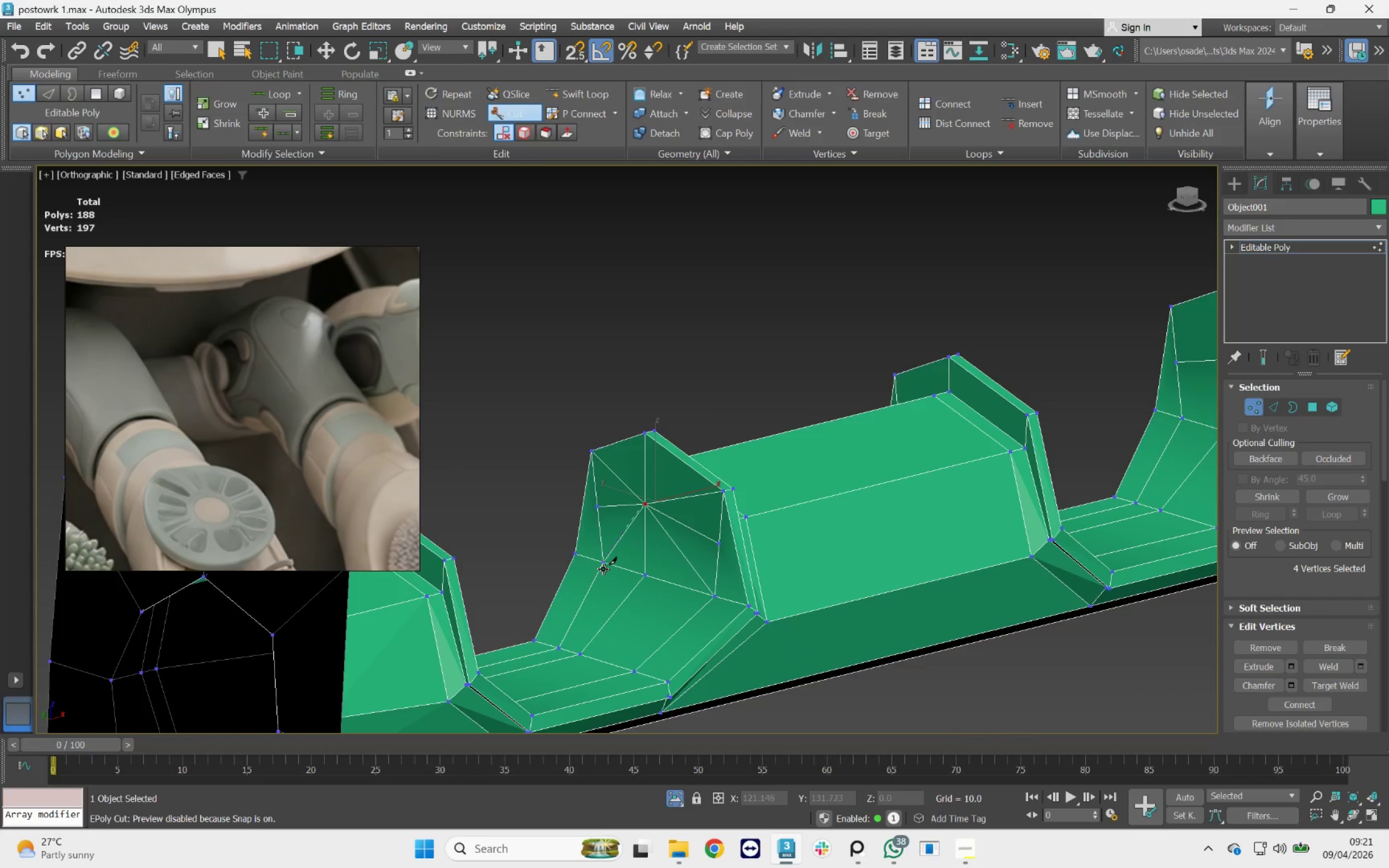 
left_click([606, 566])
 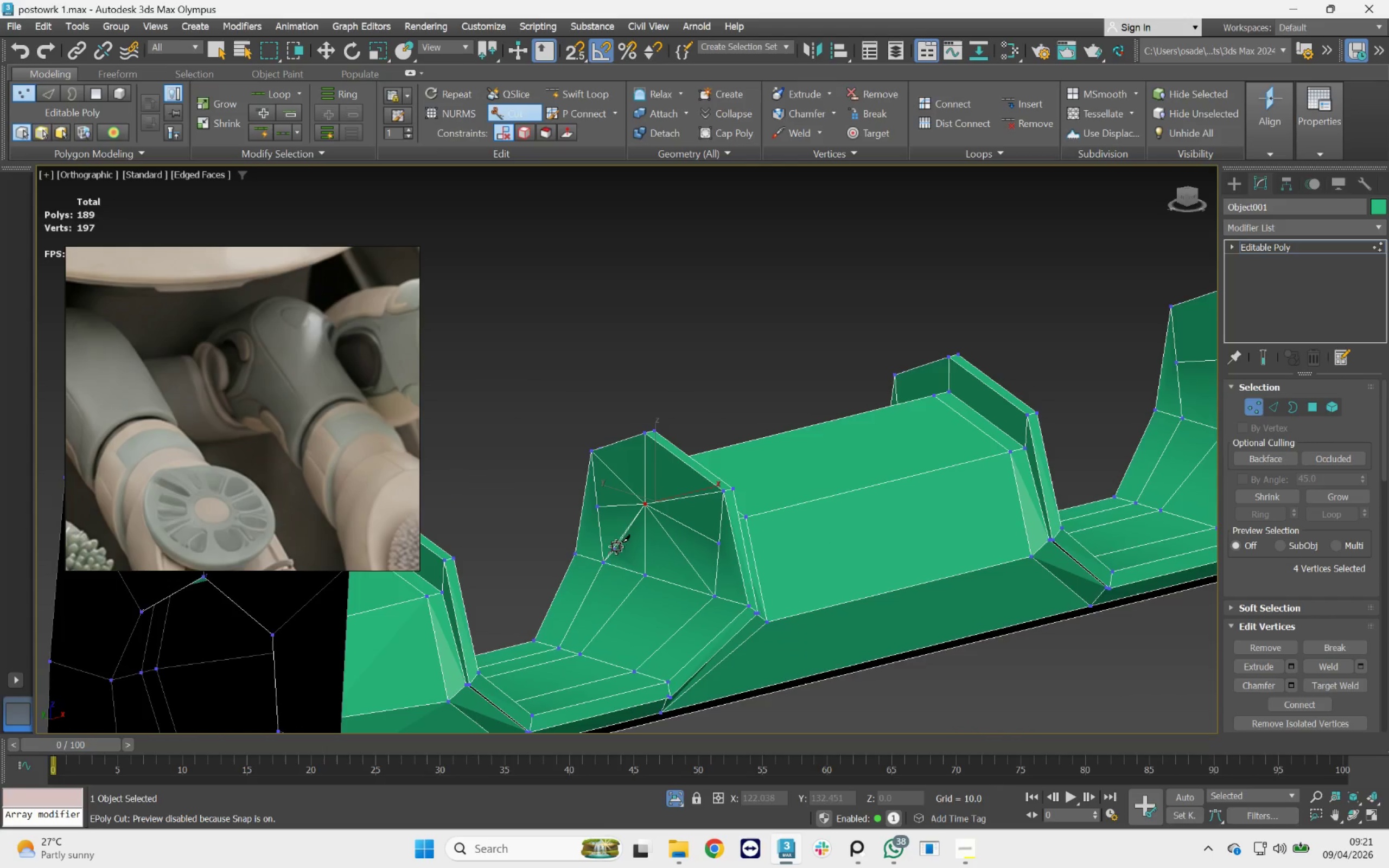 
right_click([628, 530])
 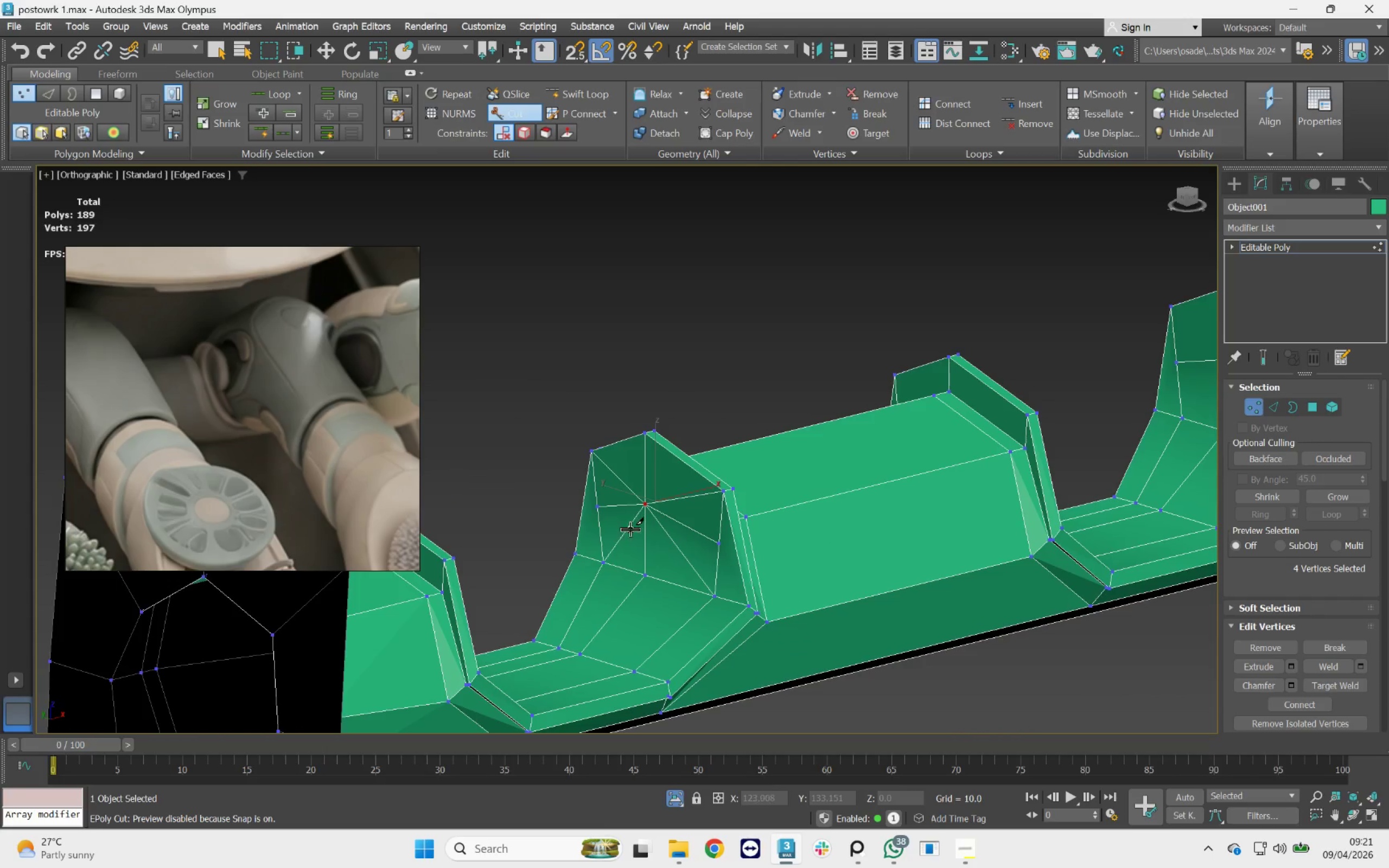 
scroll: coordinate [766, 508], scroll_direction: none, amount: 0.0
 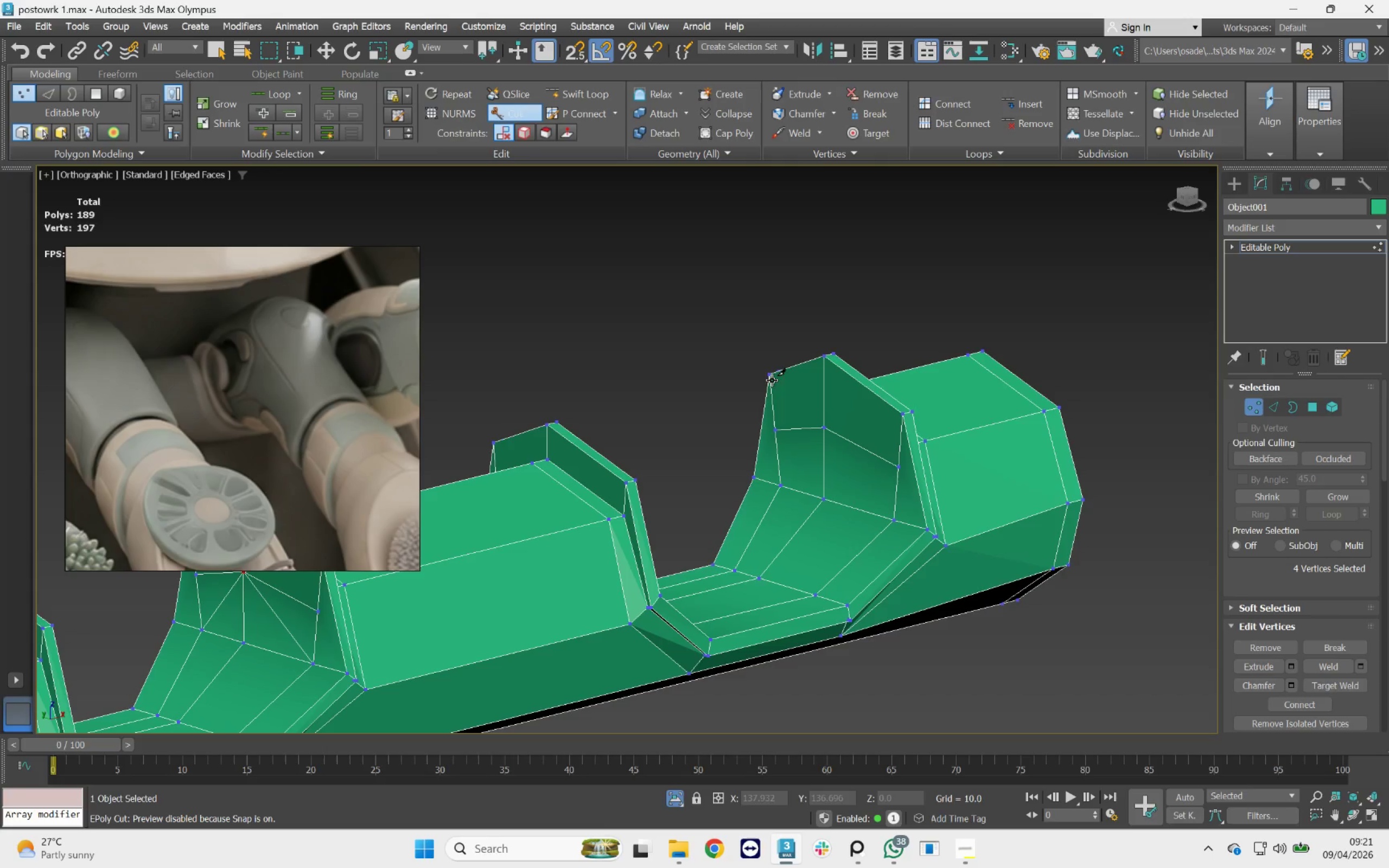 
double_click([819, 426])
 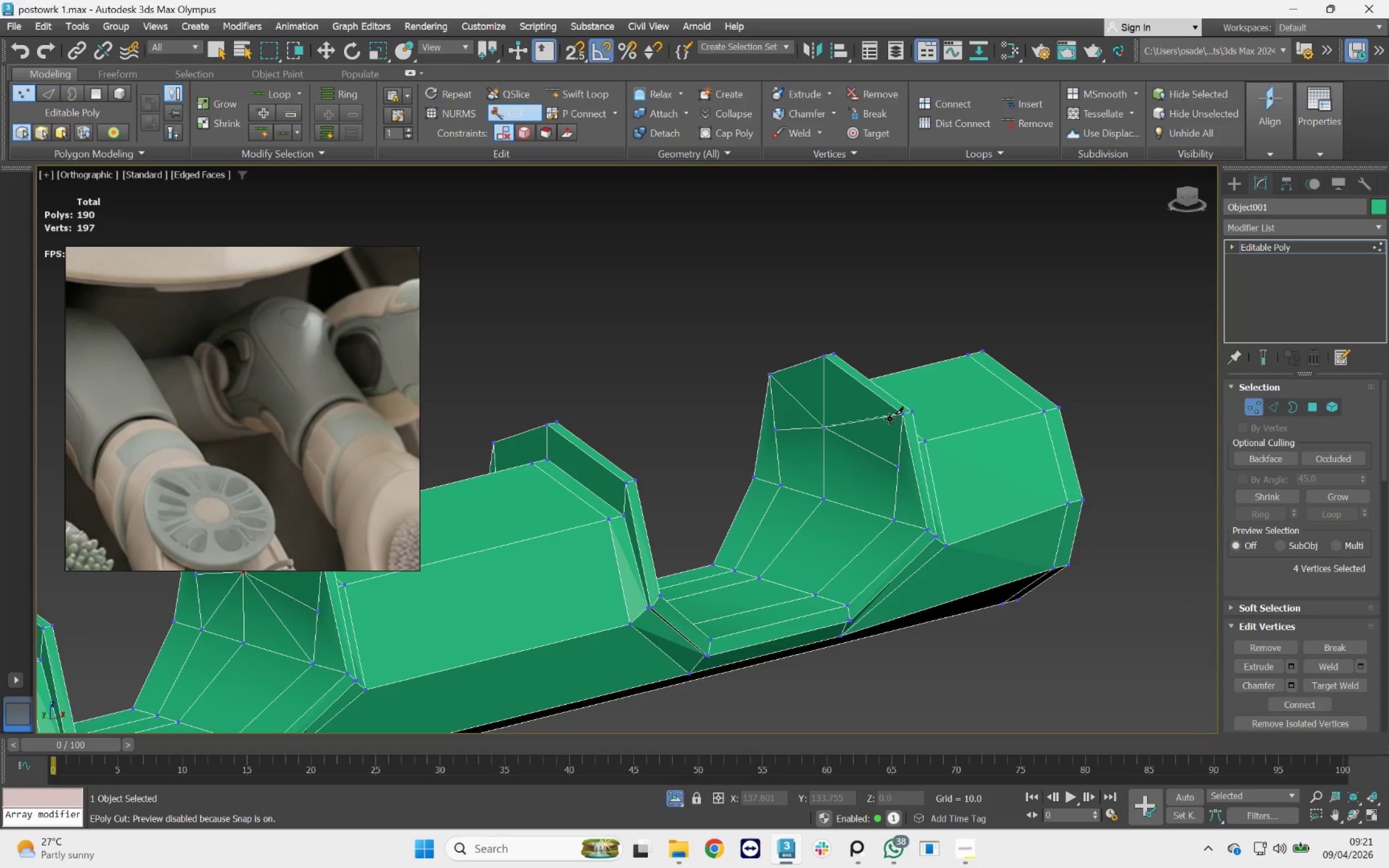 
left_click([899, 417])
 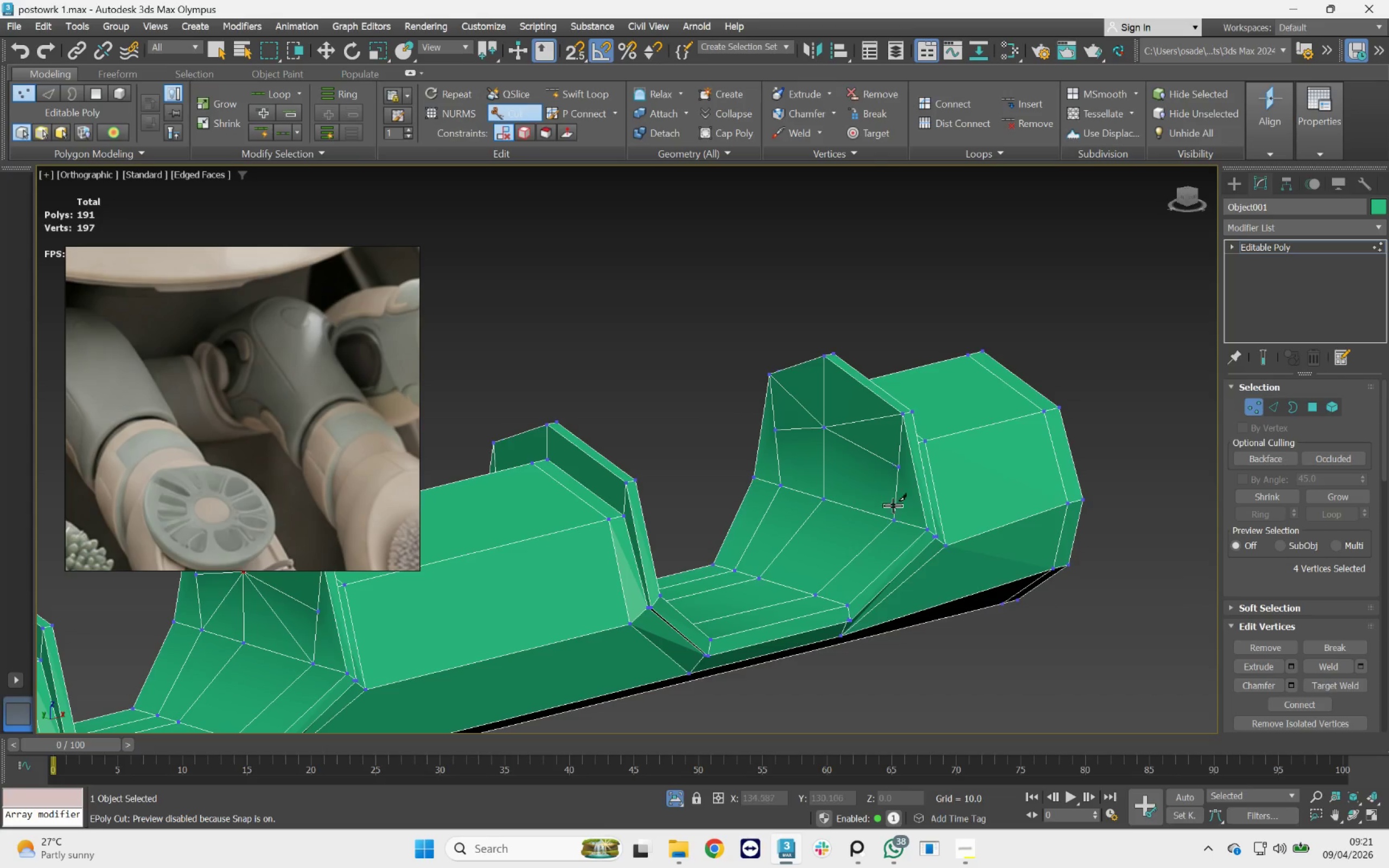 
left_click_drag(start_coordinate=[893, 515], to_coordinate=[889, 511])
 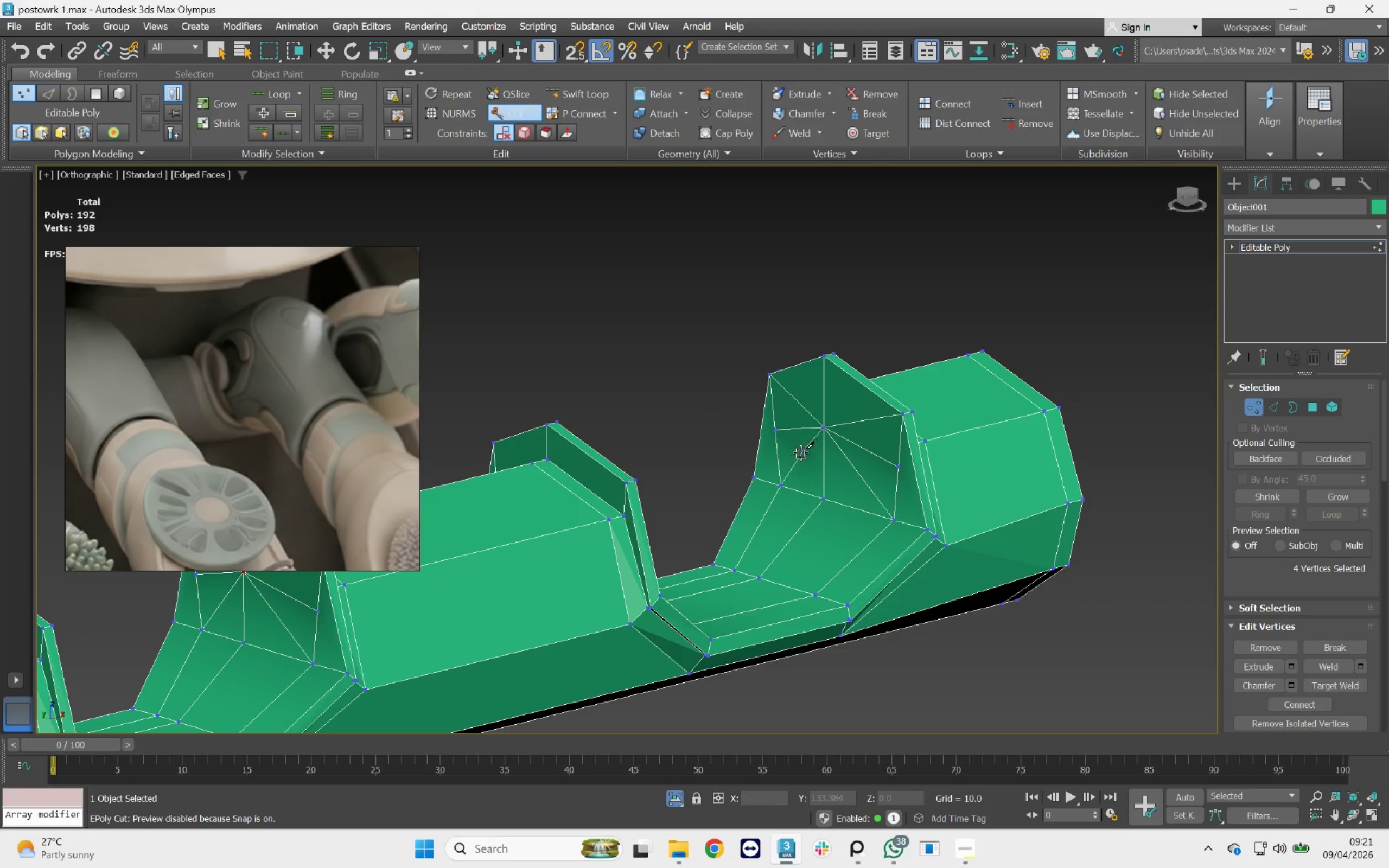 
left_click([788, 476])
 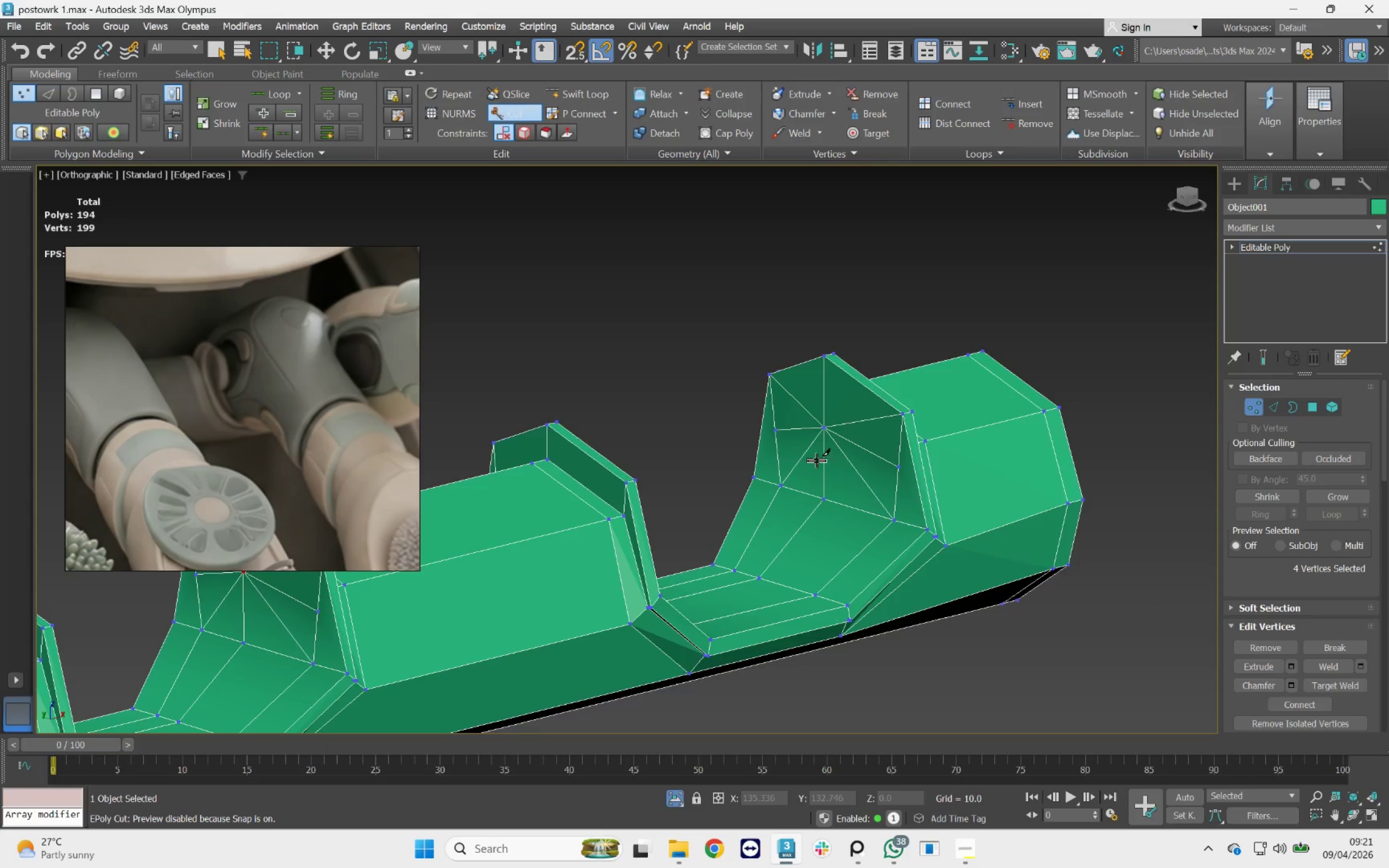 
scroll: coordinate [824, 459], scroll_direction: down, amount: 2.0
 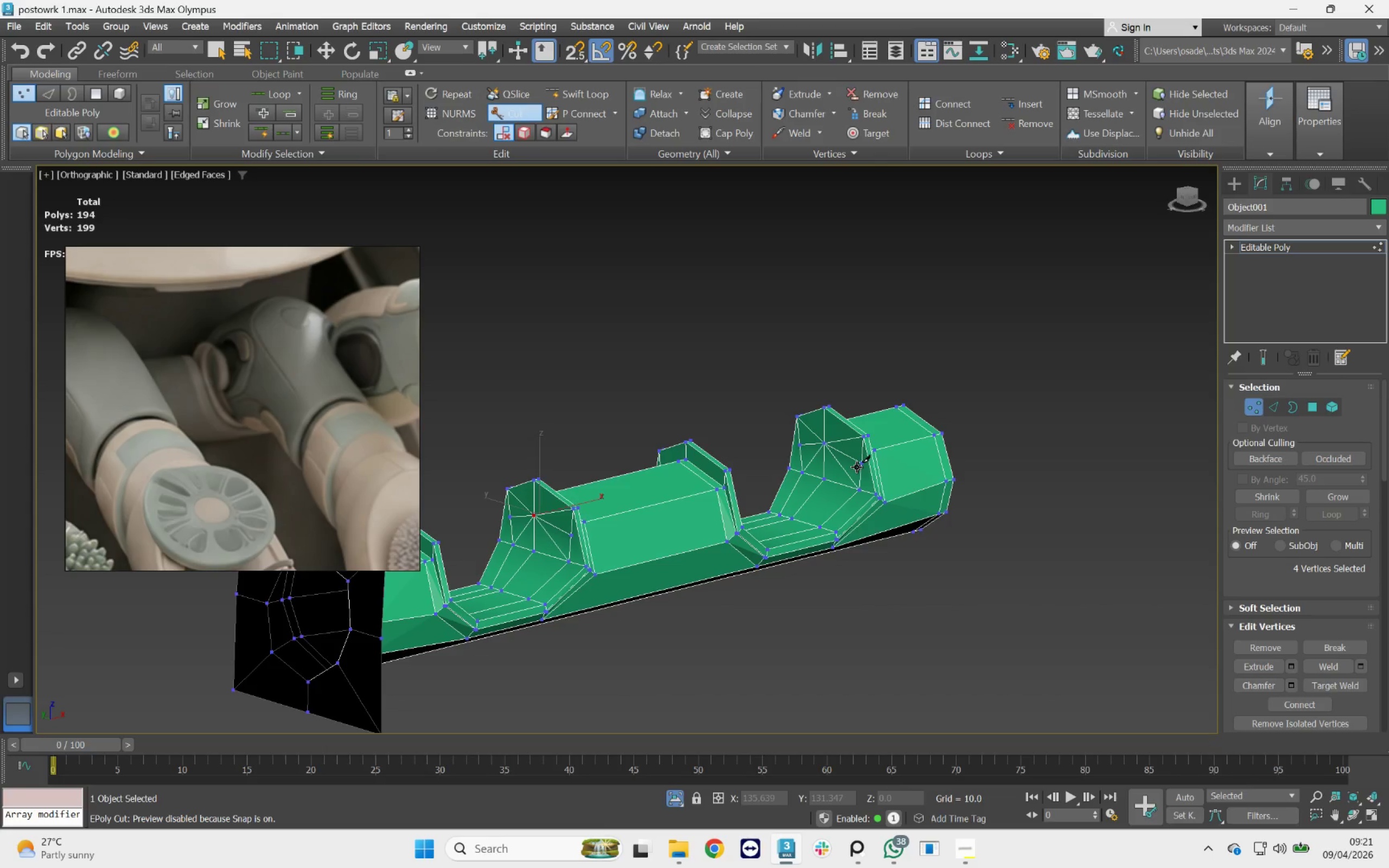 
hold_key(key=AltLeft, duration=0.56)
 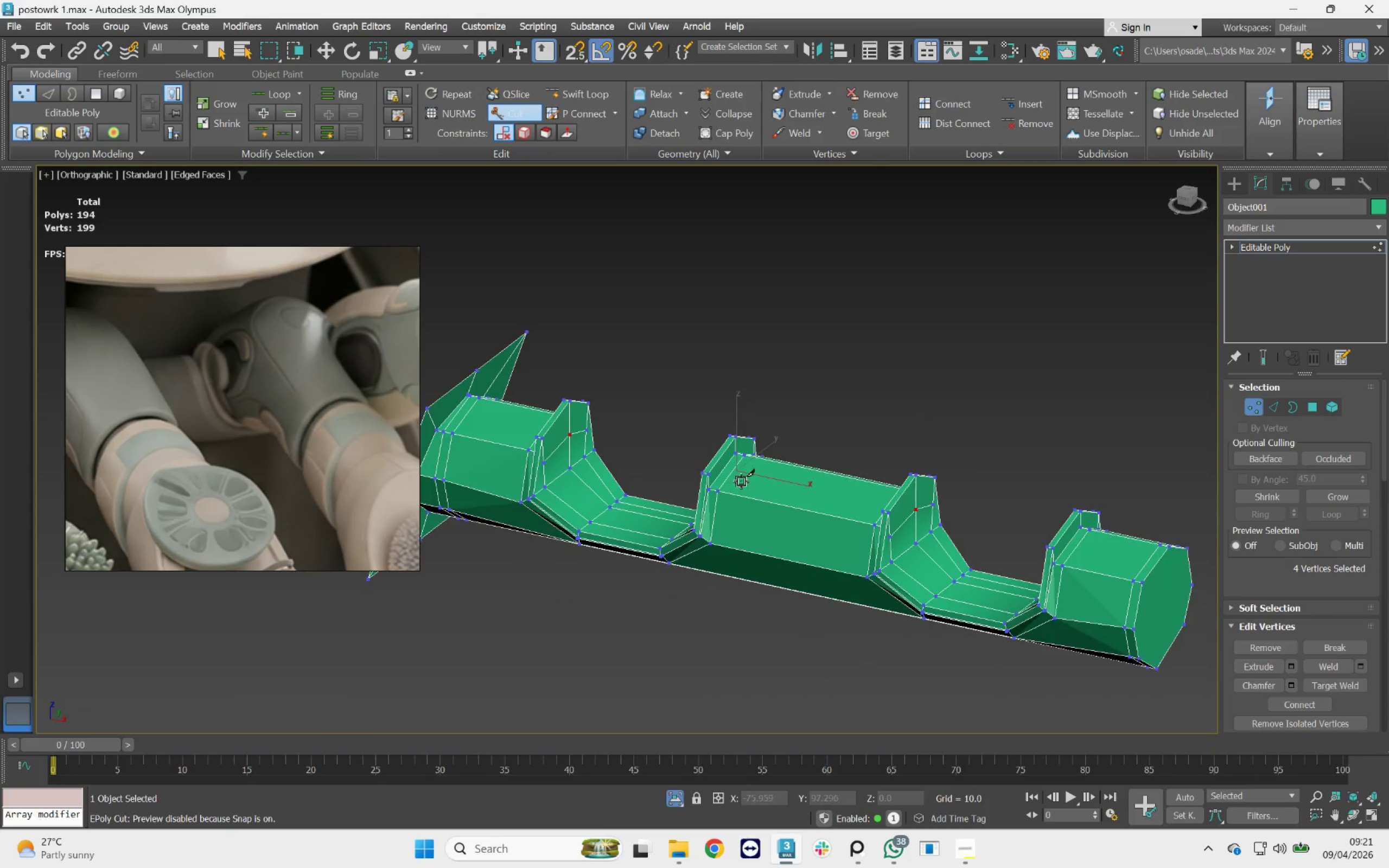 
scroll: coordinate [567, 452], scroll_direction: up, amount: 2.0
 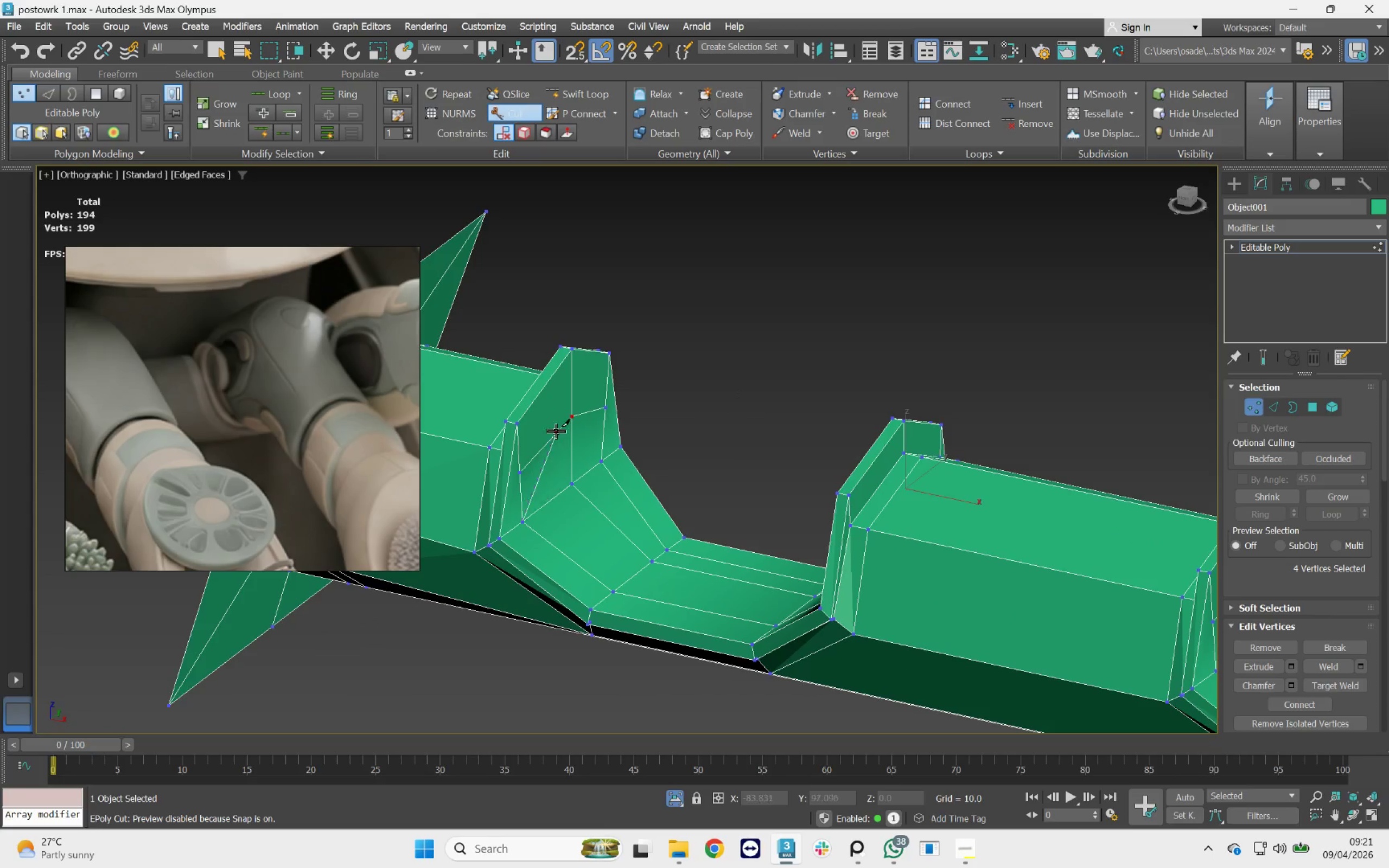 
left_click([569, 420])
 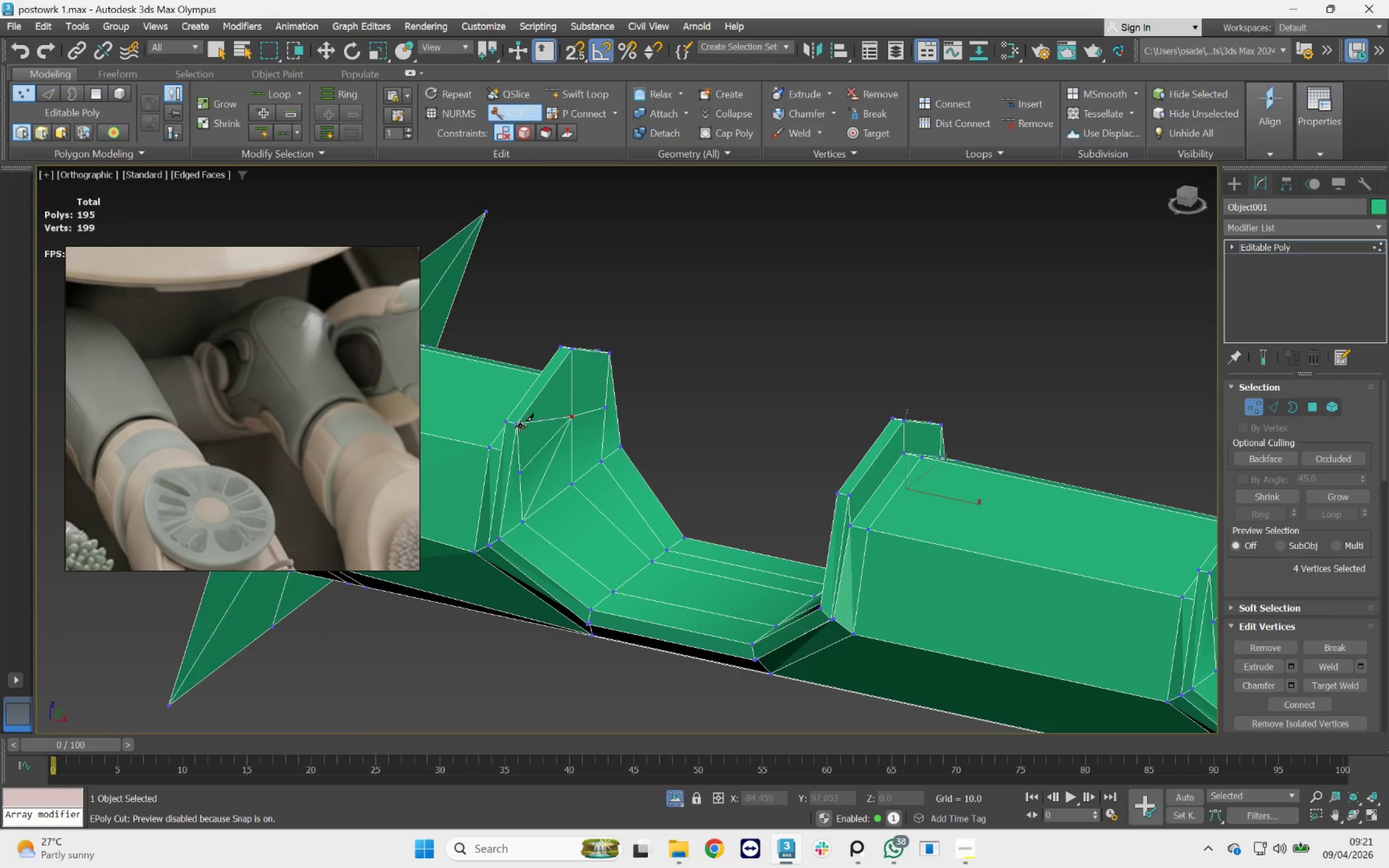 
left_click([520, 426])
 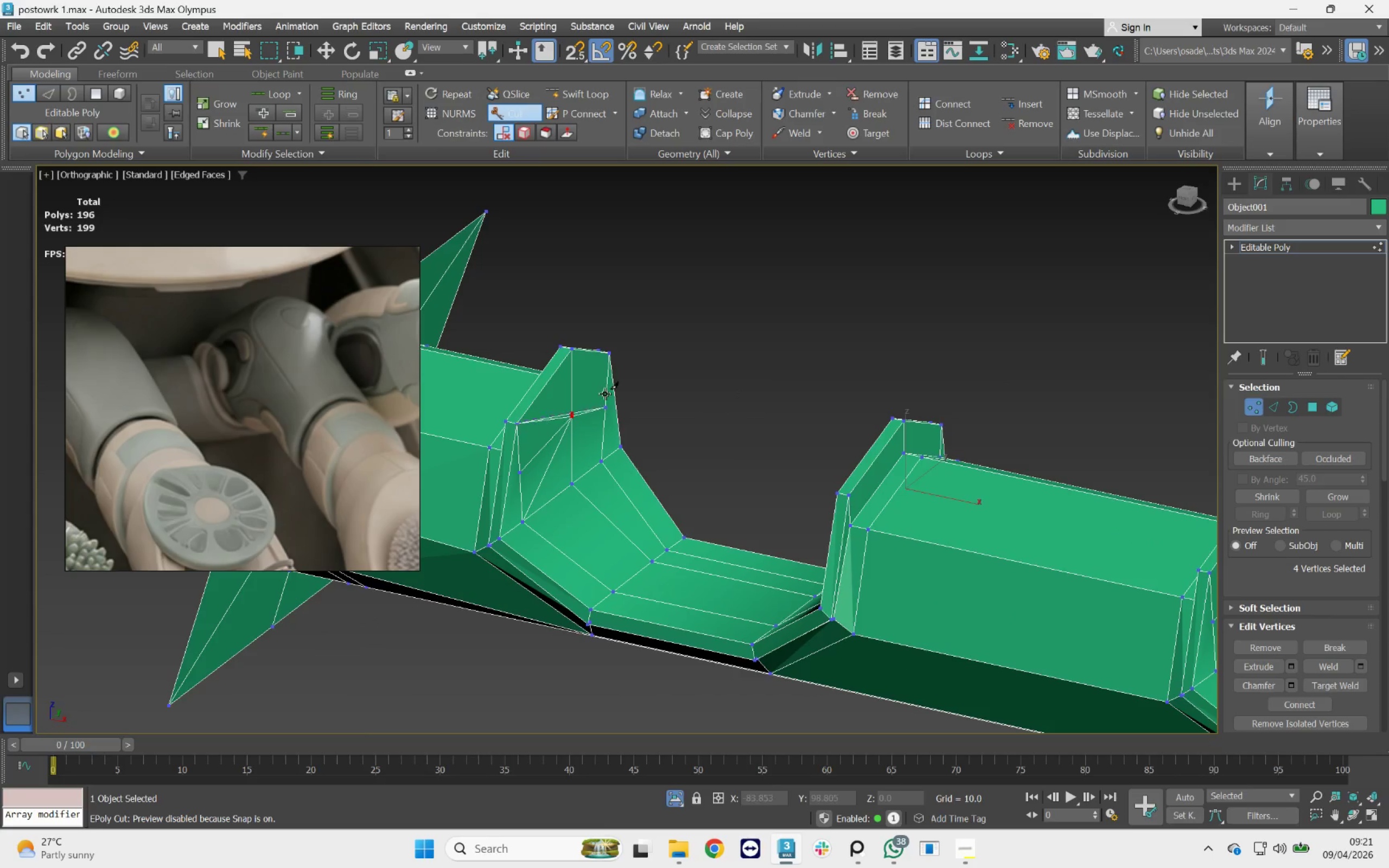 
right_click([605, 394])
 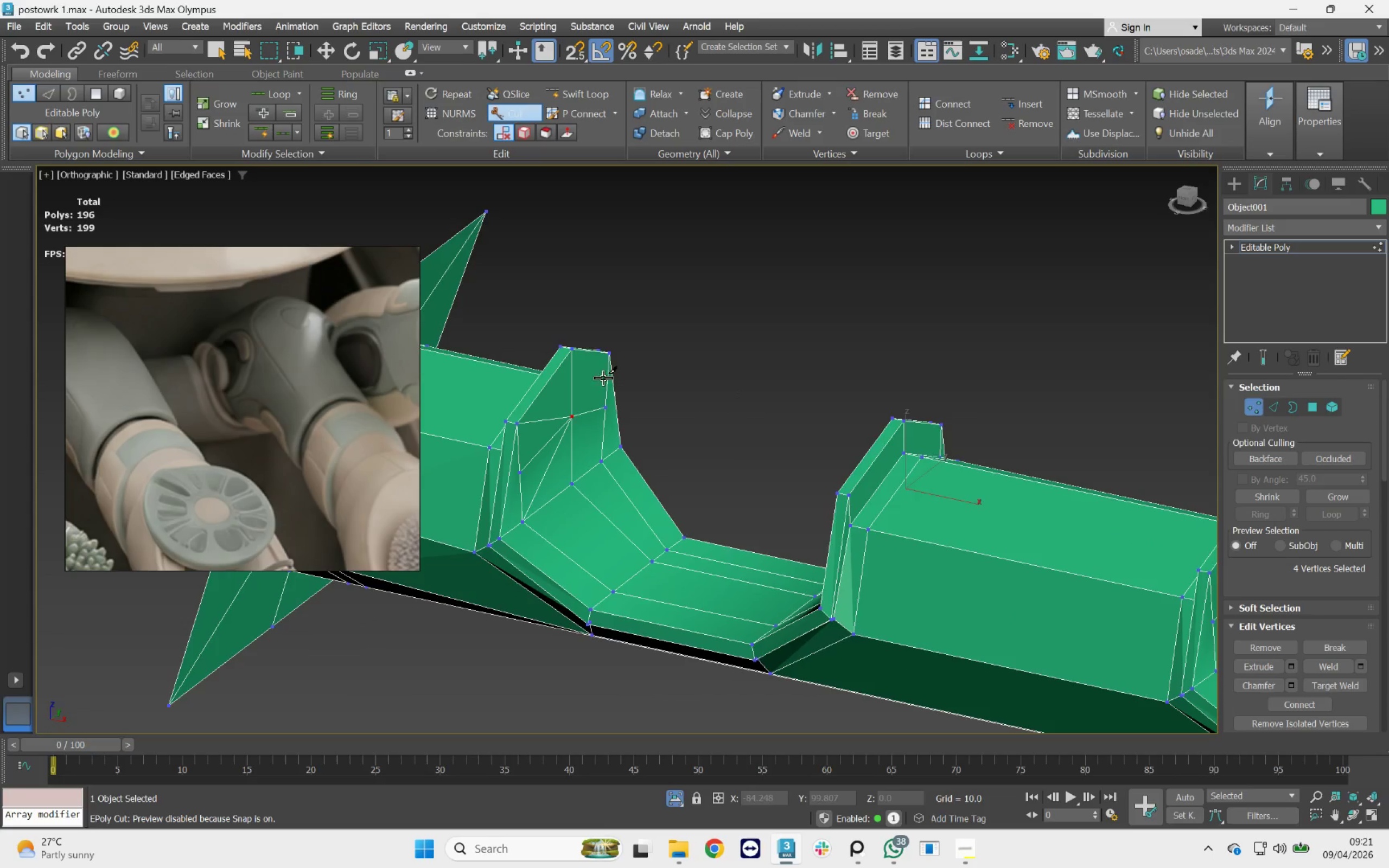 
left_click([564, 397])
 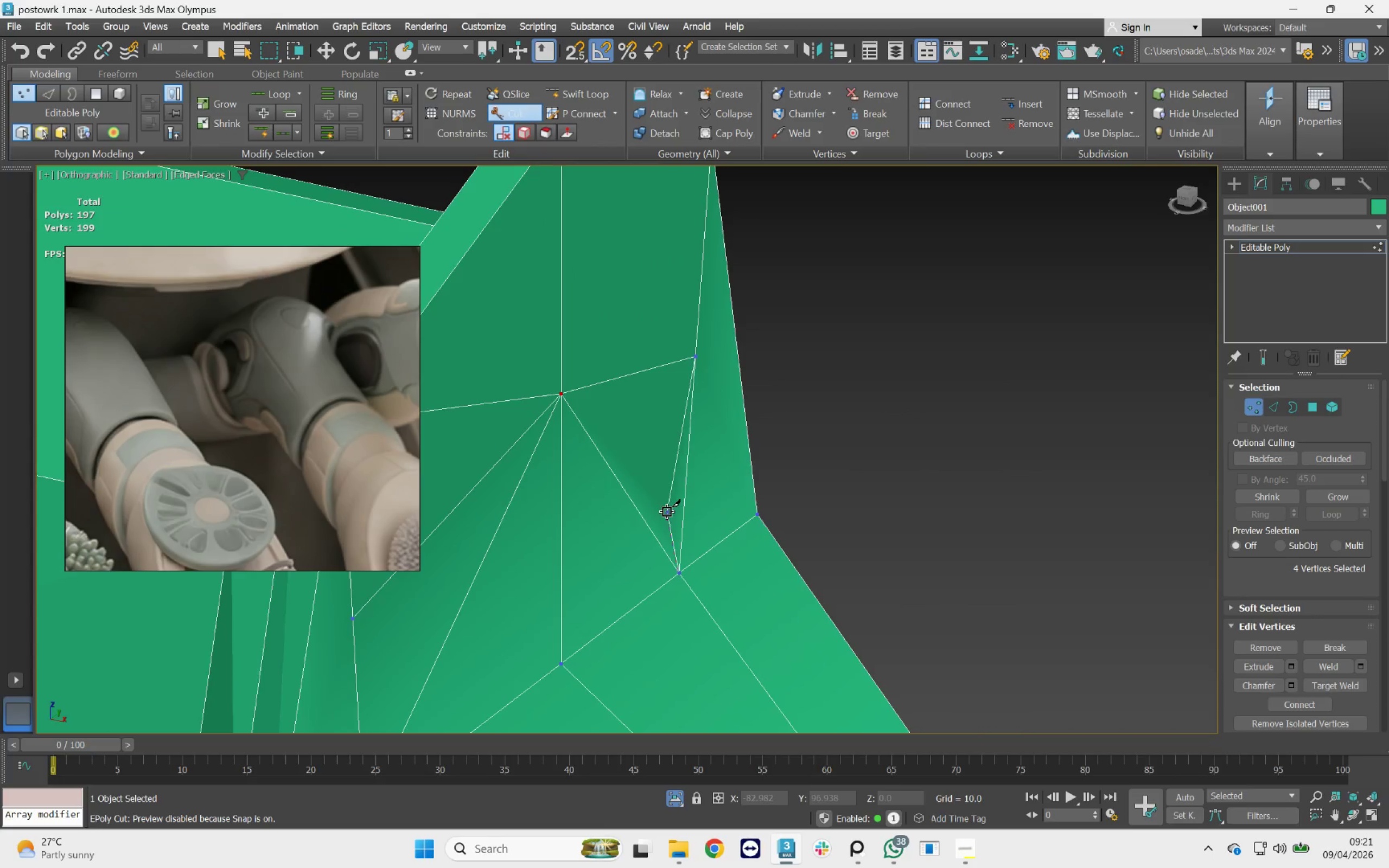 
scroll: coordinate [575, 424], scroll_direction: up, amount: 4.0
 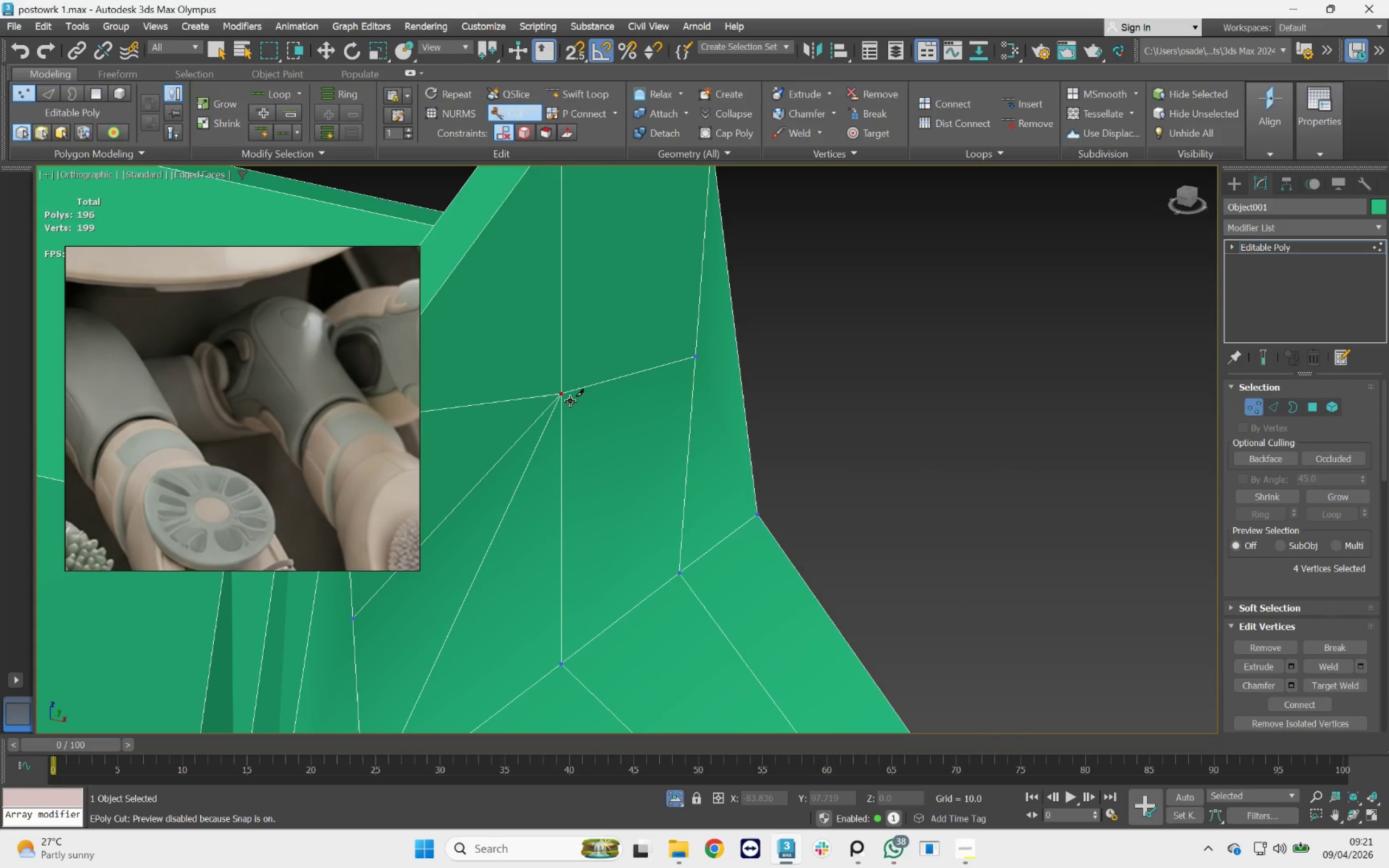 
scroll: coordinate [736, 444], scroll_direction: down, amount: 2.0
 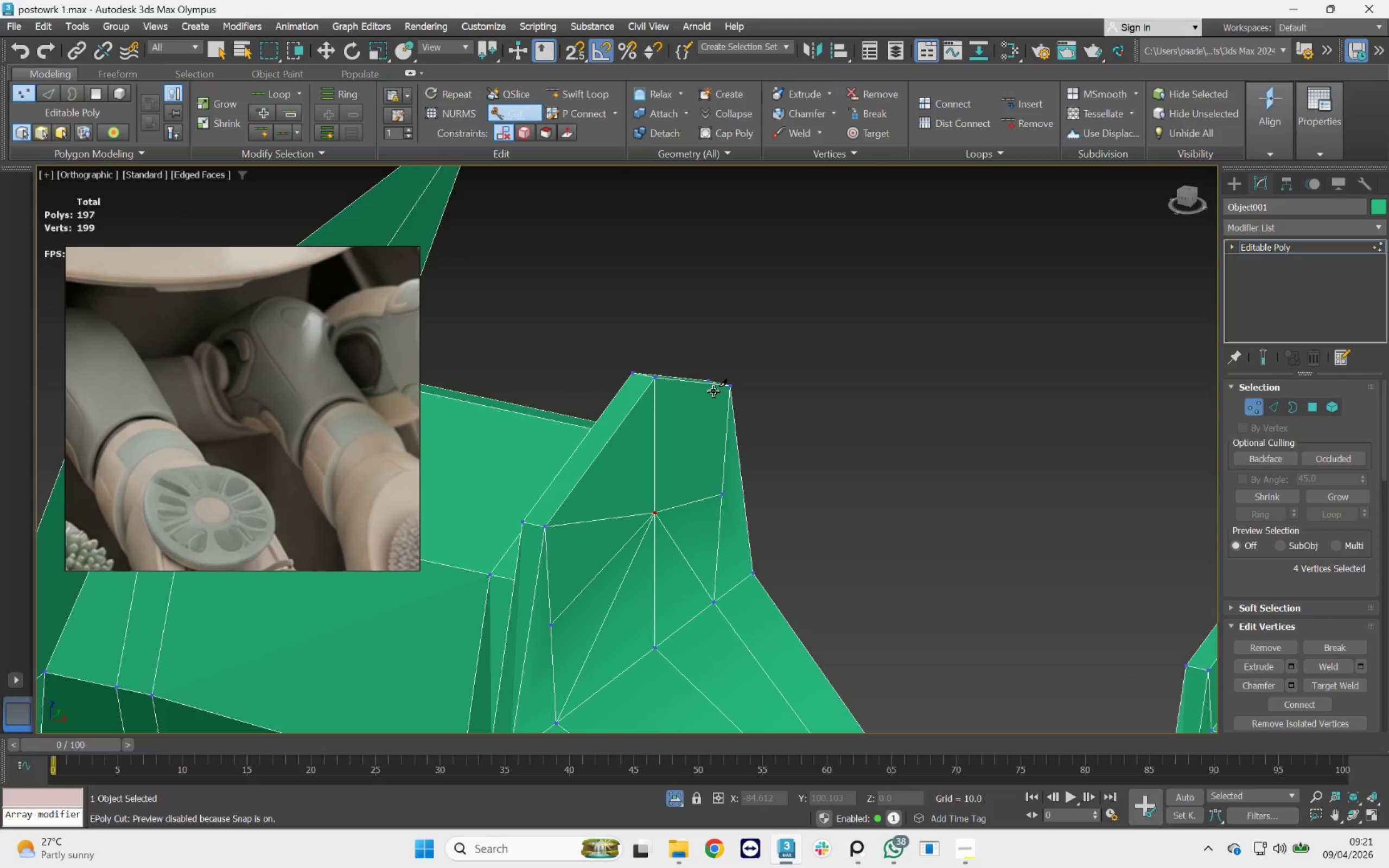 
left_click([746, 376])
 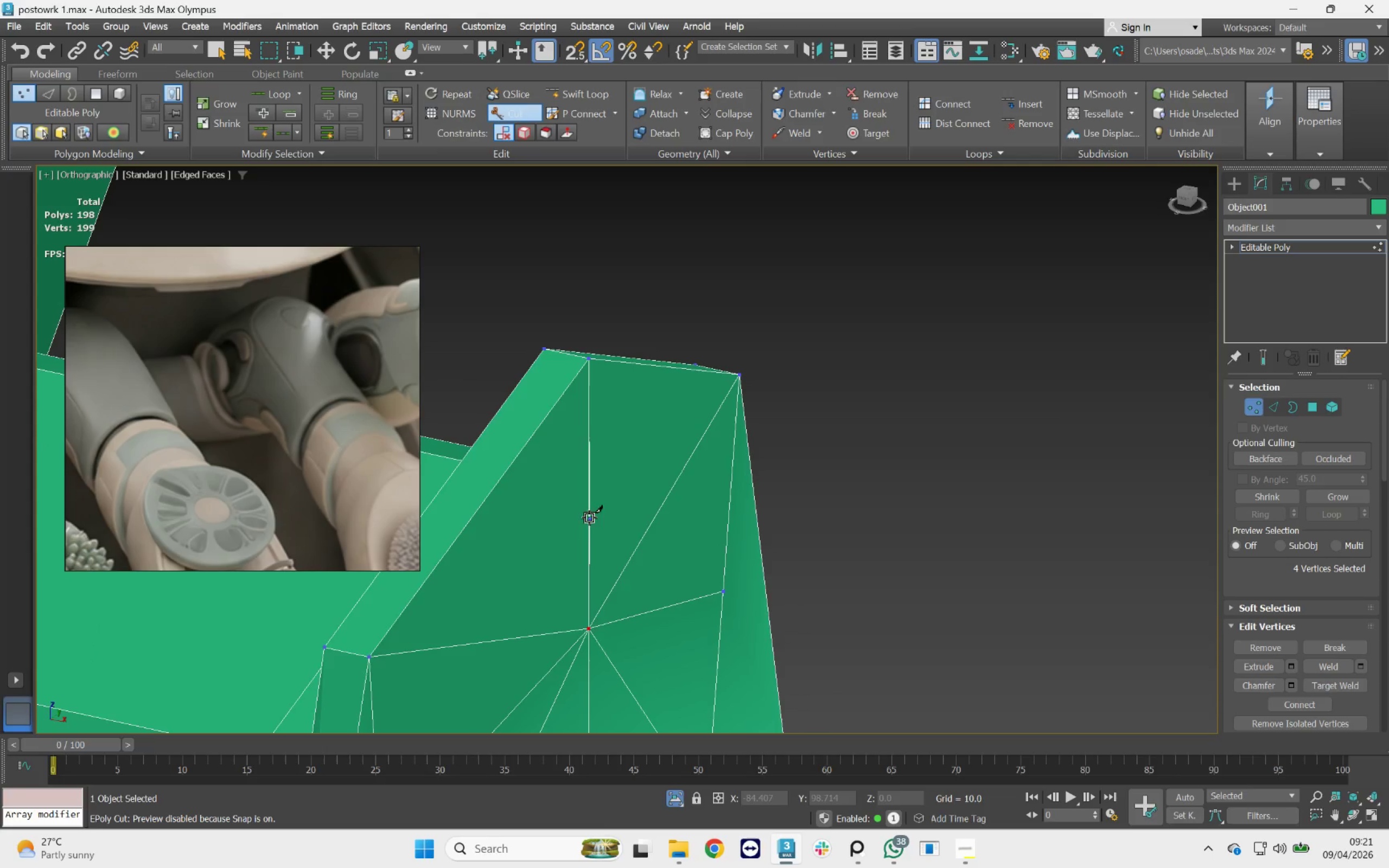 
scroll: coordinate [721, 397], scroll_direction: up, amount: 2.0
 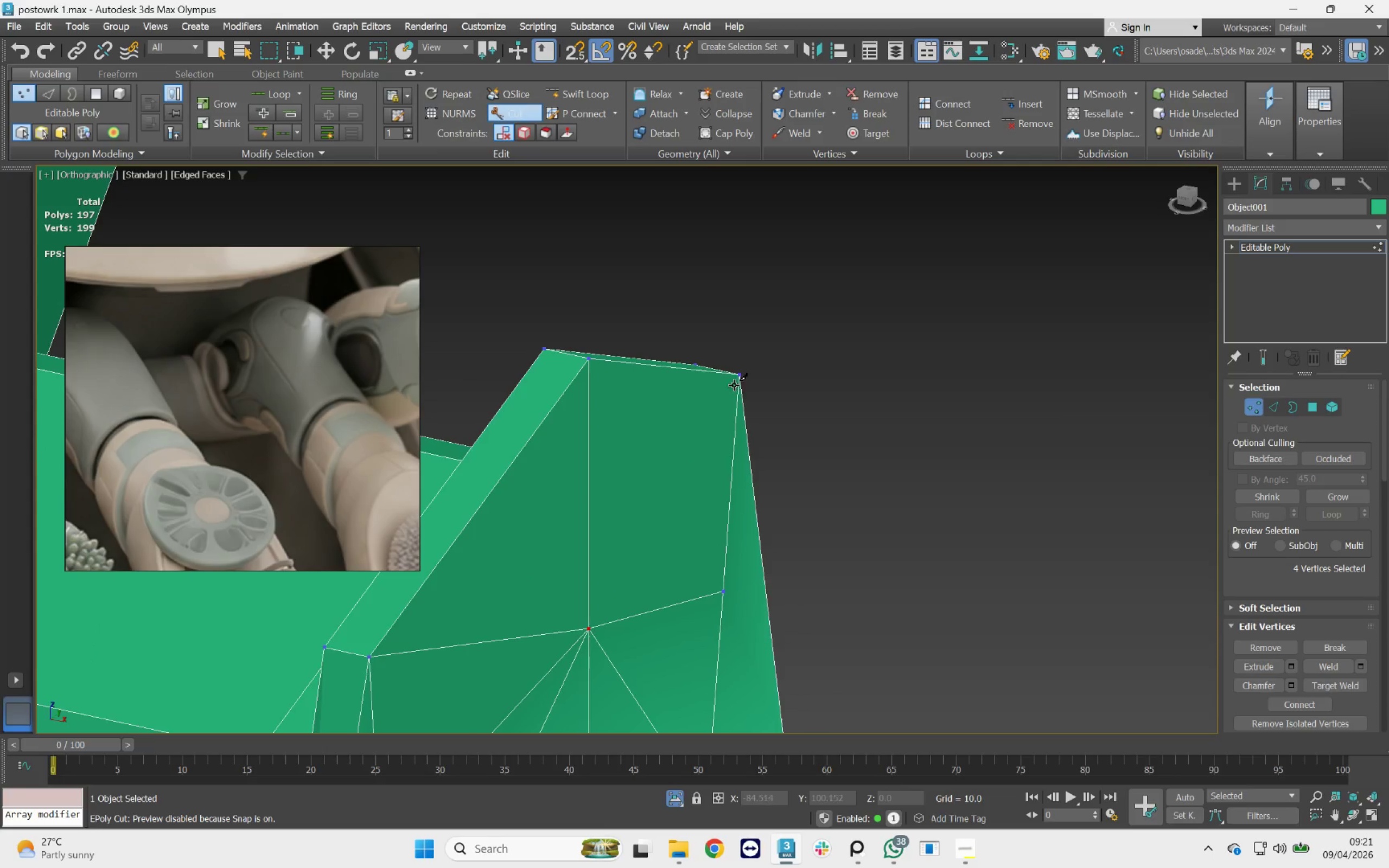 
hold_key(key=AltLeft, duration=0.48)
 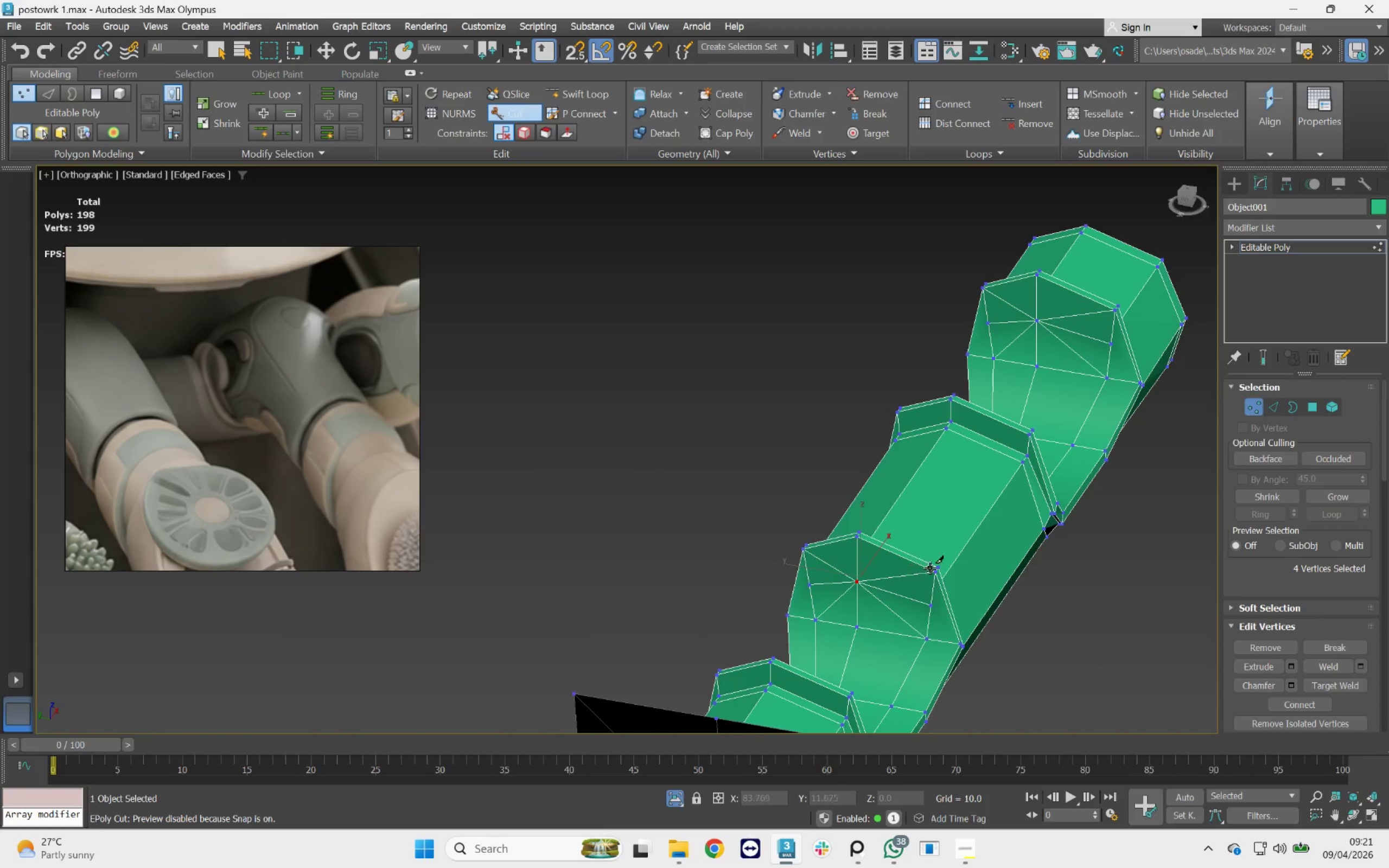 
scroll: coordinate [635, 507], scroll_direction: down, amount: 5.0
 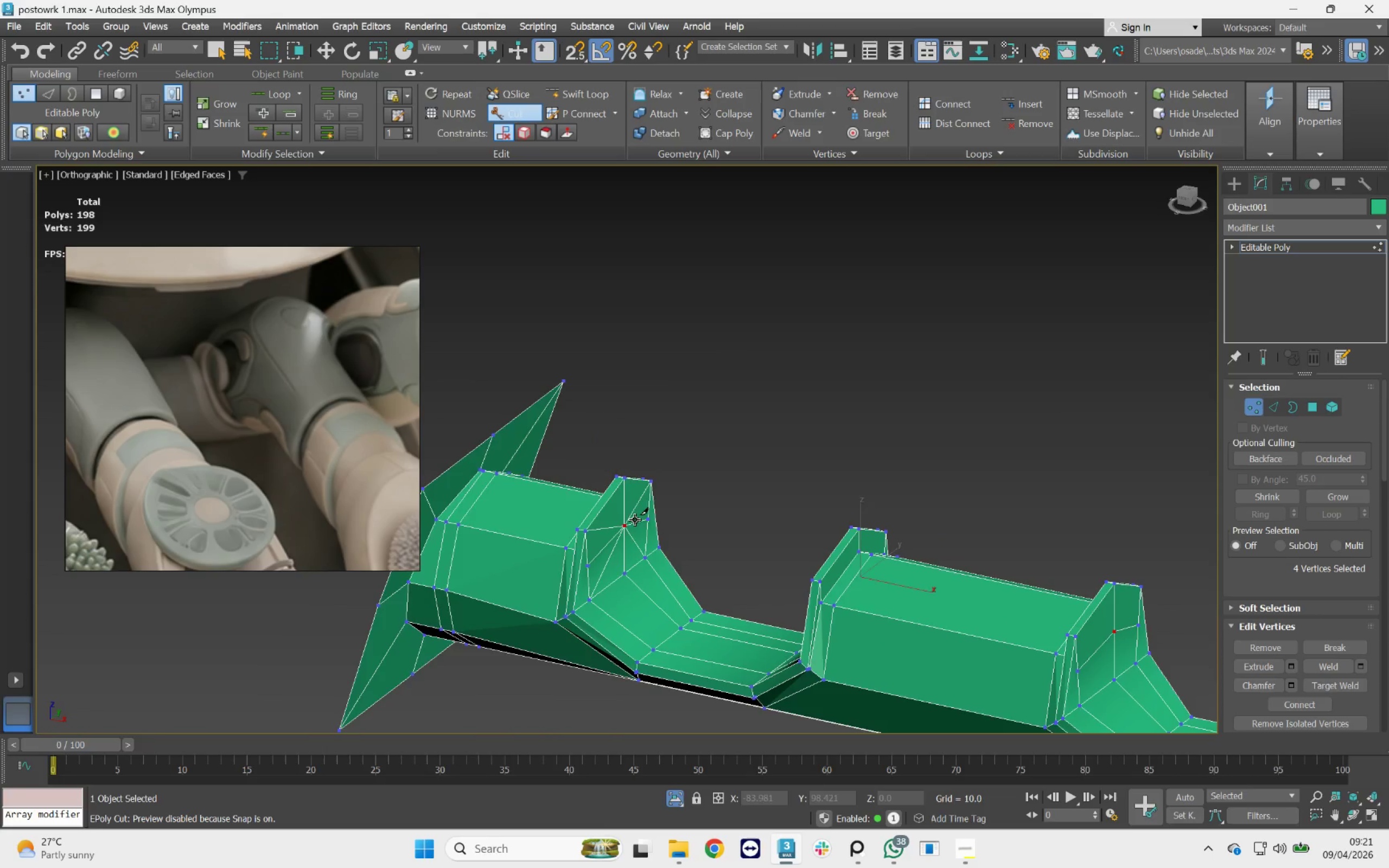 
hold_key(key=AltLeft, duration=0.81)
 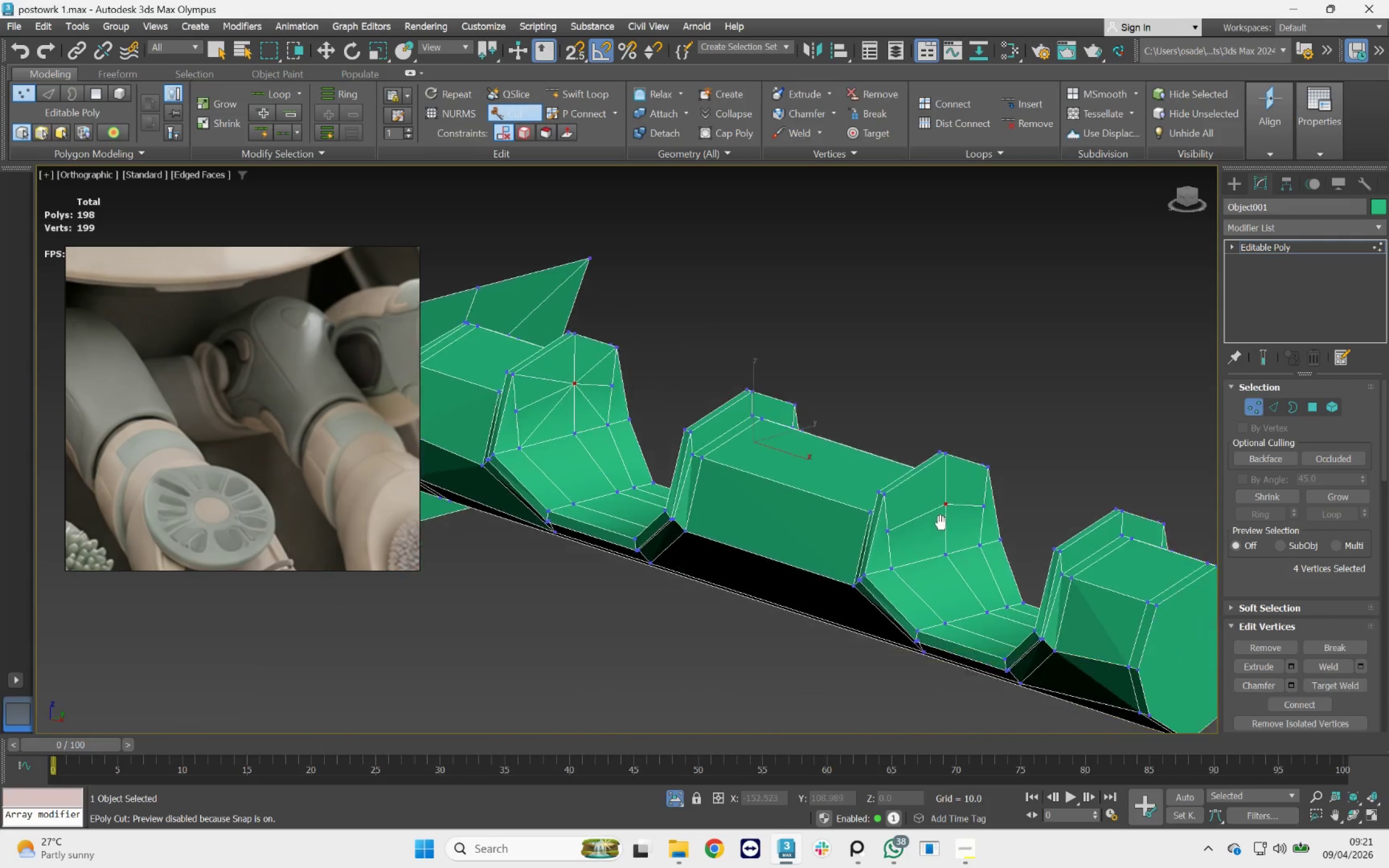 
scroll: coordinate [946, 524], scroll_direction: up, amount: 3.0
 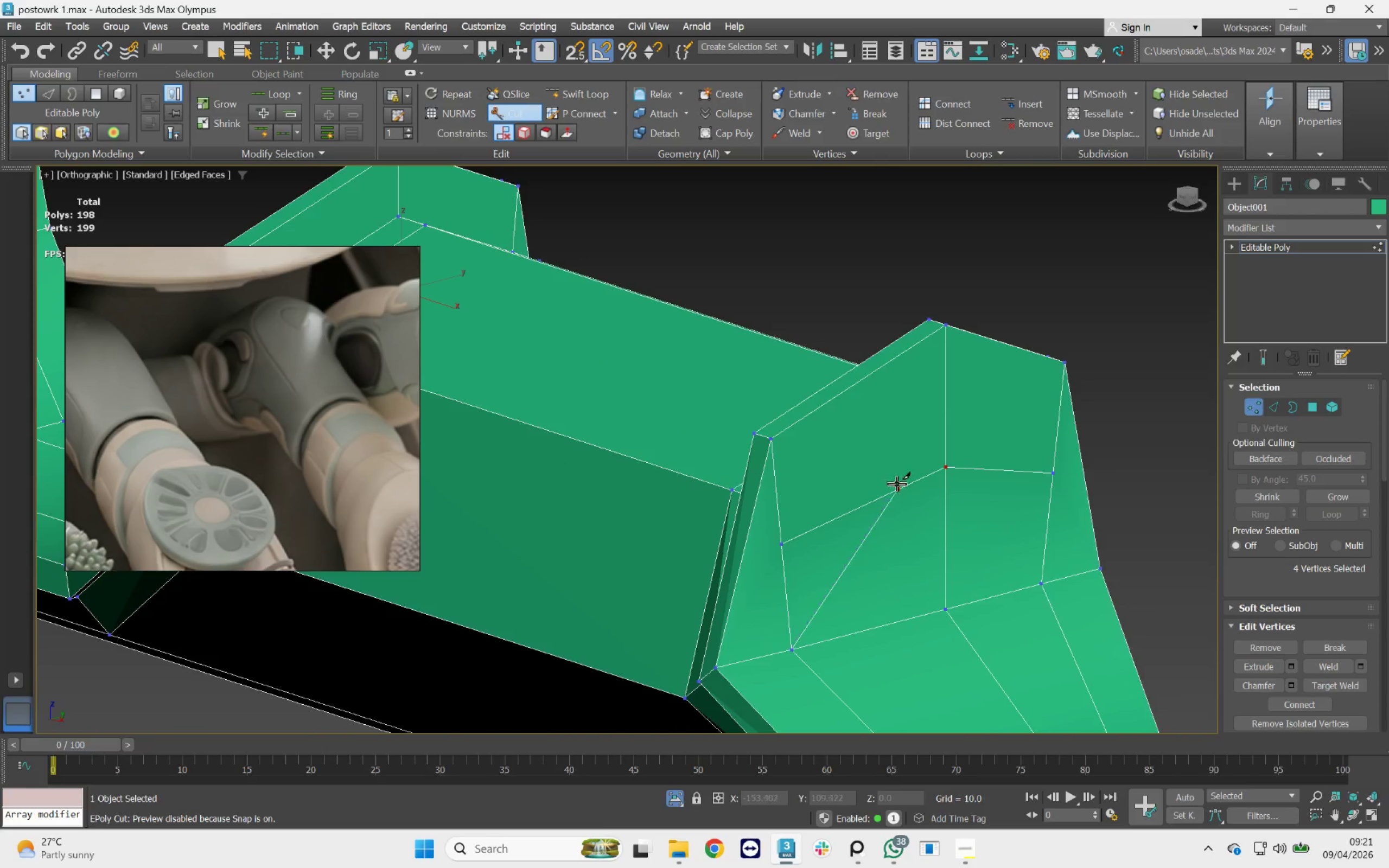 
left_click([946, 468])
 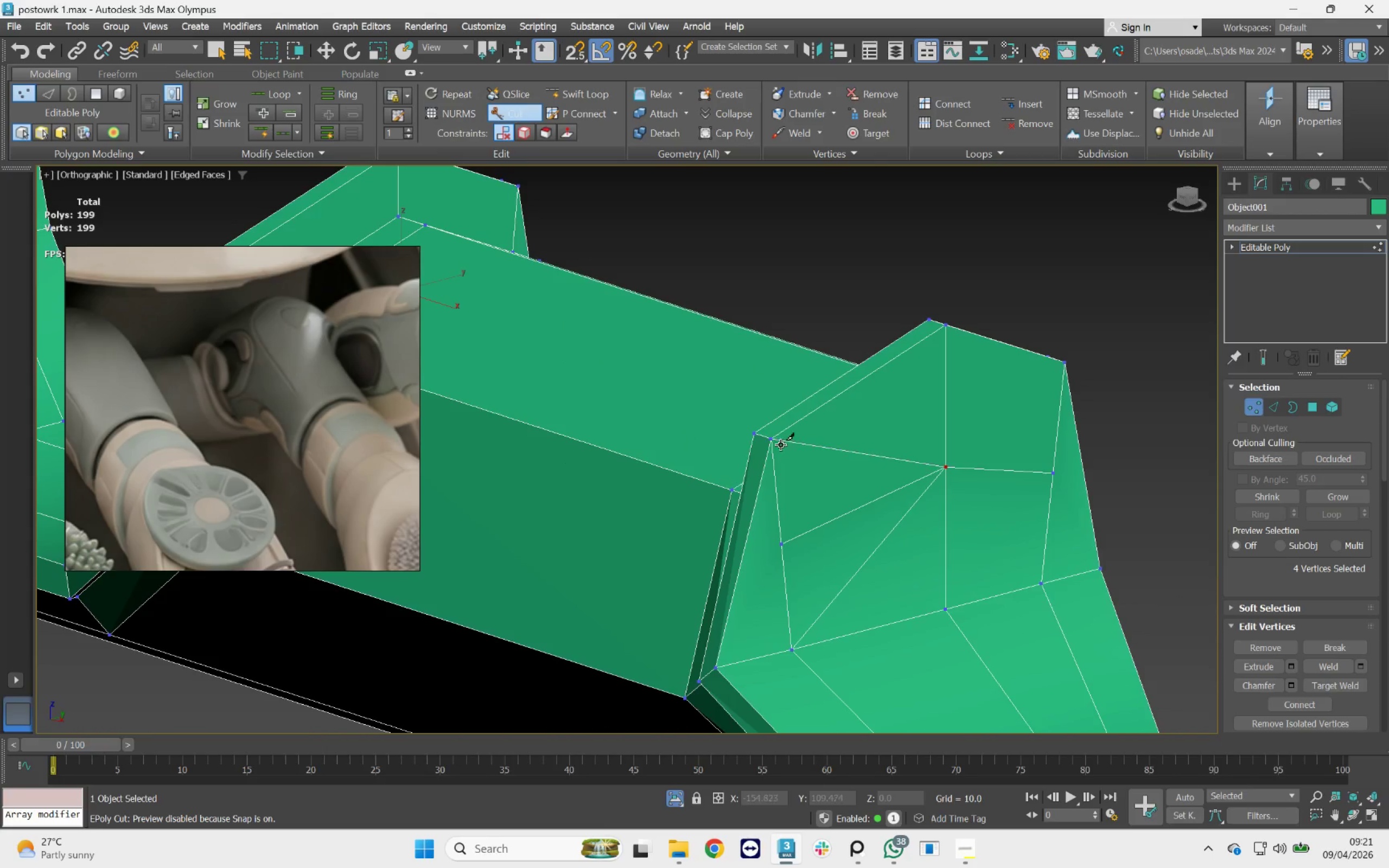 
left_click([772, 441])
 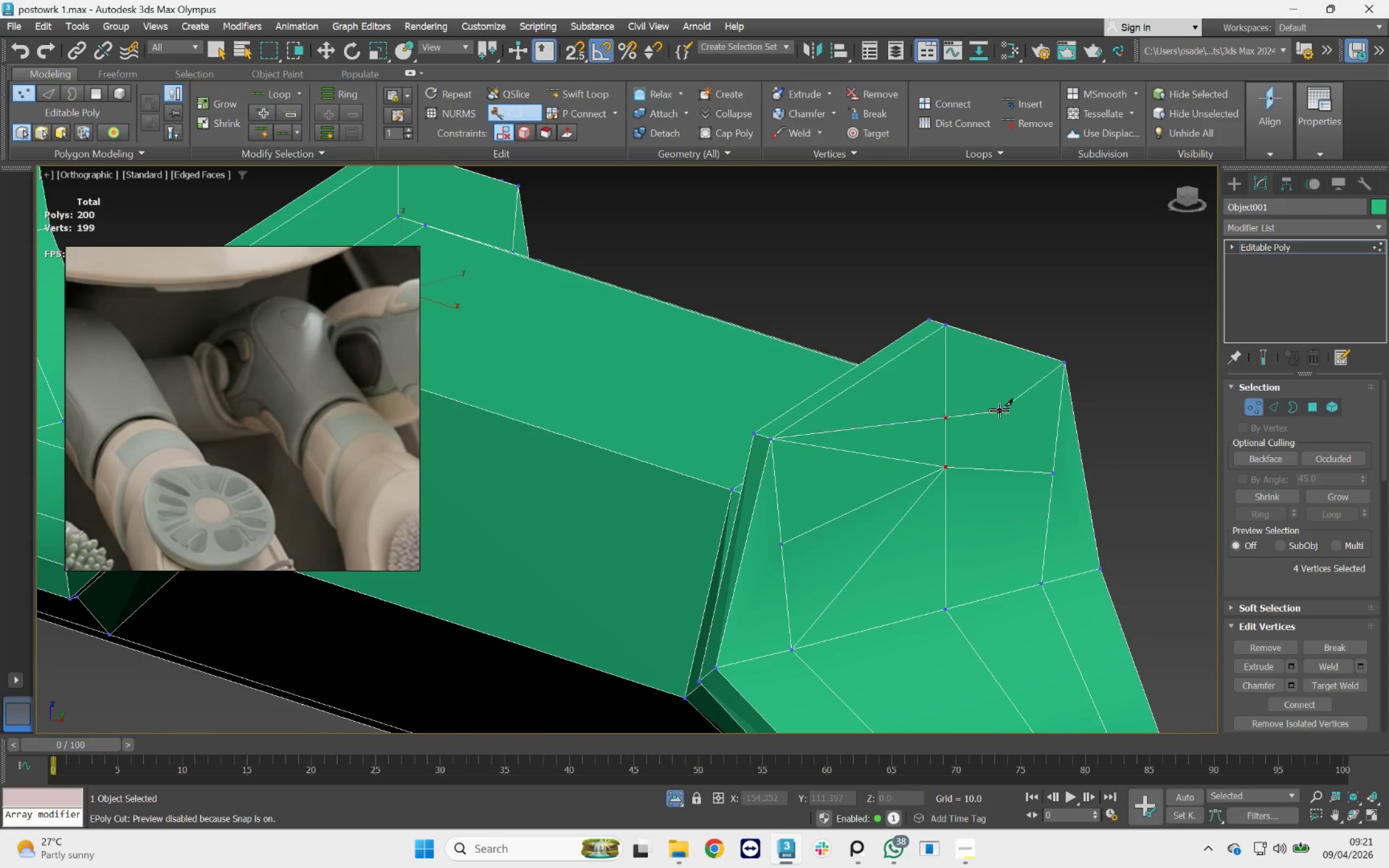 
right_click([1009, 417])
 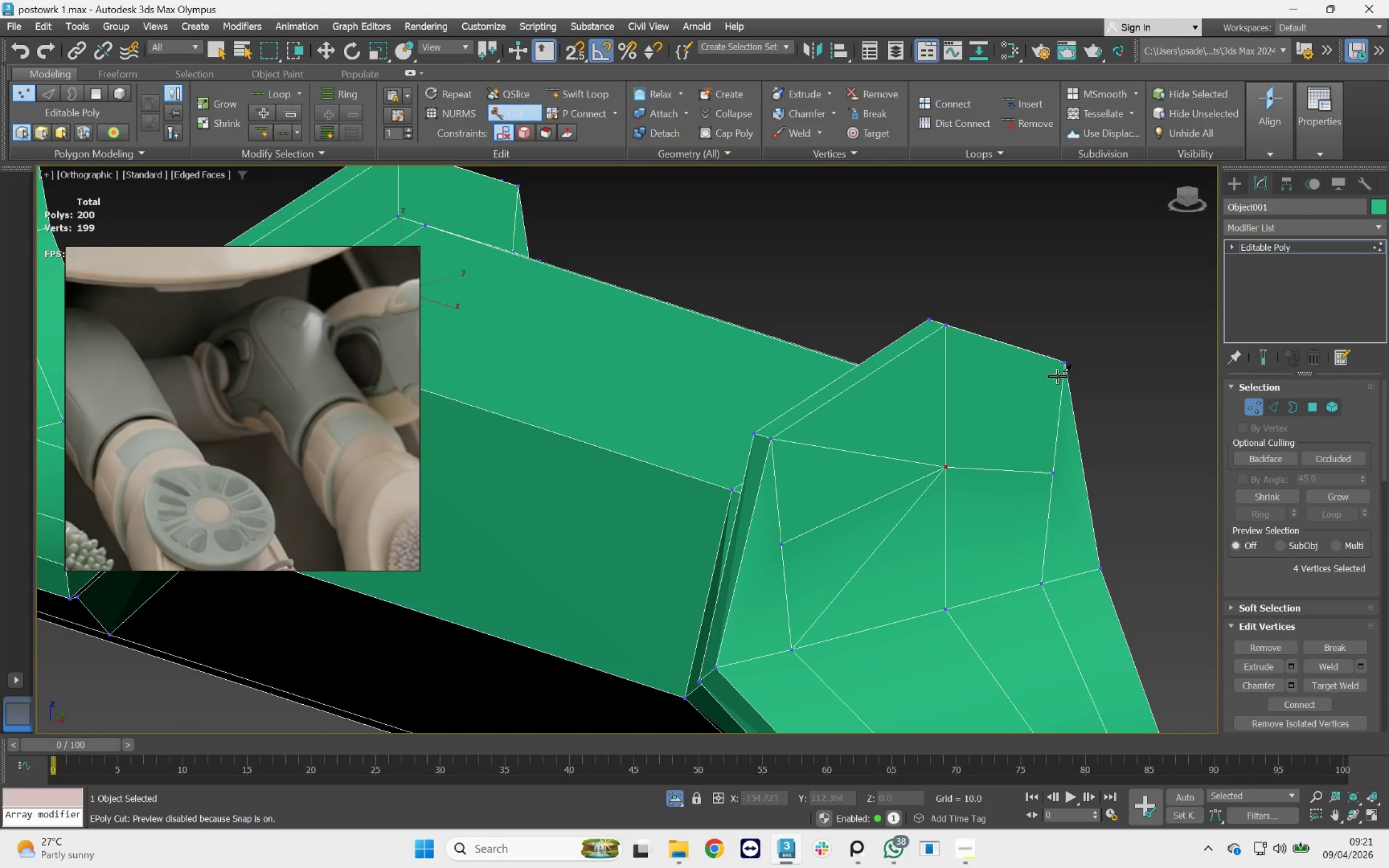 
left_click([1062, 369])
 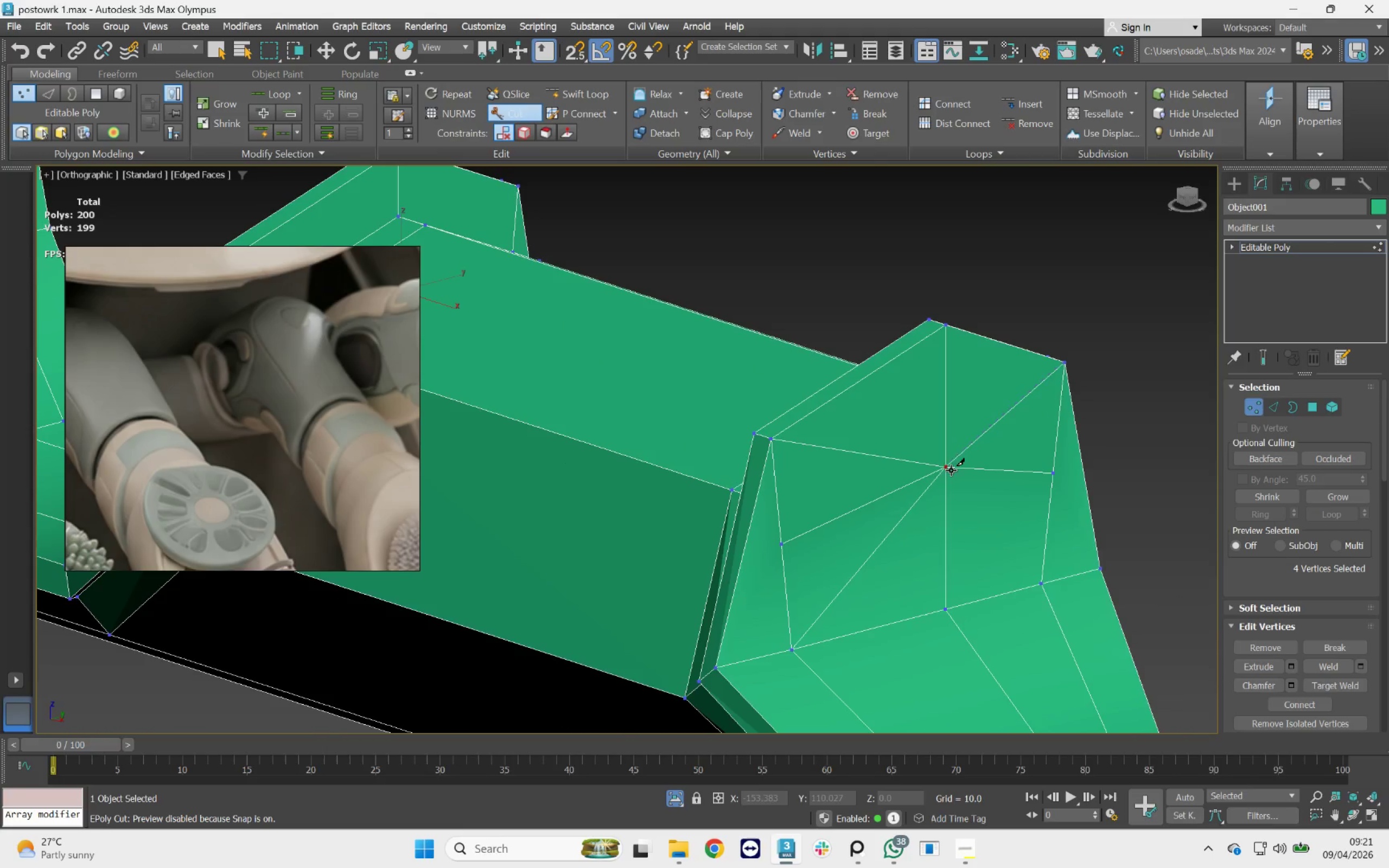 
left_click([943, 470])
 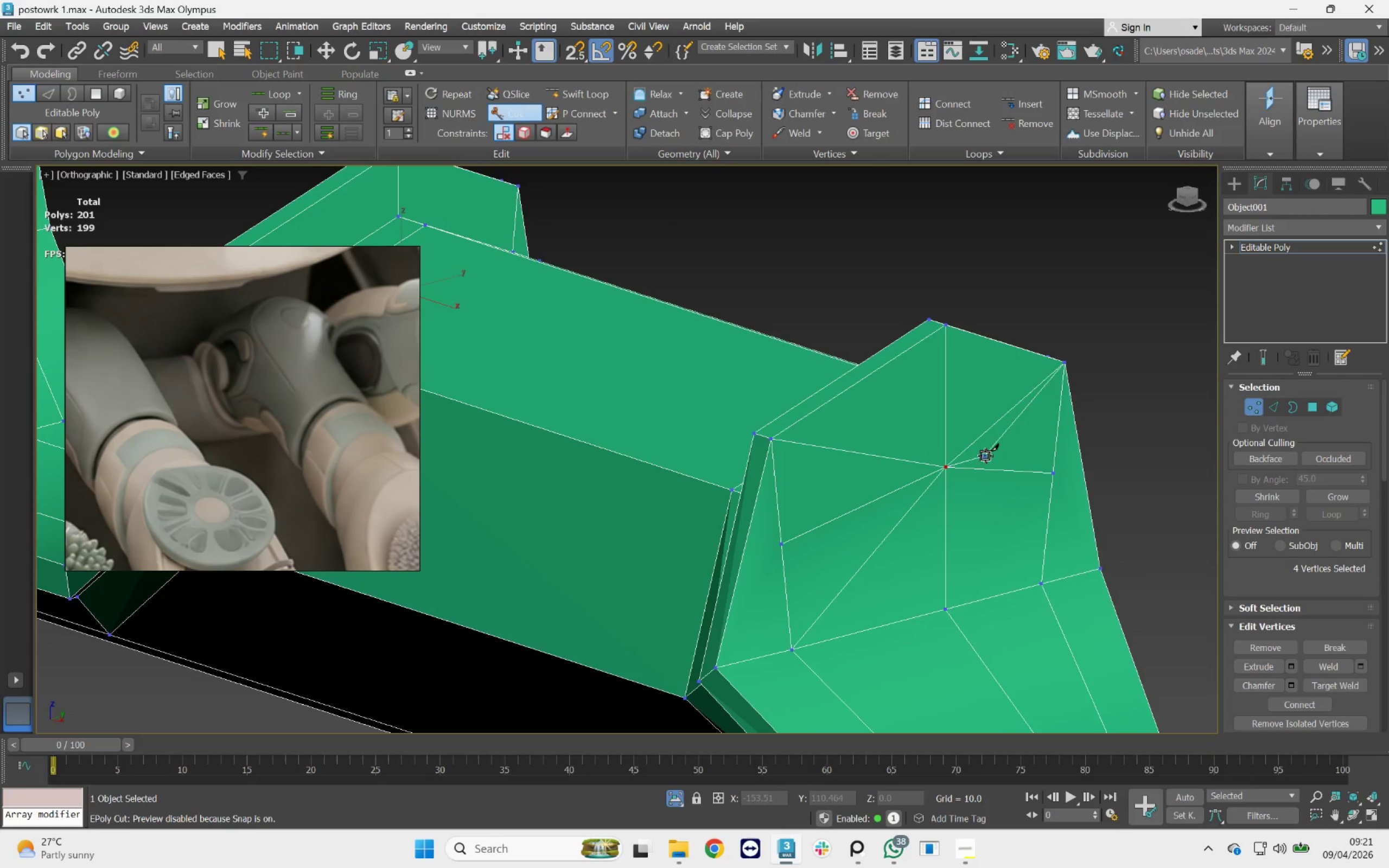 
right_click([989, 456])
 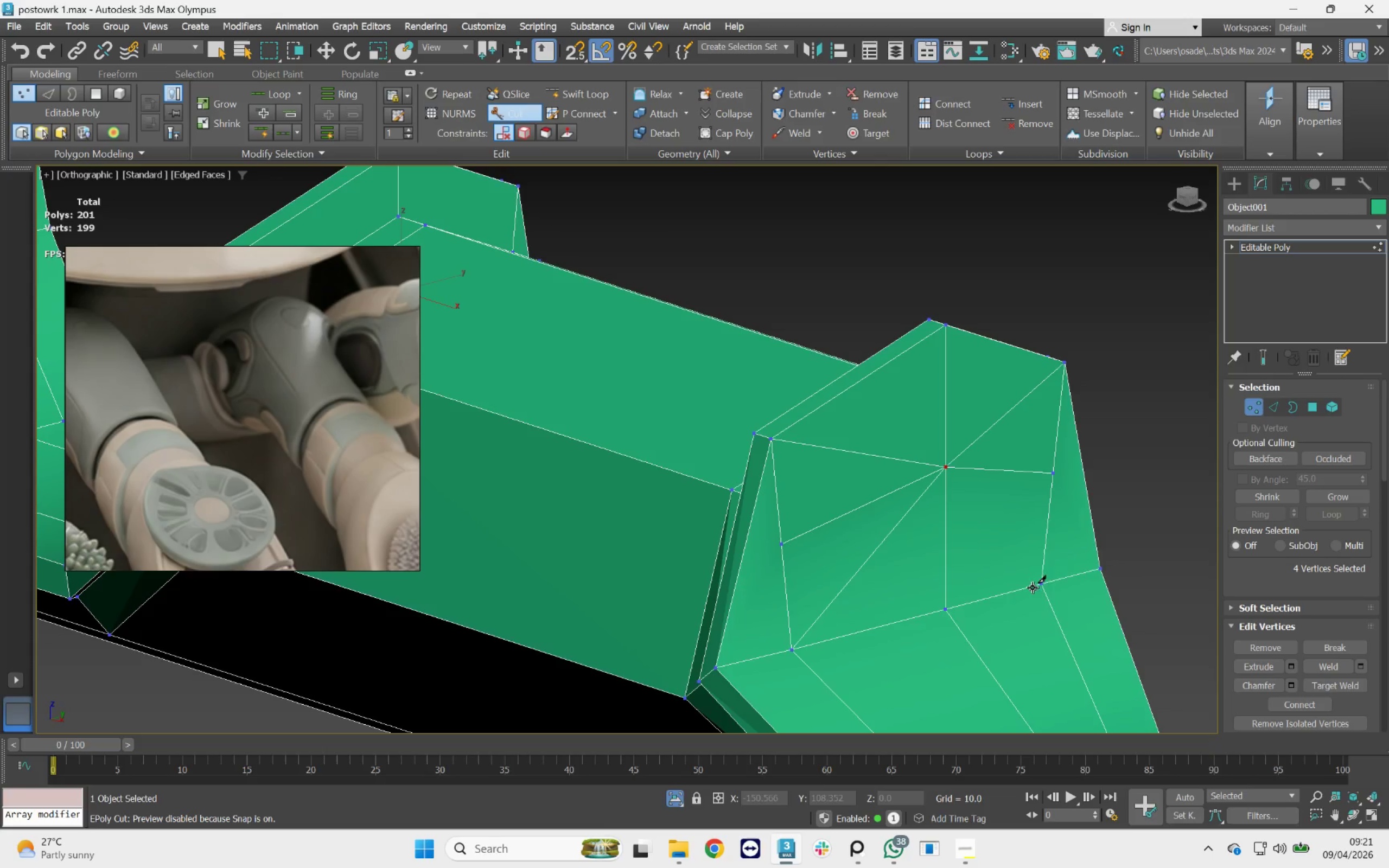 
left_click_drag(start_coordinate=[1042, 587], to_coordinate=[1043, 584])
 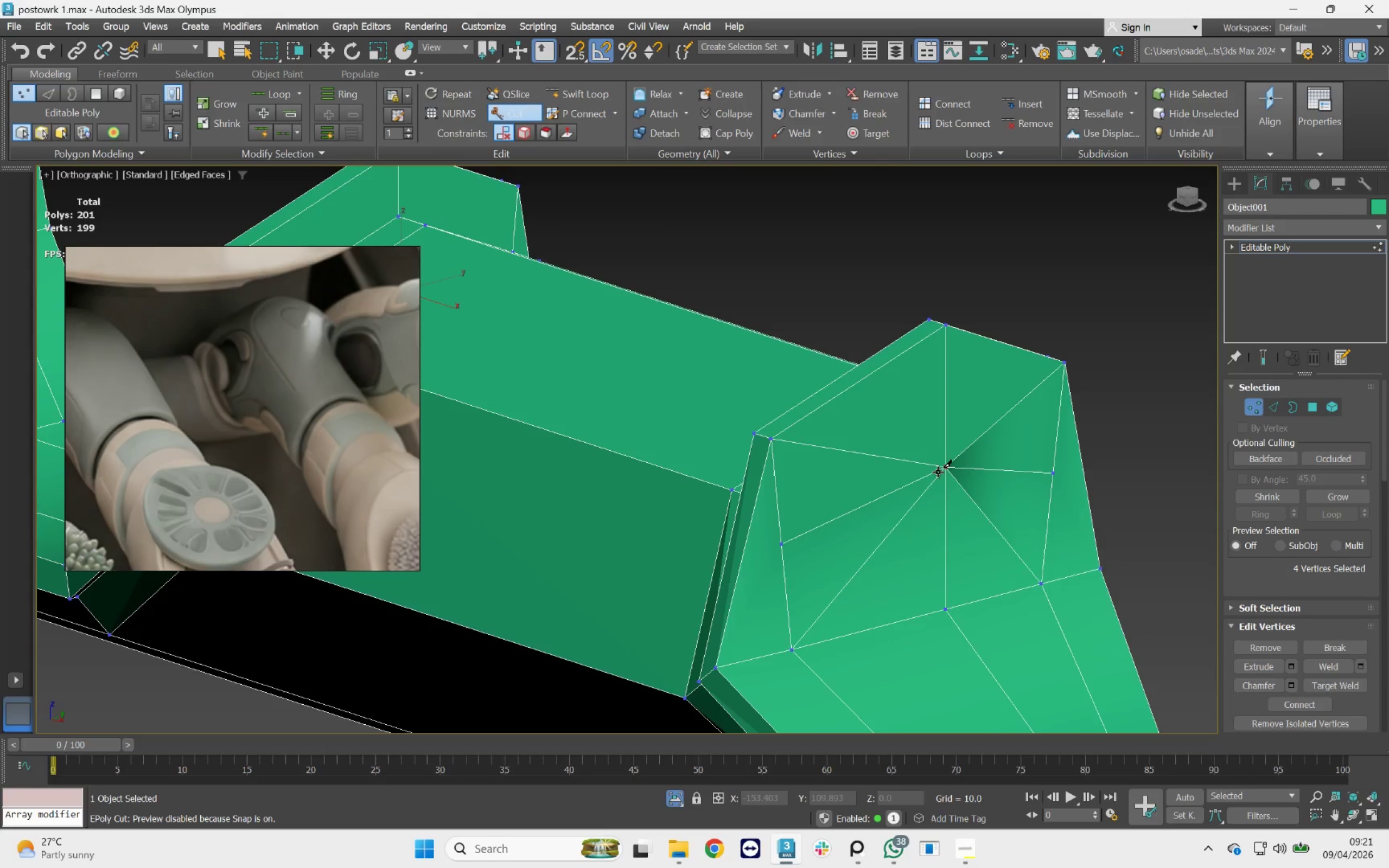 
left_click([938, 471])
 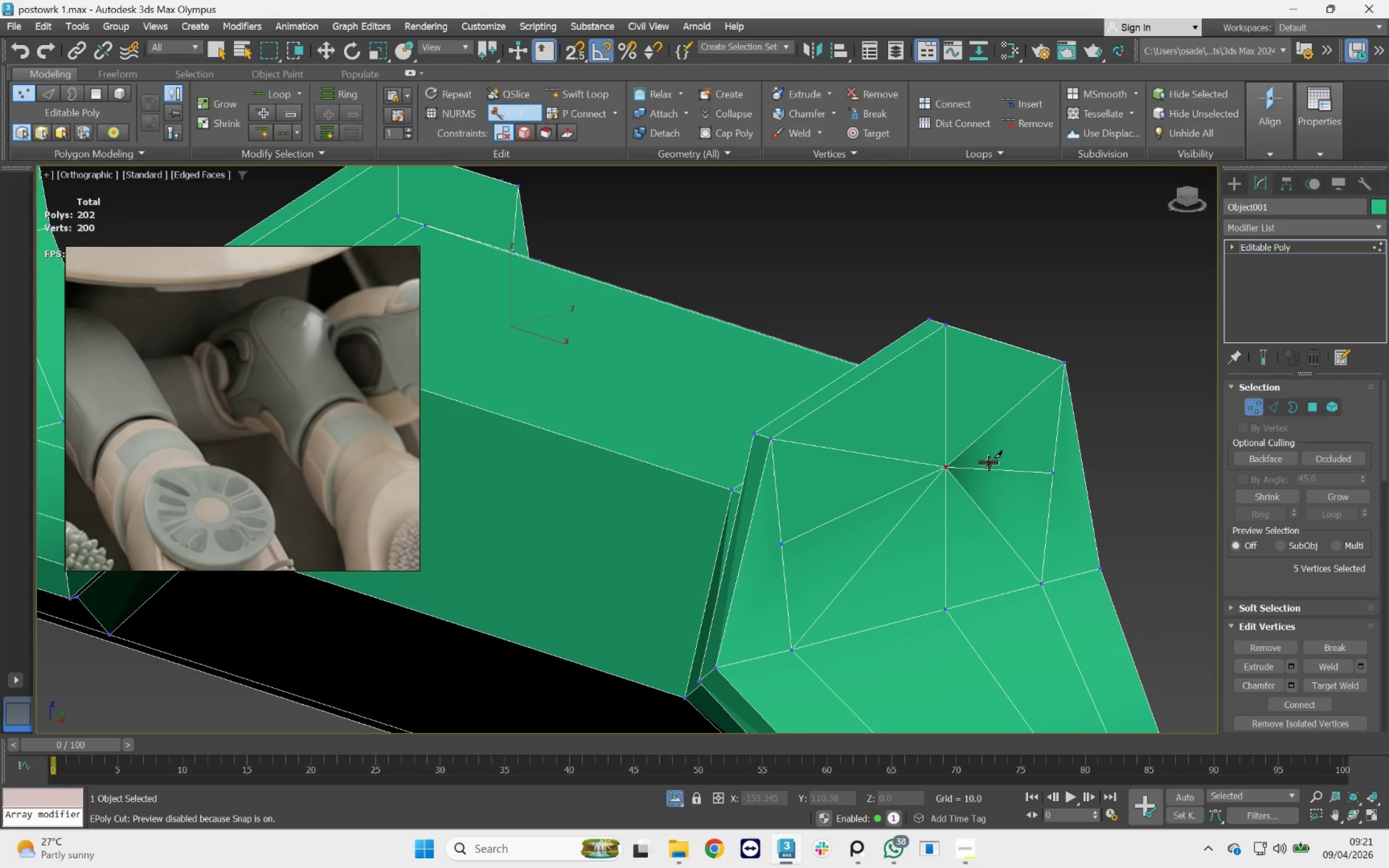 
scroll: coordinate [995, 490], scroll_direction: down, amount: 5.0
 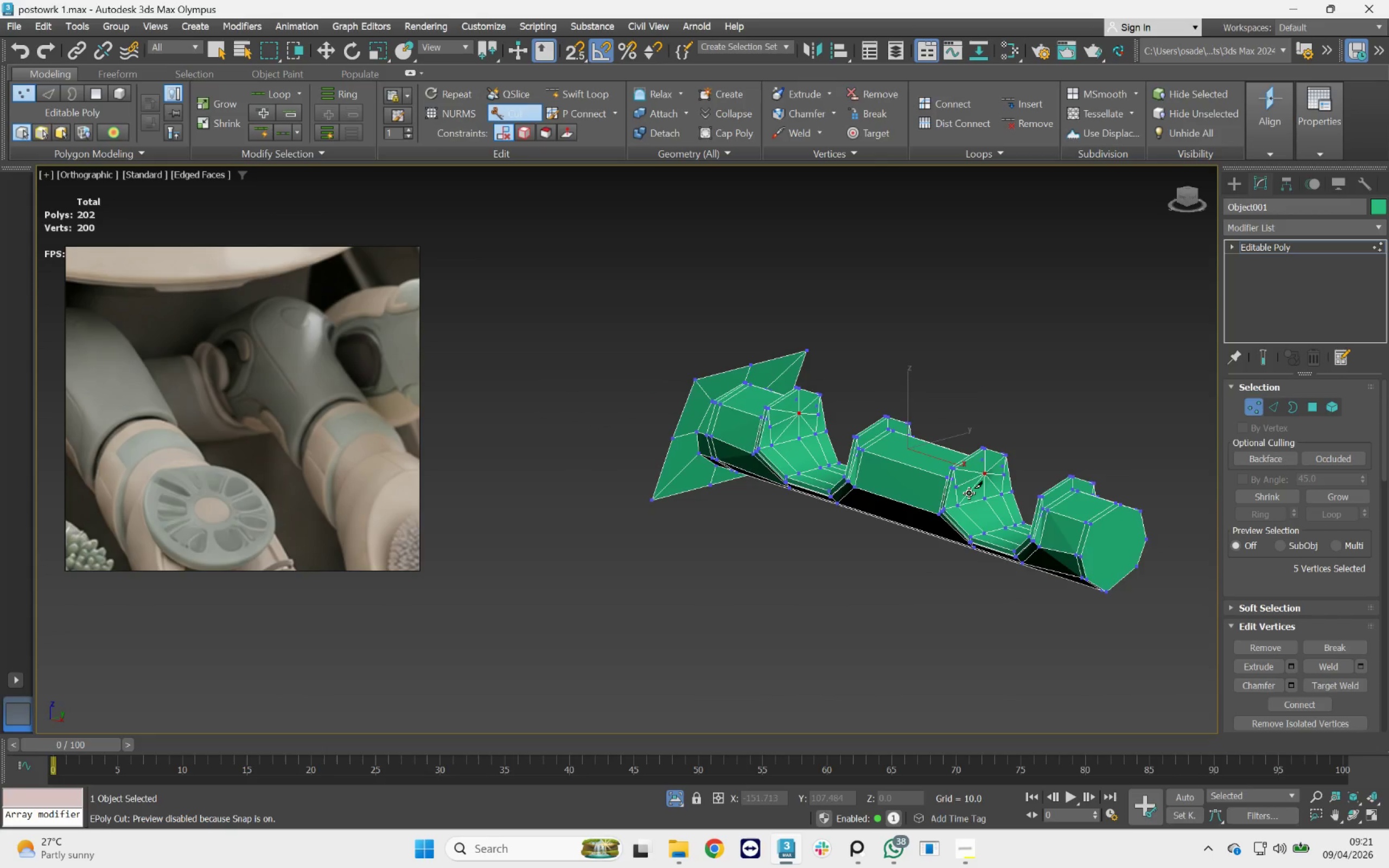 
hold_key(key=AltLeft, duration=0.78)
 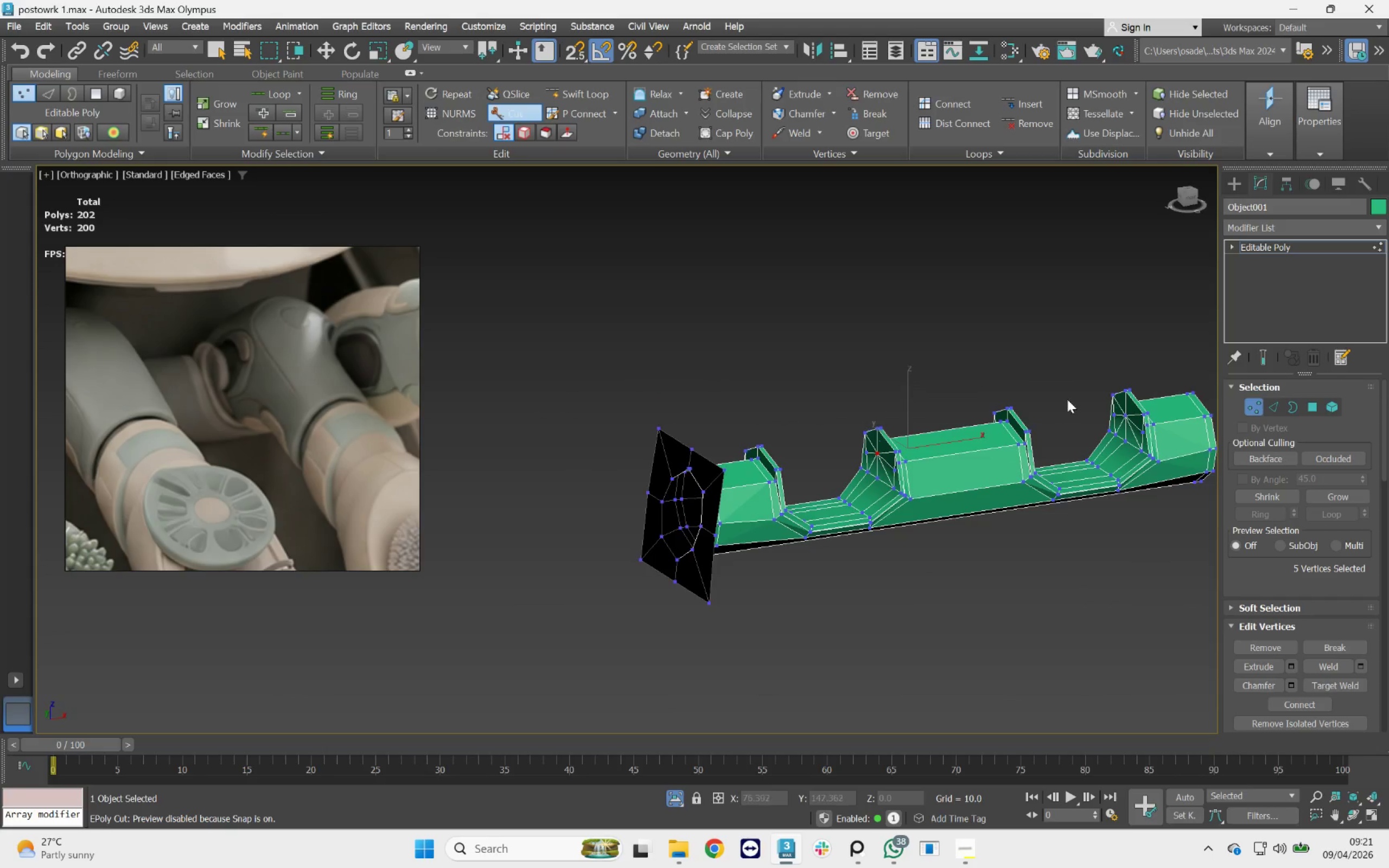 
right_click([1068, 394])
 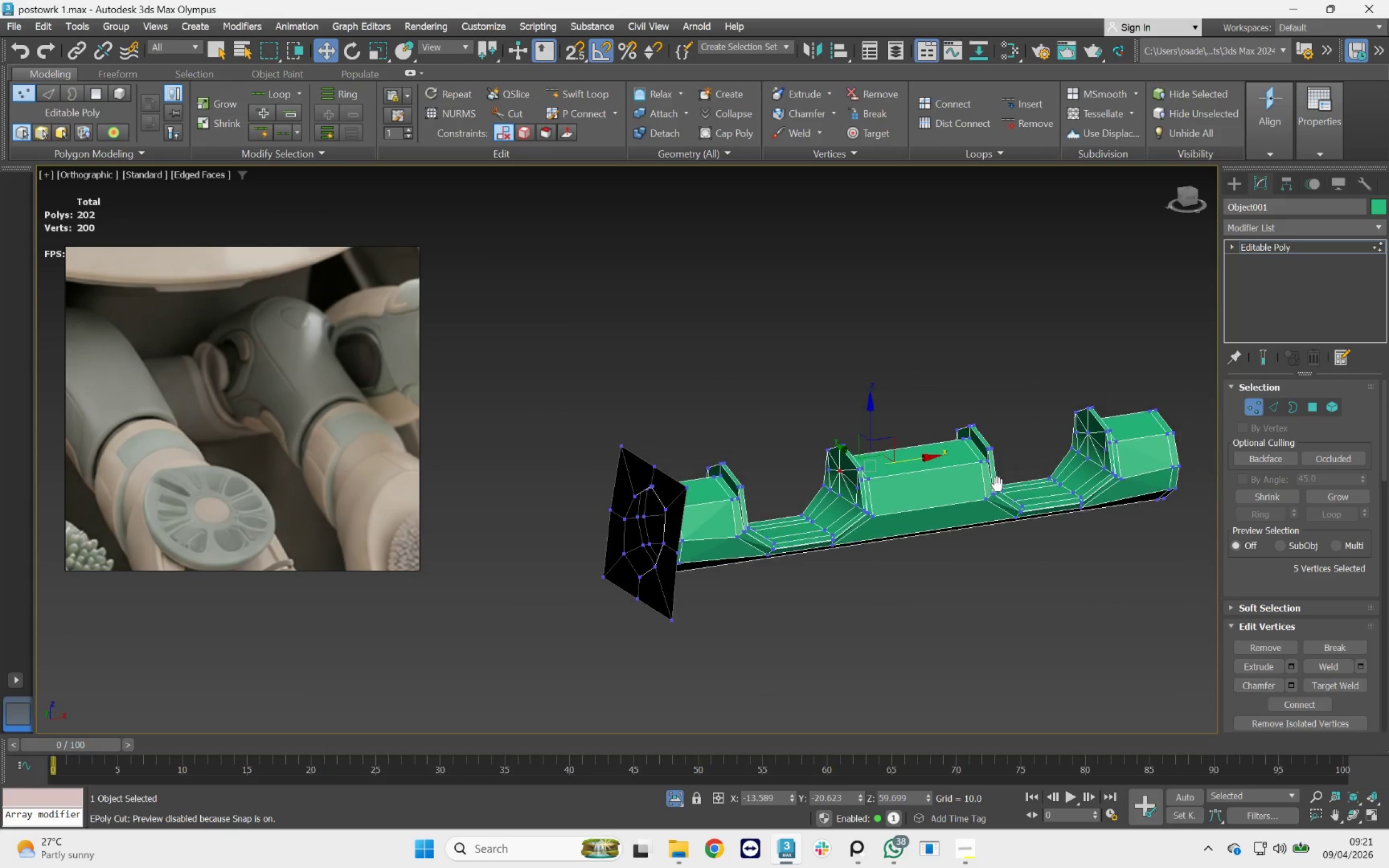 
hold_key(key=ControlLeft, duration=1.09)
 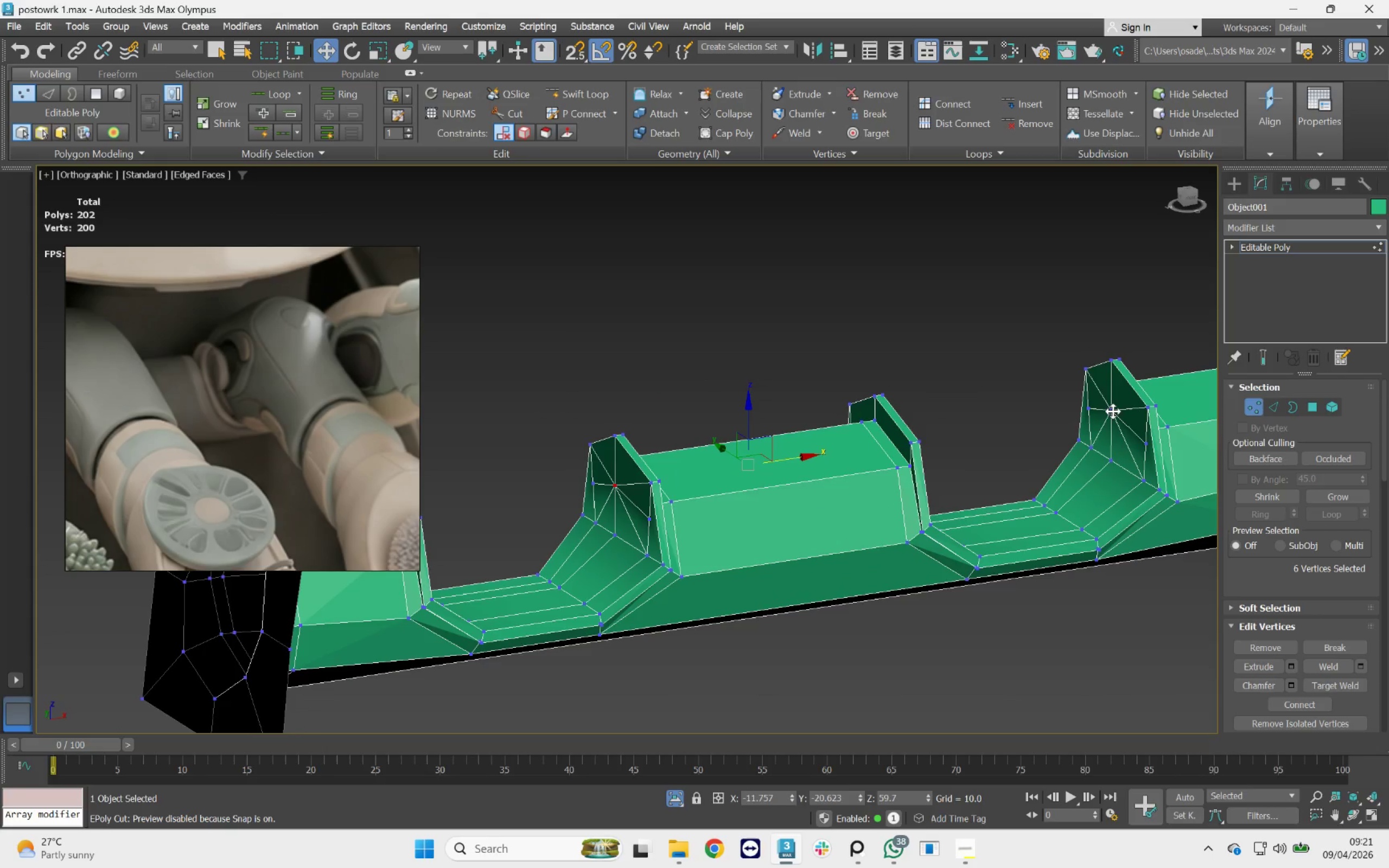 
scroll: coordinate [1065, 456], scroll_direction: up, amount: 2.0
 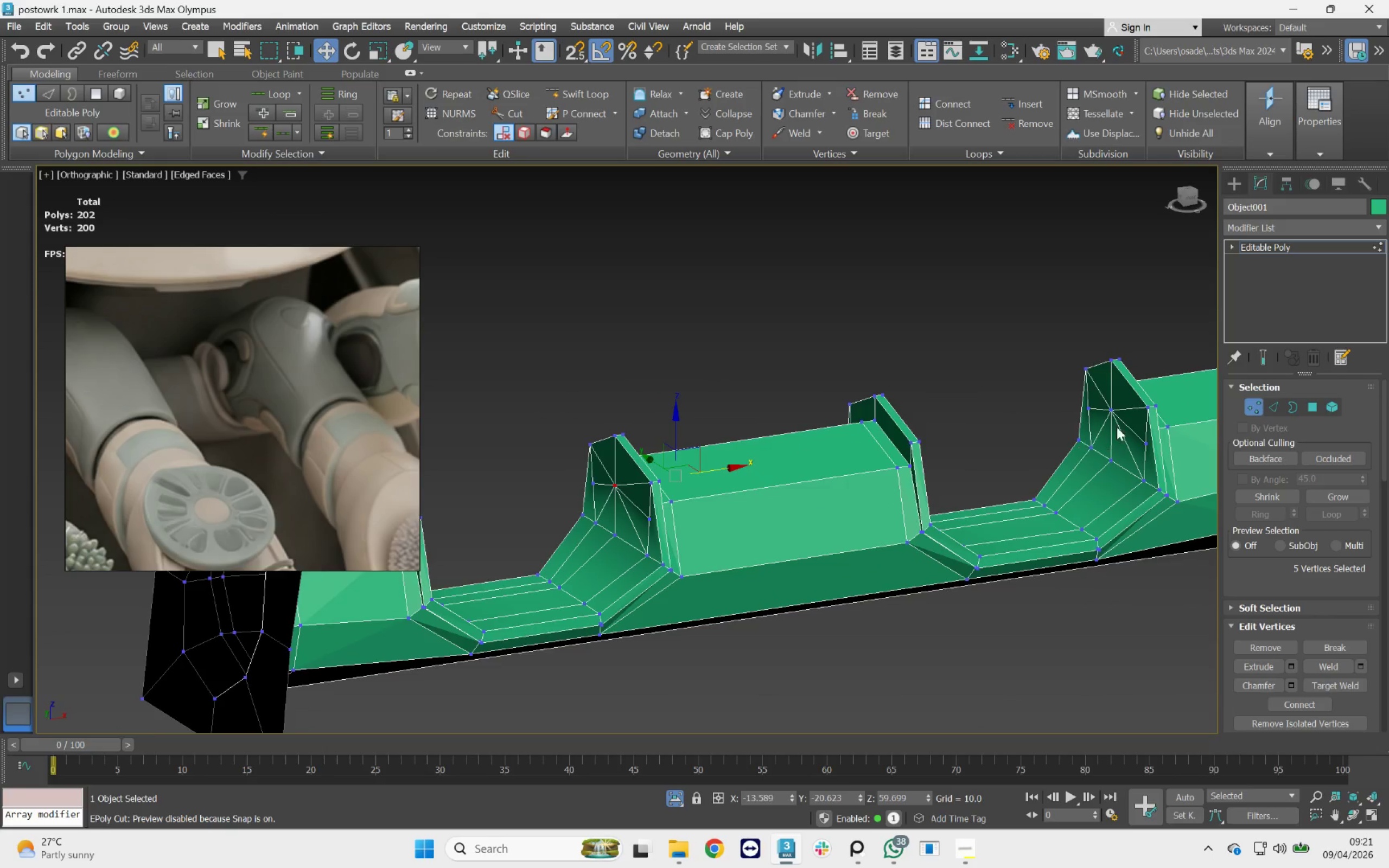 
key(Control+Z)
 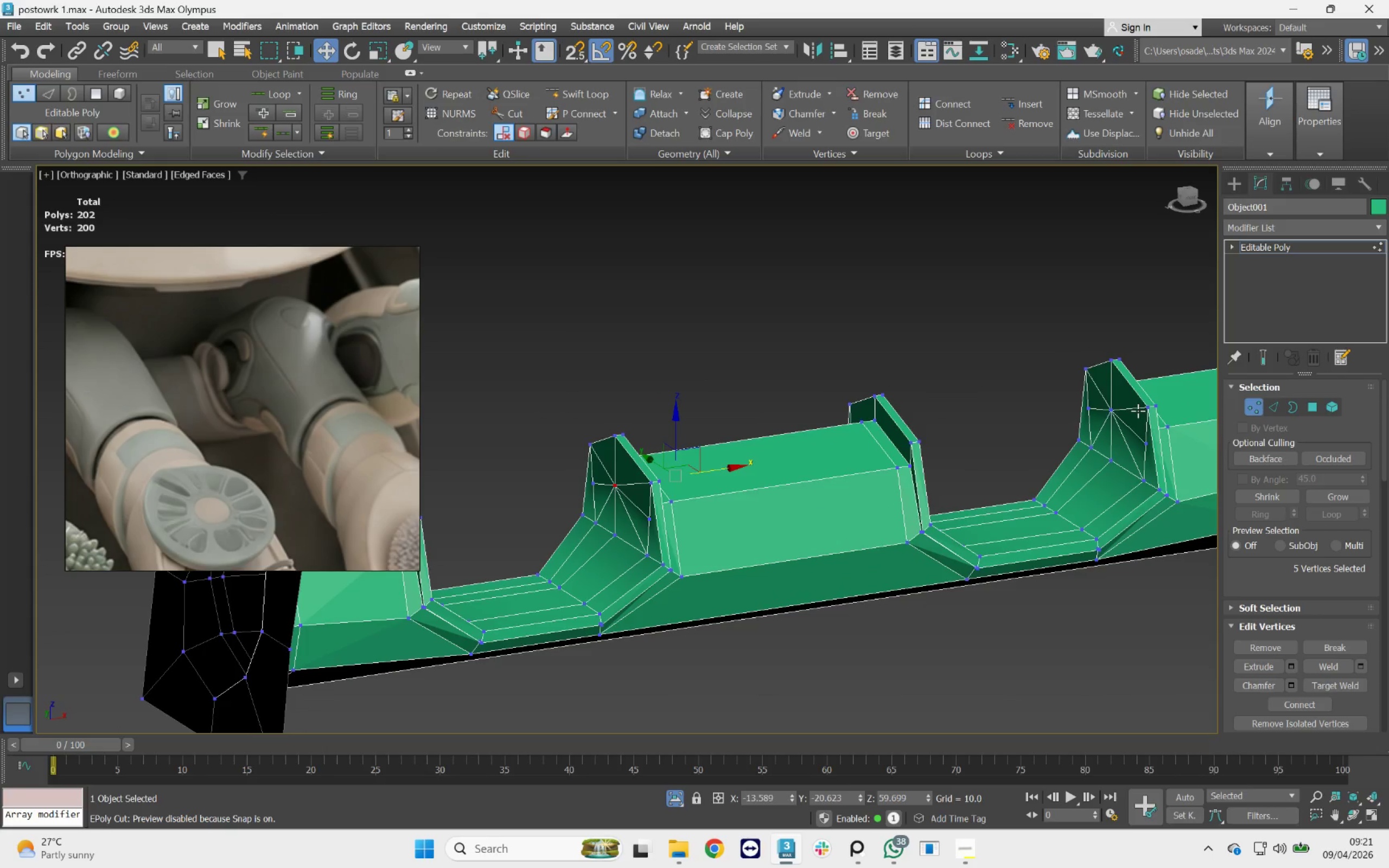 
hold_key(key=ControlLeft, duration=0.64)
 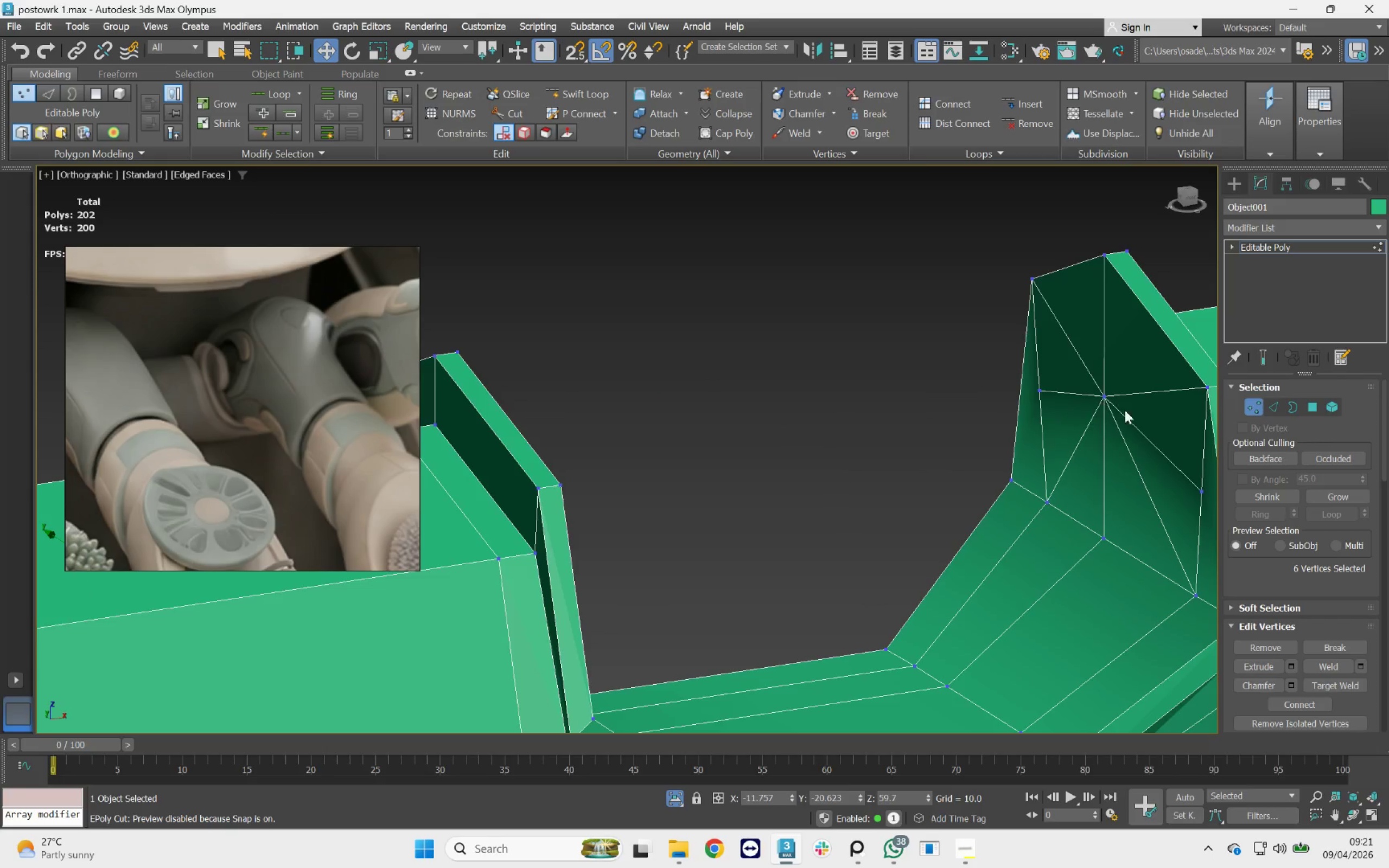 
scroll: coordinate [1115, 418], scroll_direction: up, amount: 3.0
 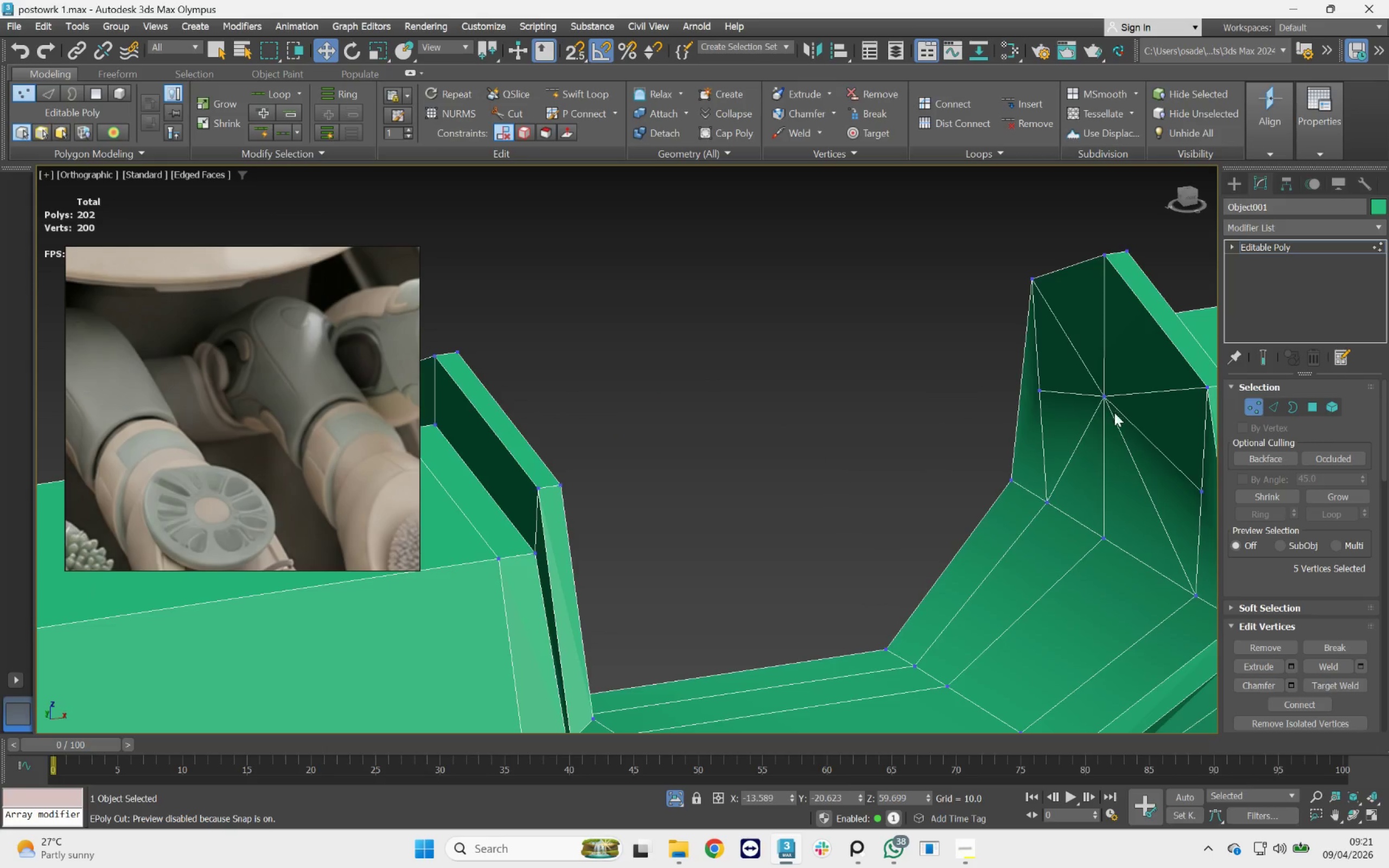 
left_click([1104, 394])
 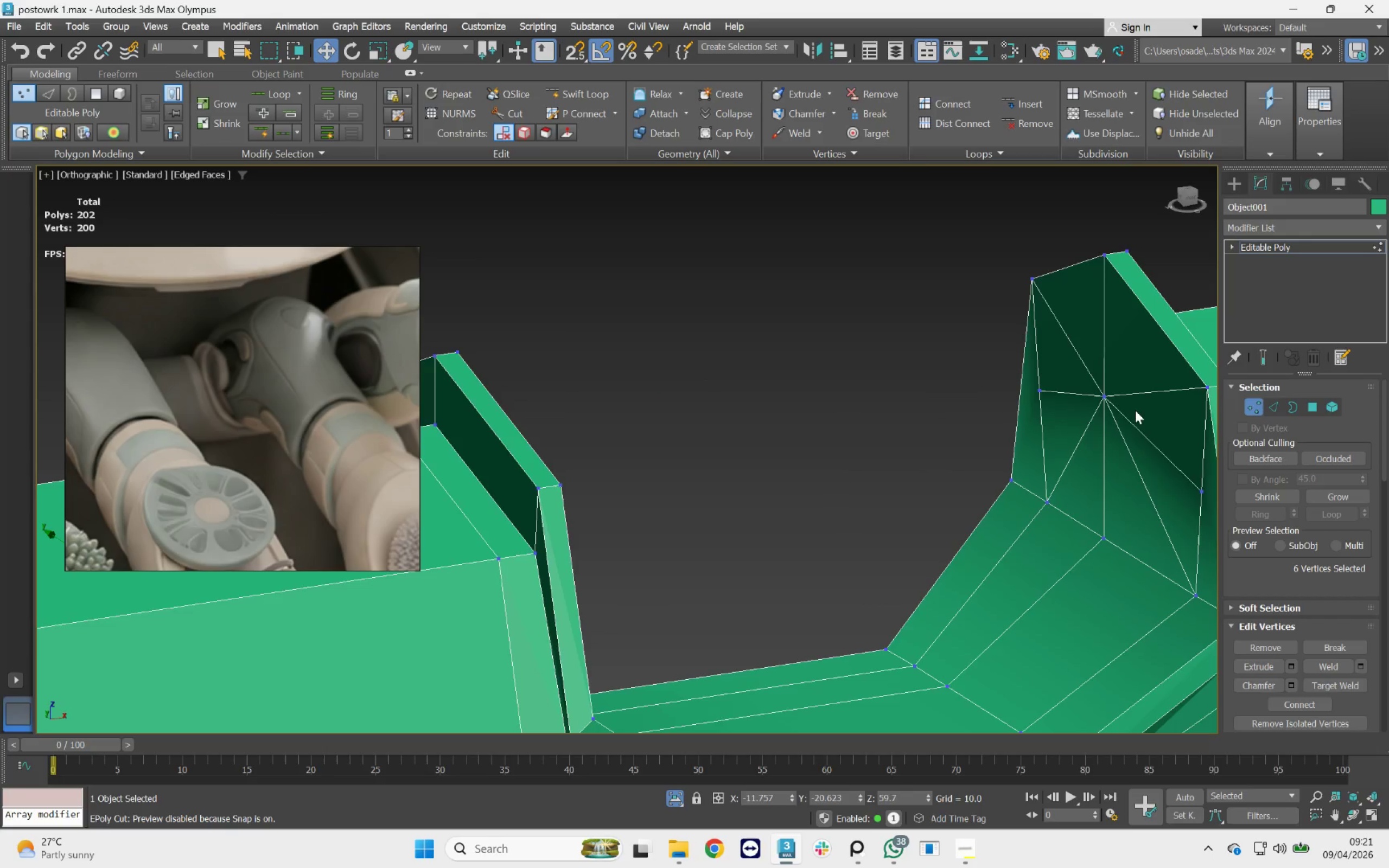 
left_click([1123, 392])
 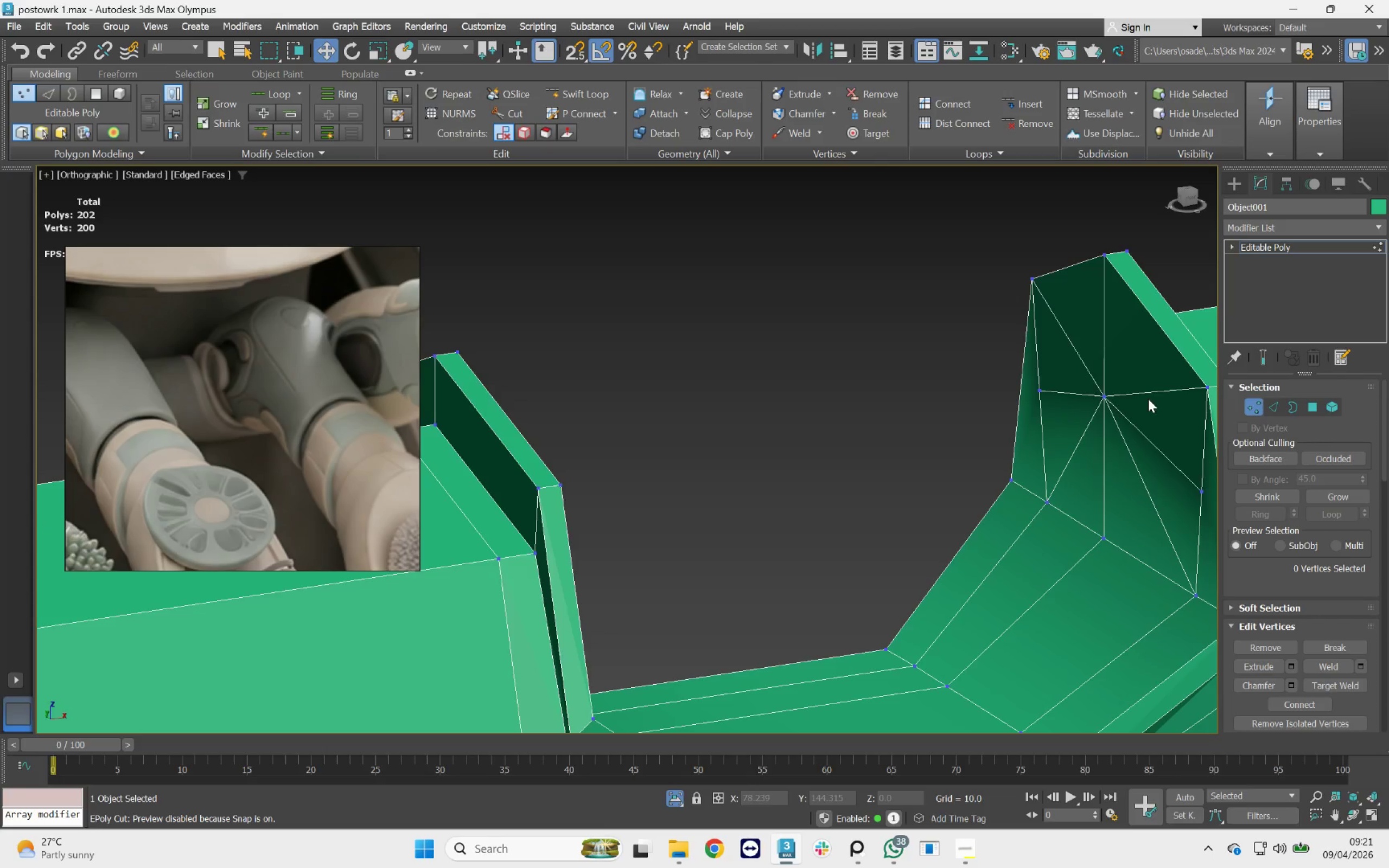 
left_click_drag(start_coordinate=[1144, 385], to_coordinate=[1085, 437])
 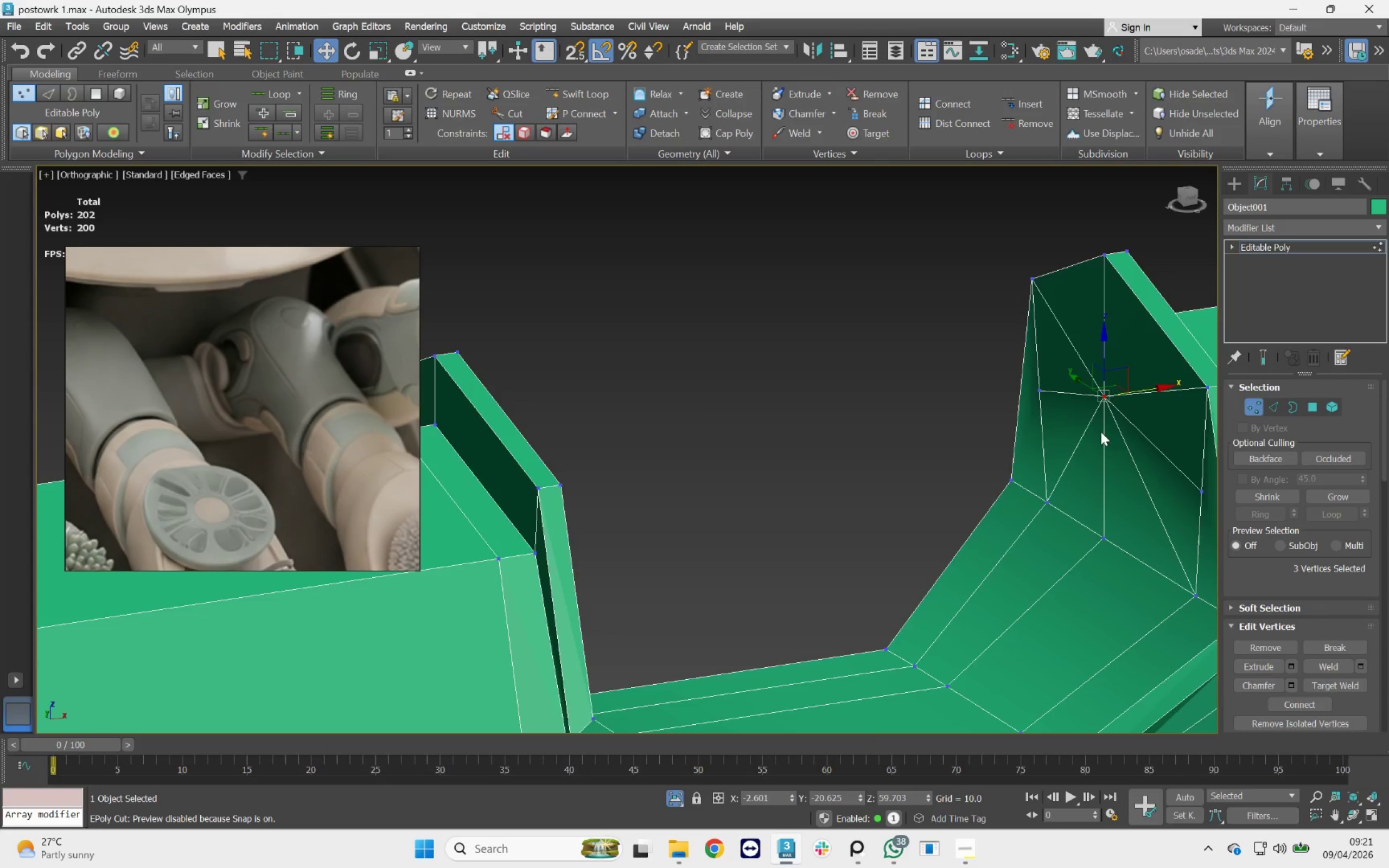 
scroll: coordinate [1025, 439], scroll_direction: down, amount: 3.0
 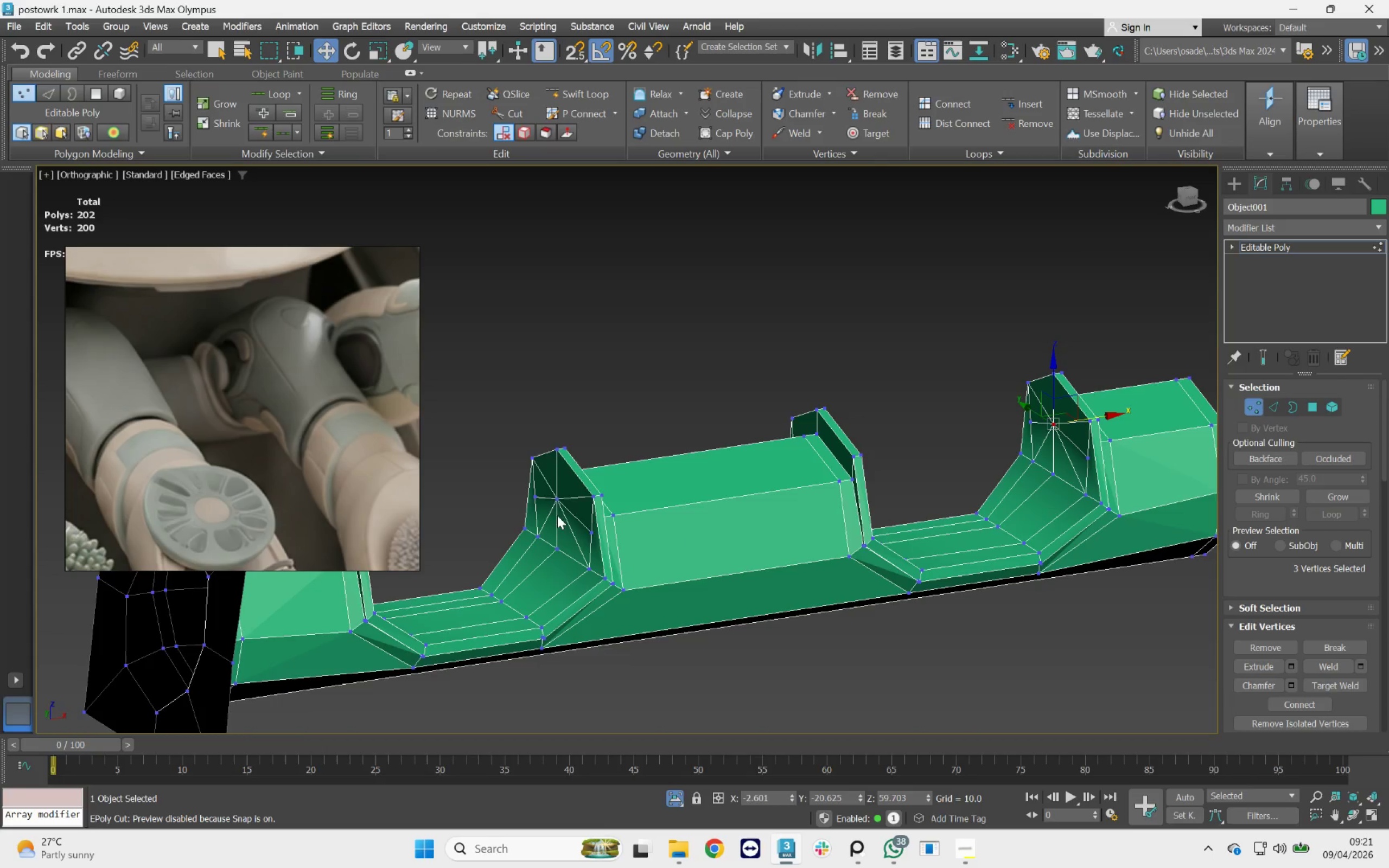 
hold_key(key=ControlLeft, duration=0.48)
left_click_drag(start_coordinate=[584, 483], to_coordinate=[540, 517])
 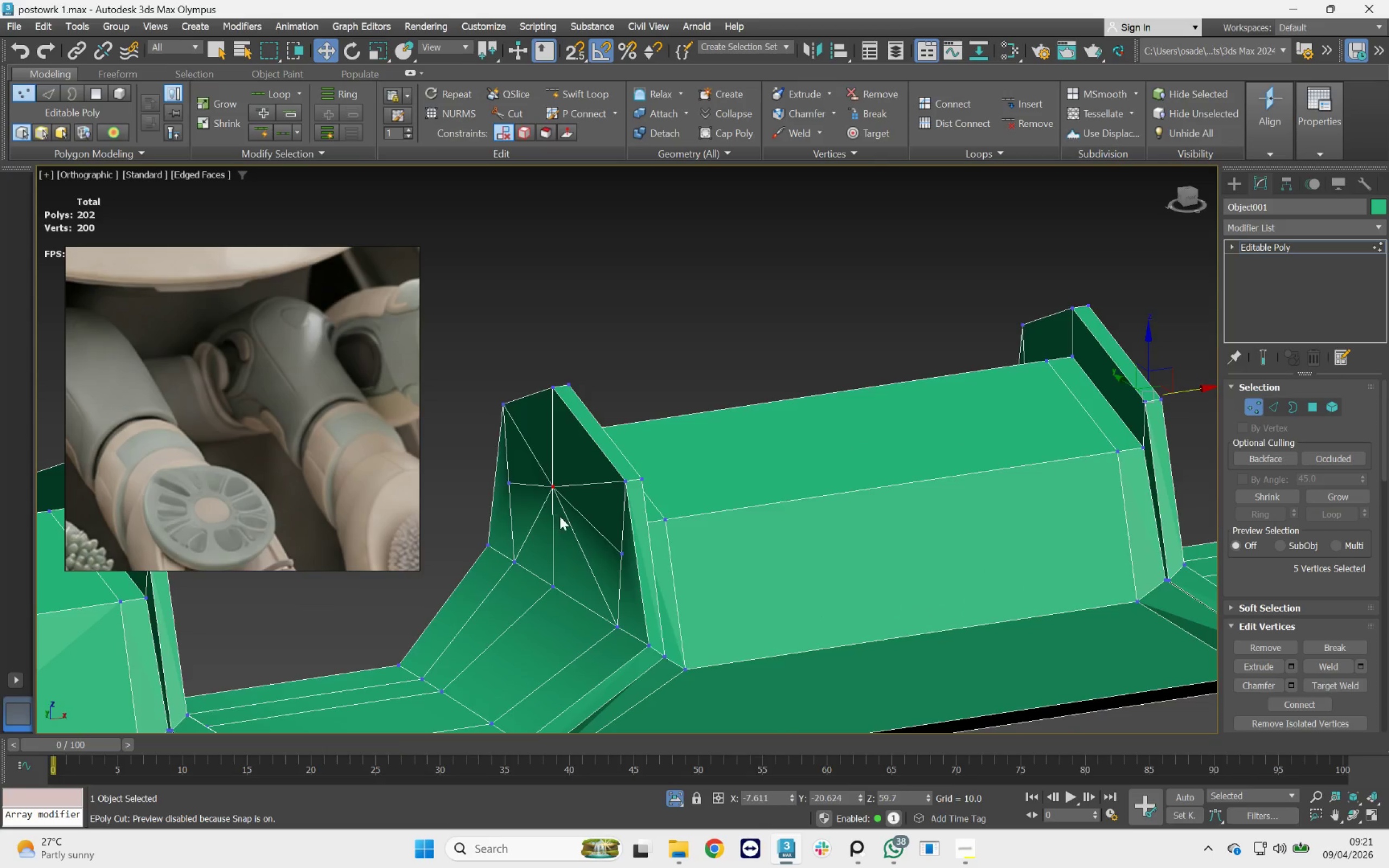 
scroll: coordinate [561, 511], scroll_direction: up, amount: 2.0
 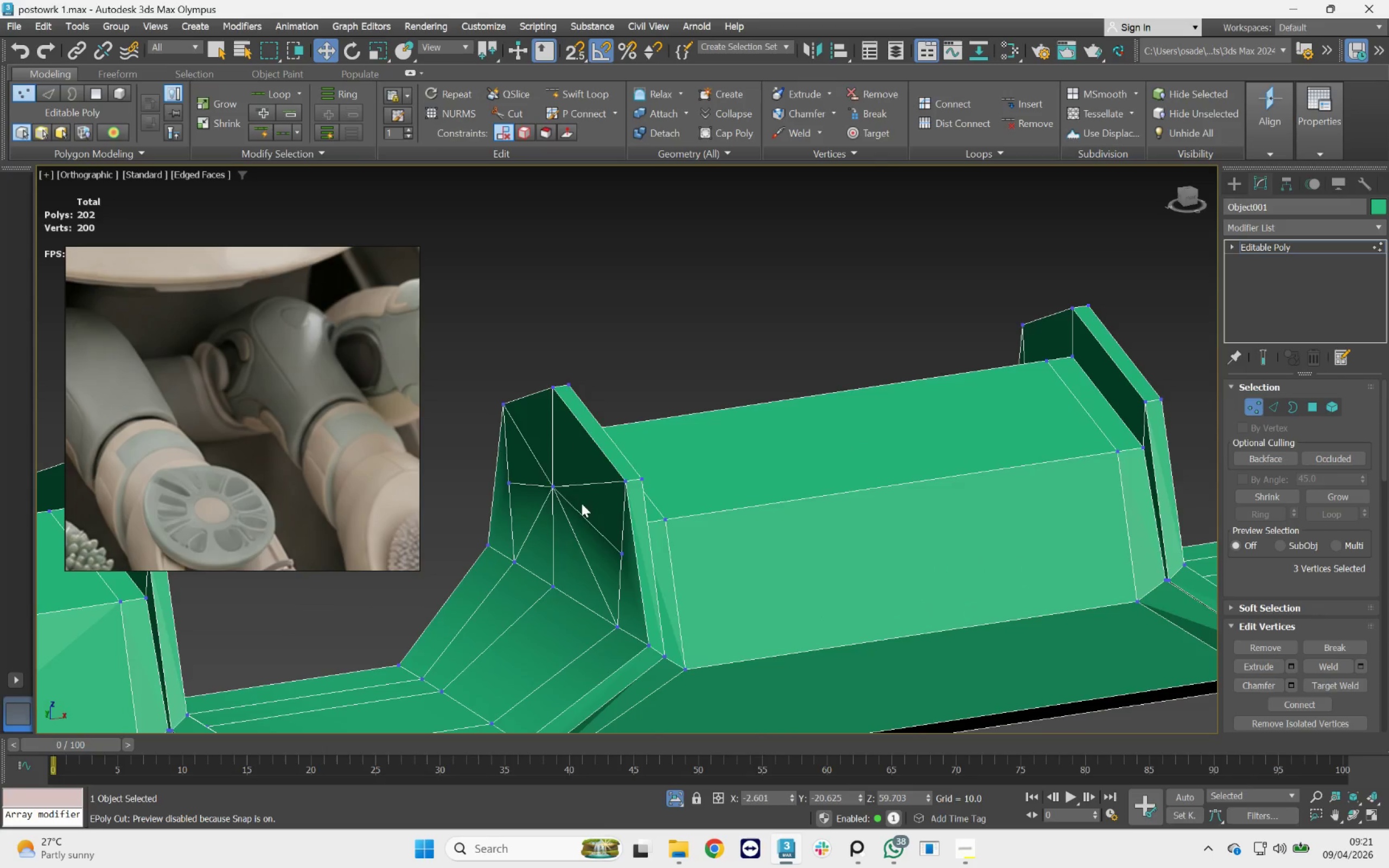 
scroll: coordinate [566, 516], scroll_direction: down, amount: 2.0
 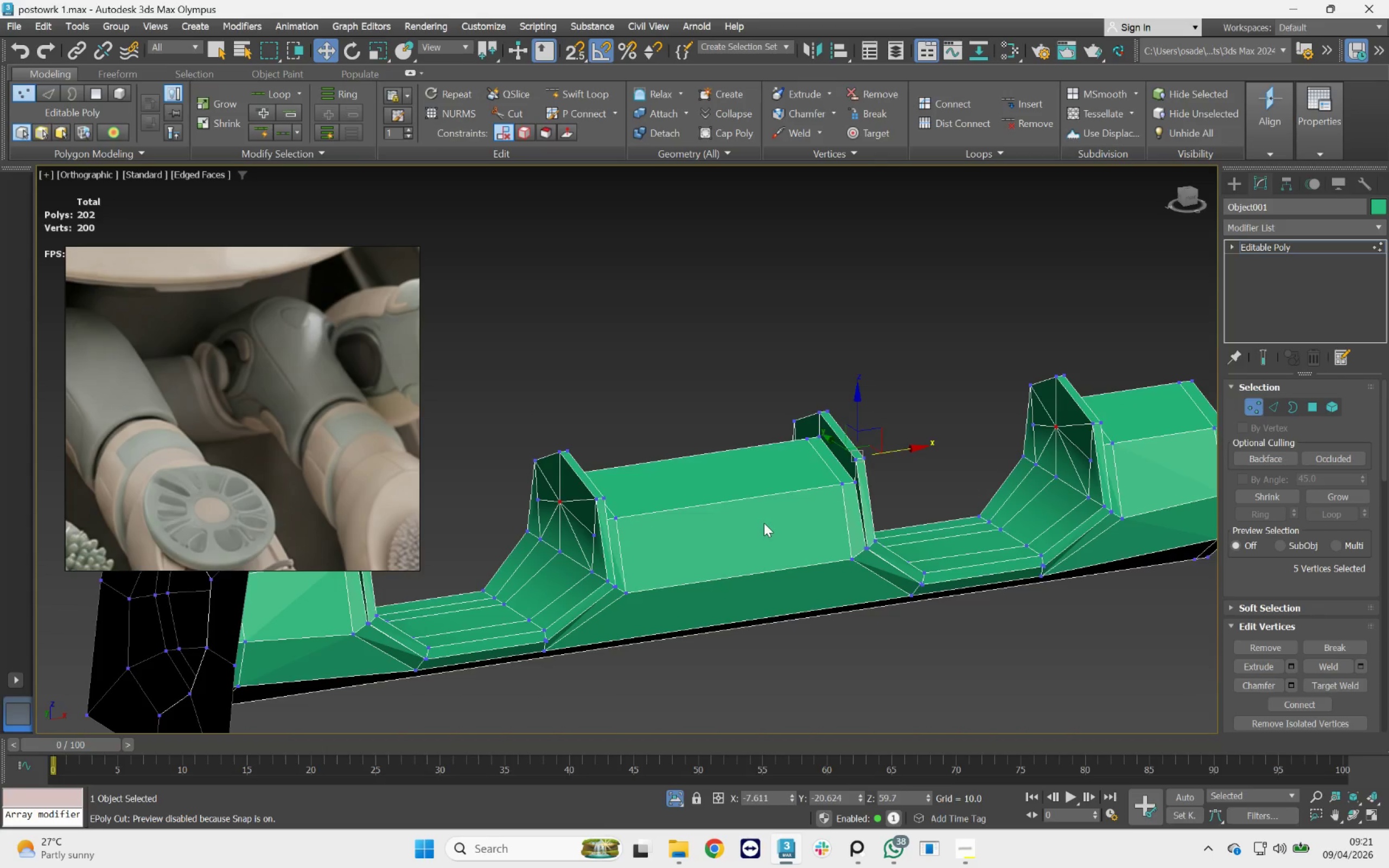 
hold_key(key=AltLeft, duration=2.54)
 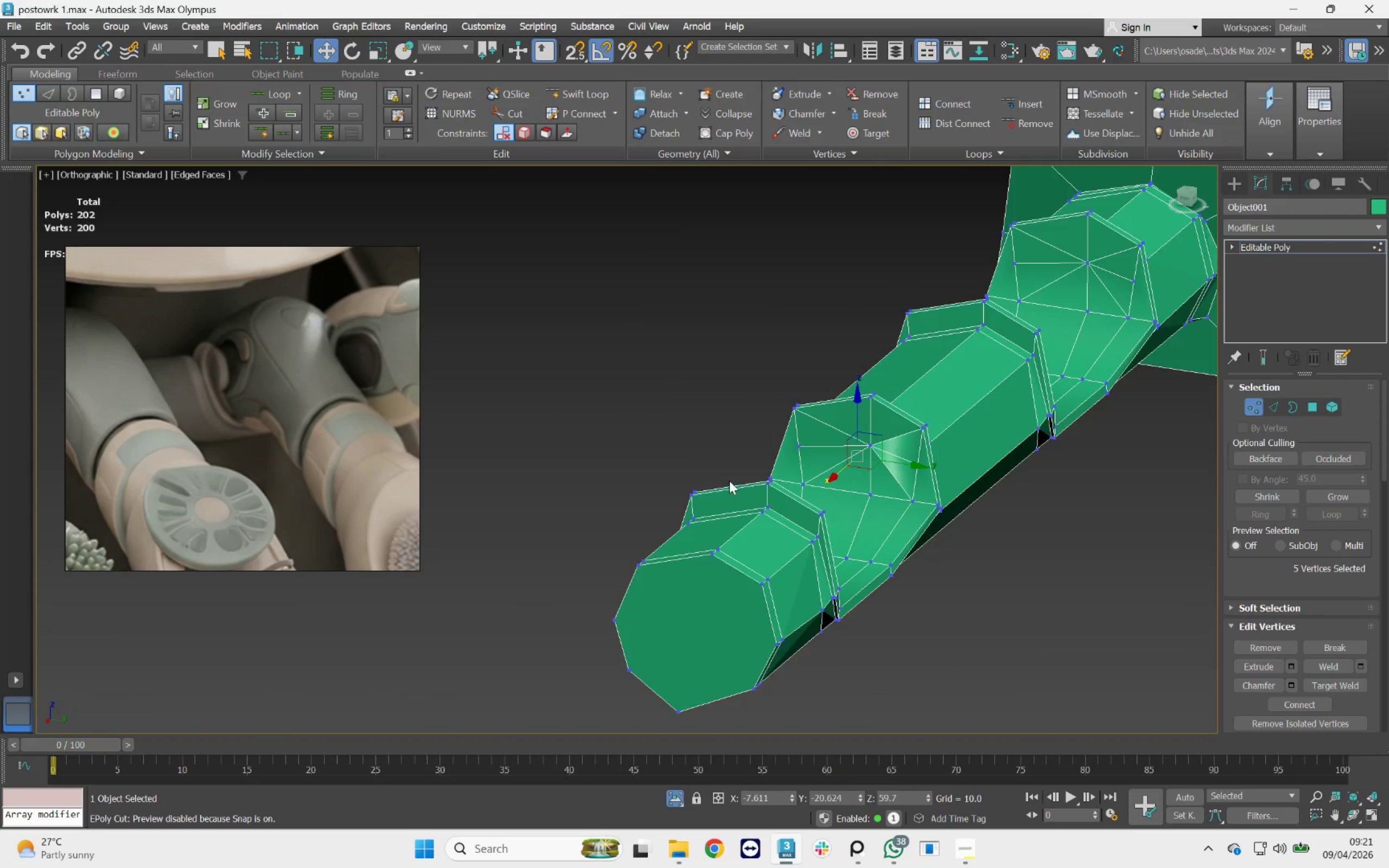 
hold_key(key=ControlLeft, duration=0.65)
 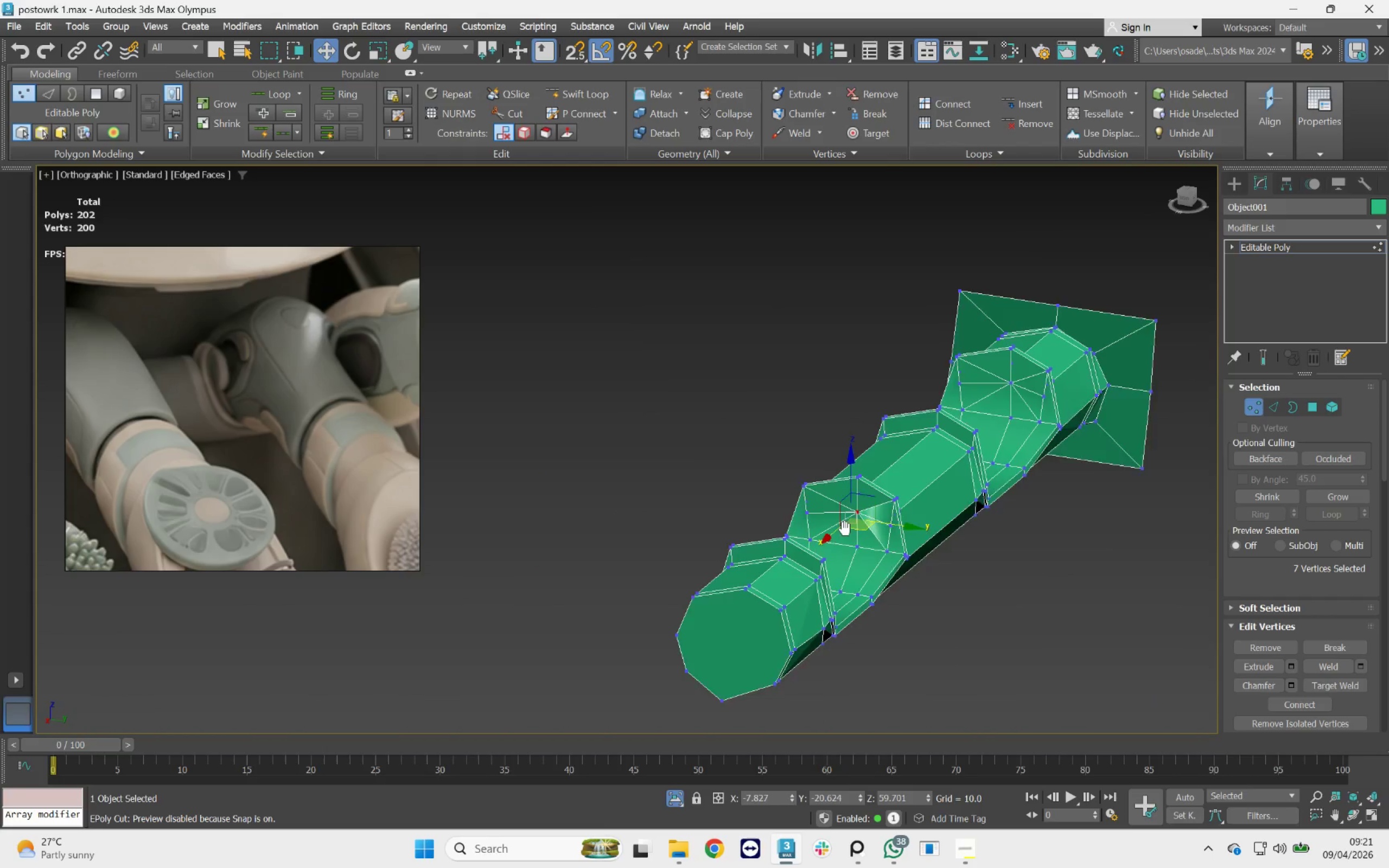 
scroll: coordinate [733, 478], scroll_direction: up, amount: 1.0
 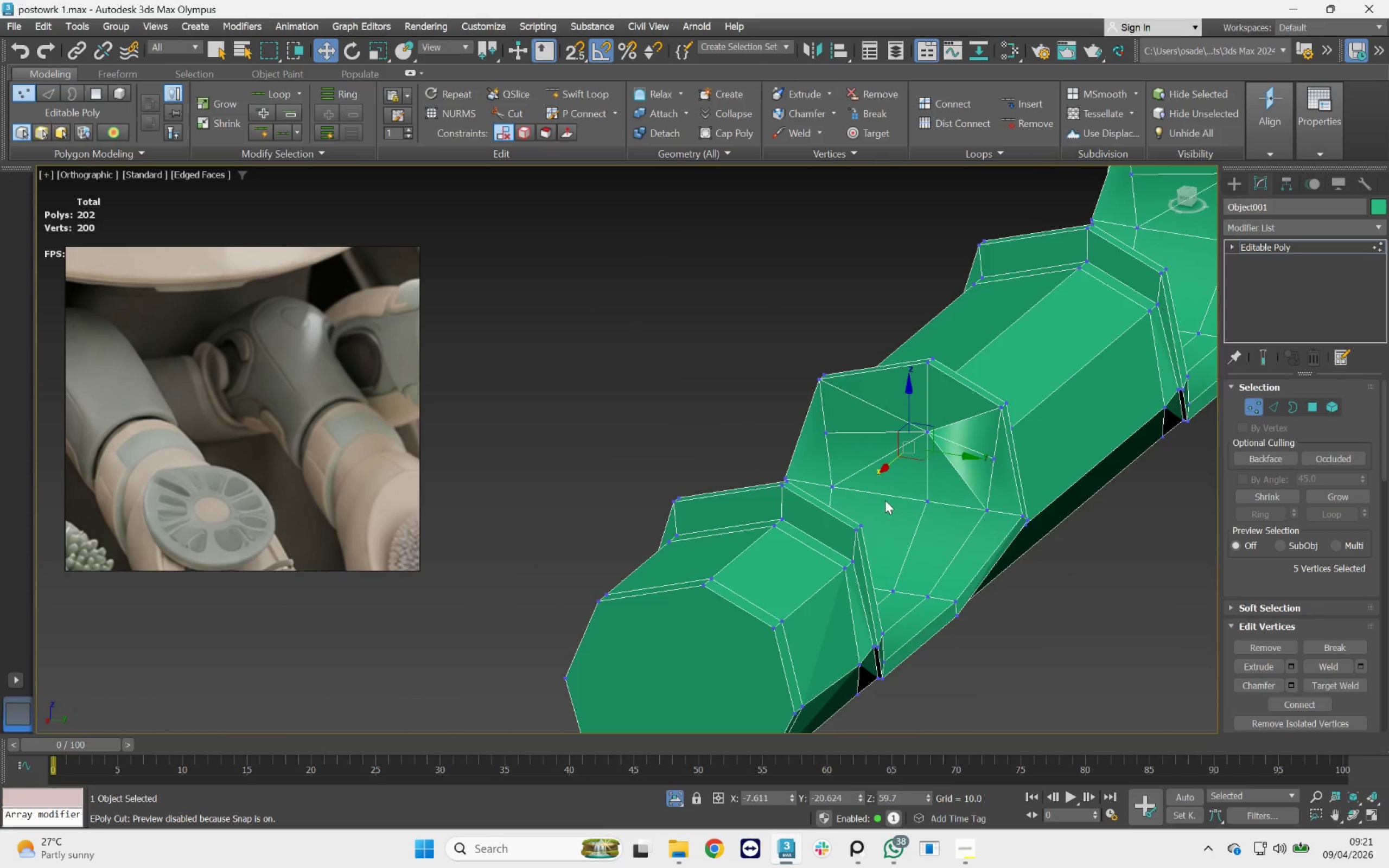 
left_click_drag(start_coordinate=[953, 472], to_coordinate=[910, 419])
 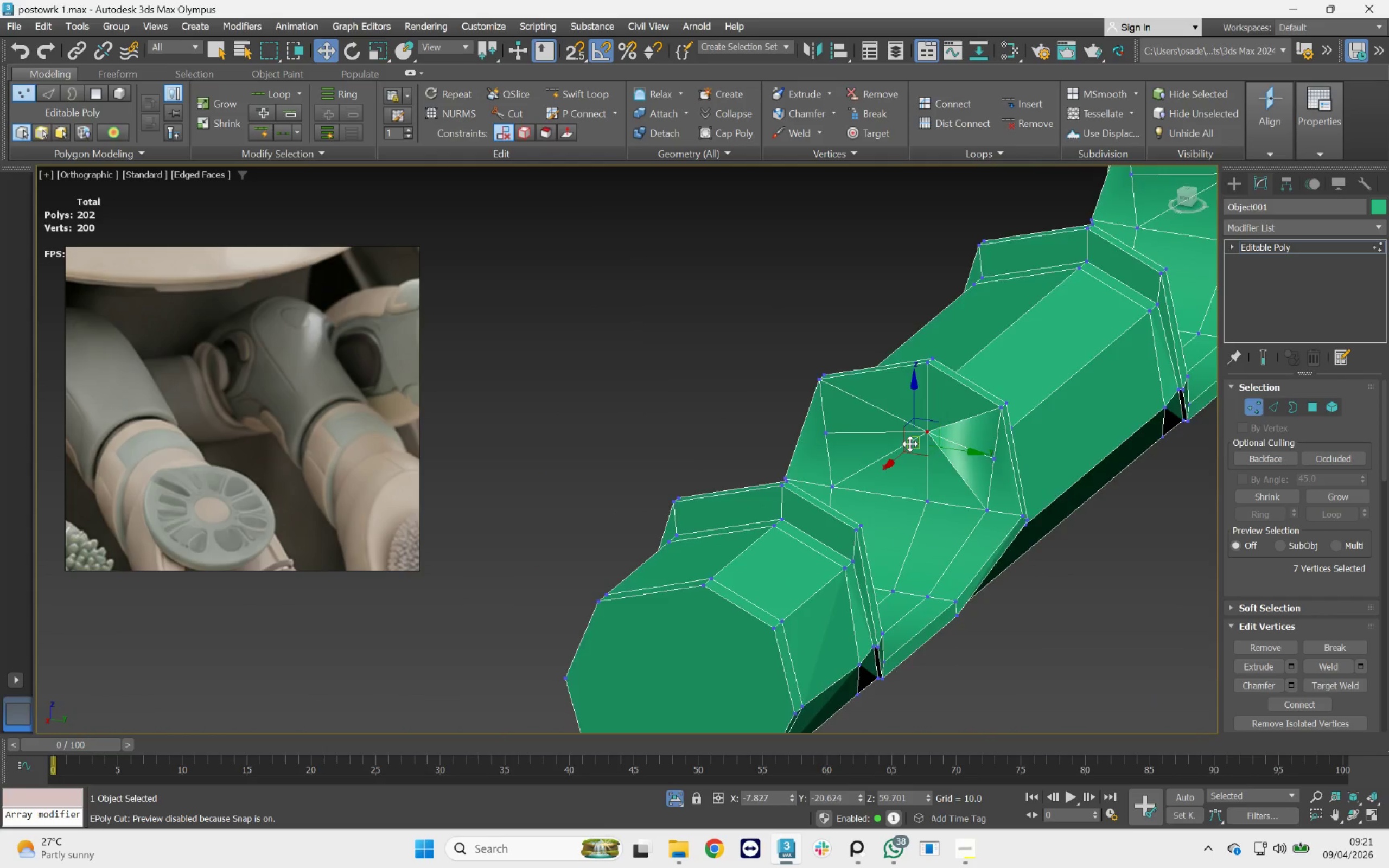 
scroll: coordinate [910, 445], scroll_direction: down, amount: 2.0
 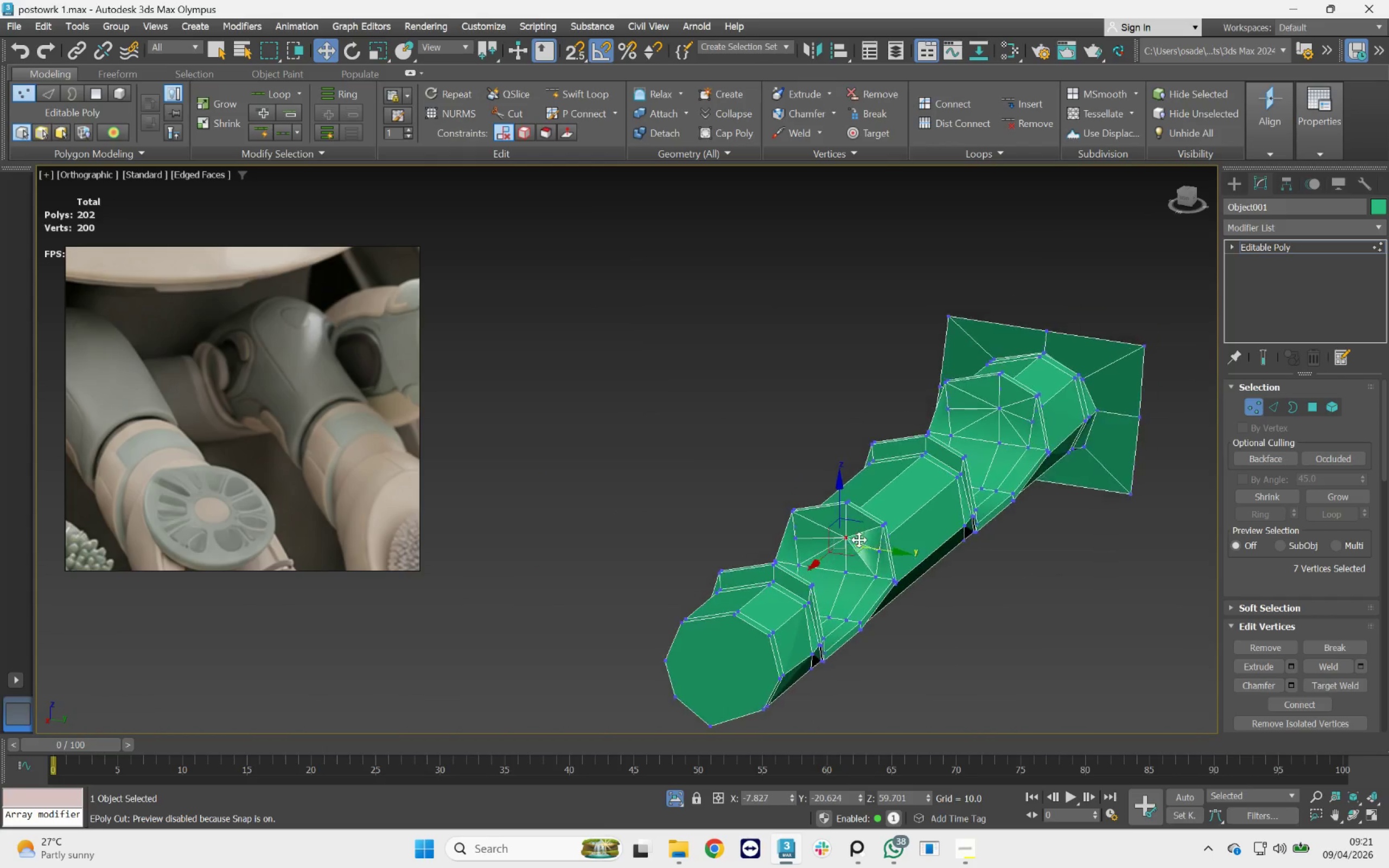 
hold_key(key=ControlLeft, duration=0.5)
left_click_drag(start_coordinate=[1012, 418], to_coordinate=[965, 355])
 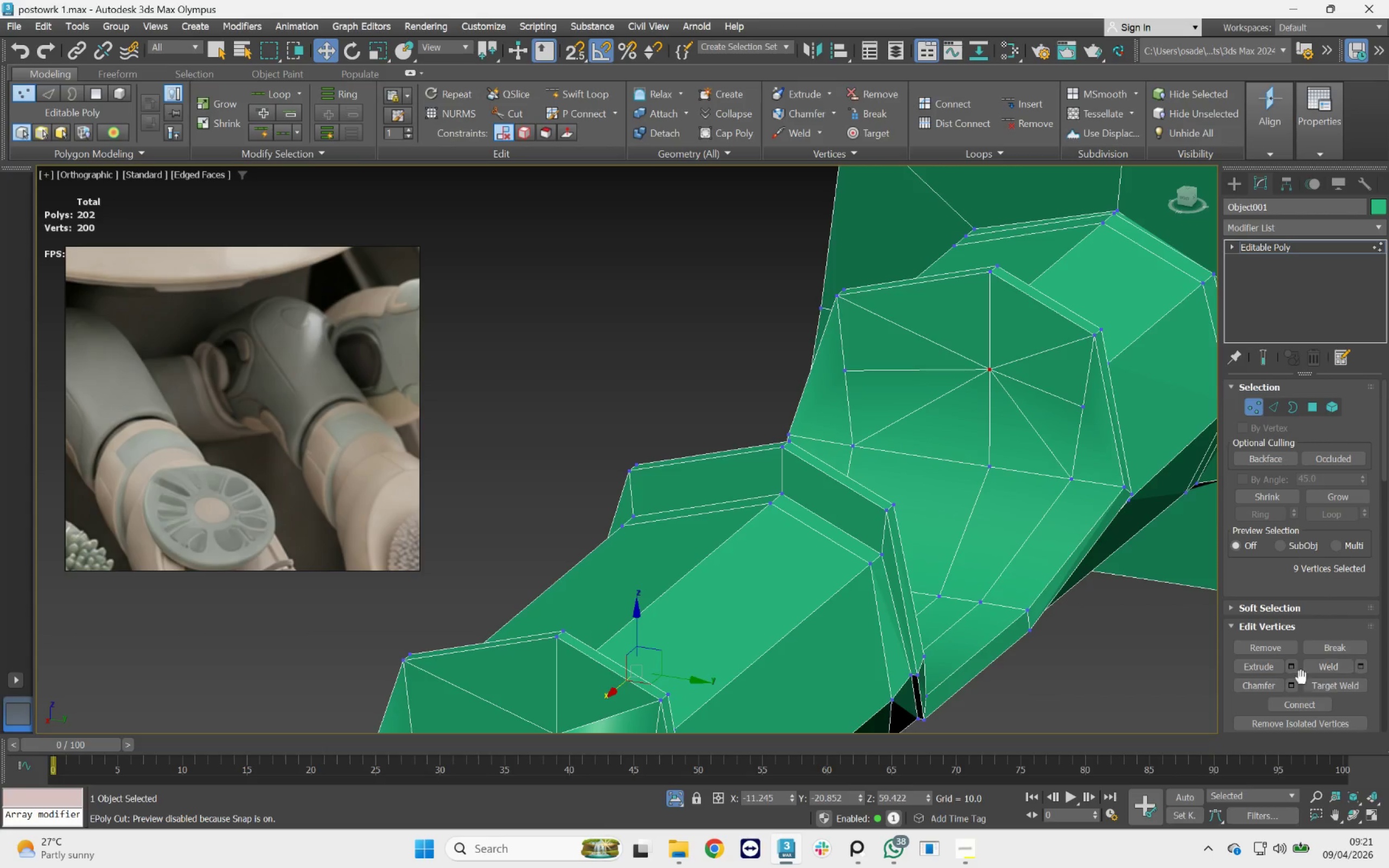 
scroll: coordinate [1005, 429], scroll_direction: up, amount: 3.0
 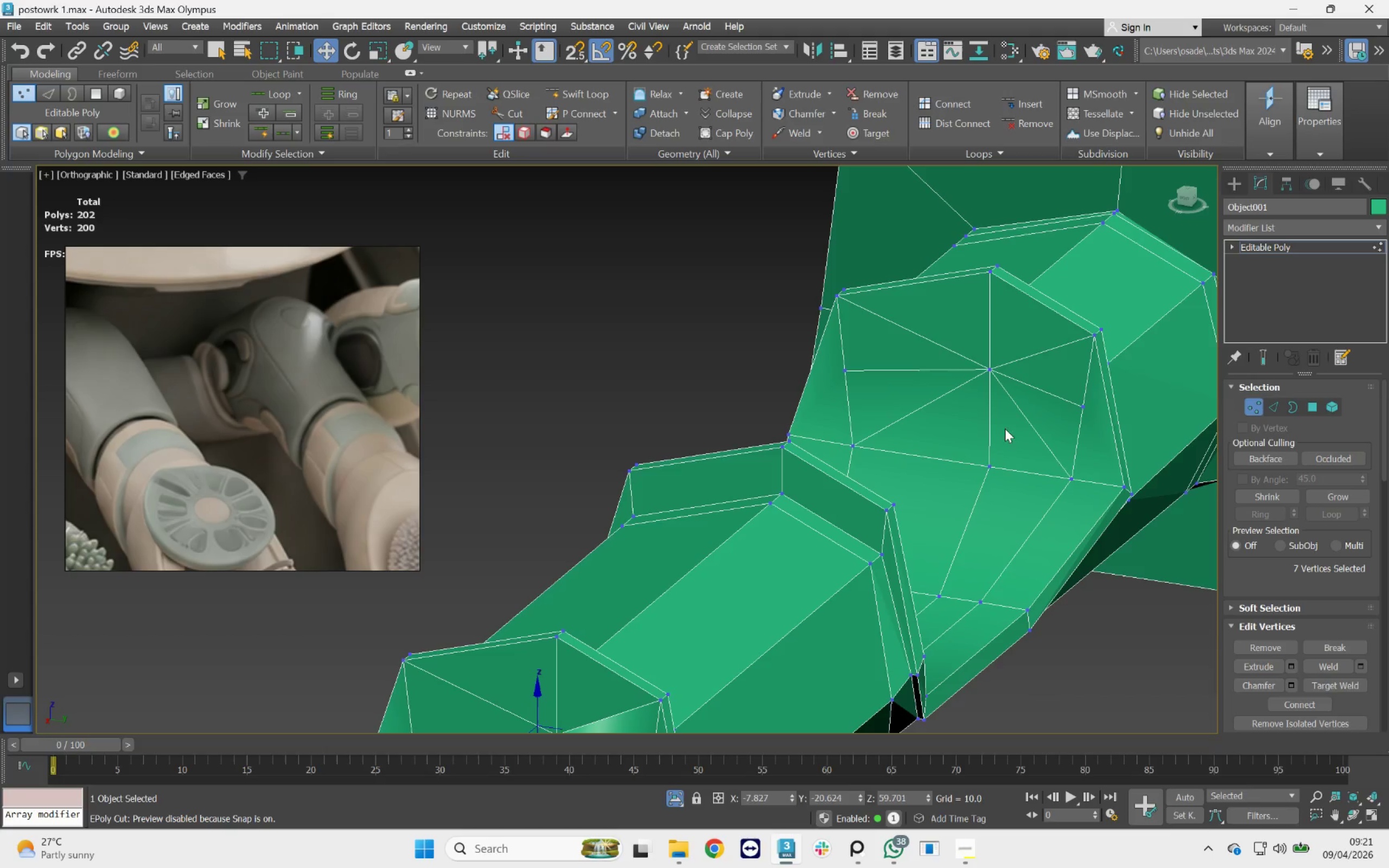 
left_click([1295, 684])
 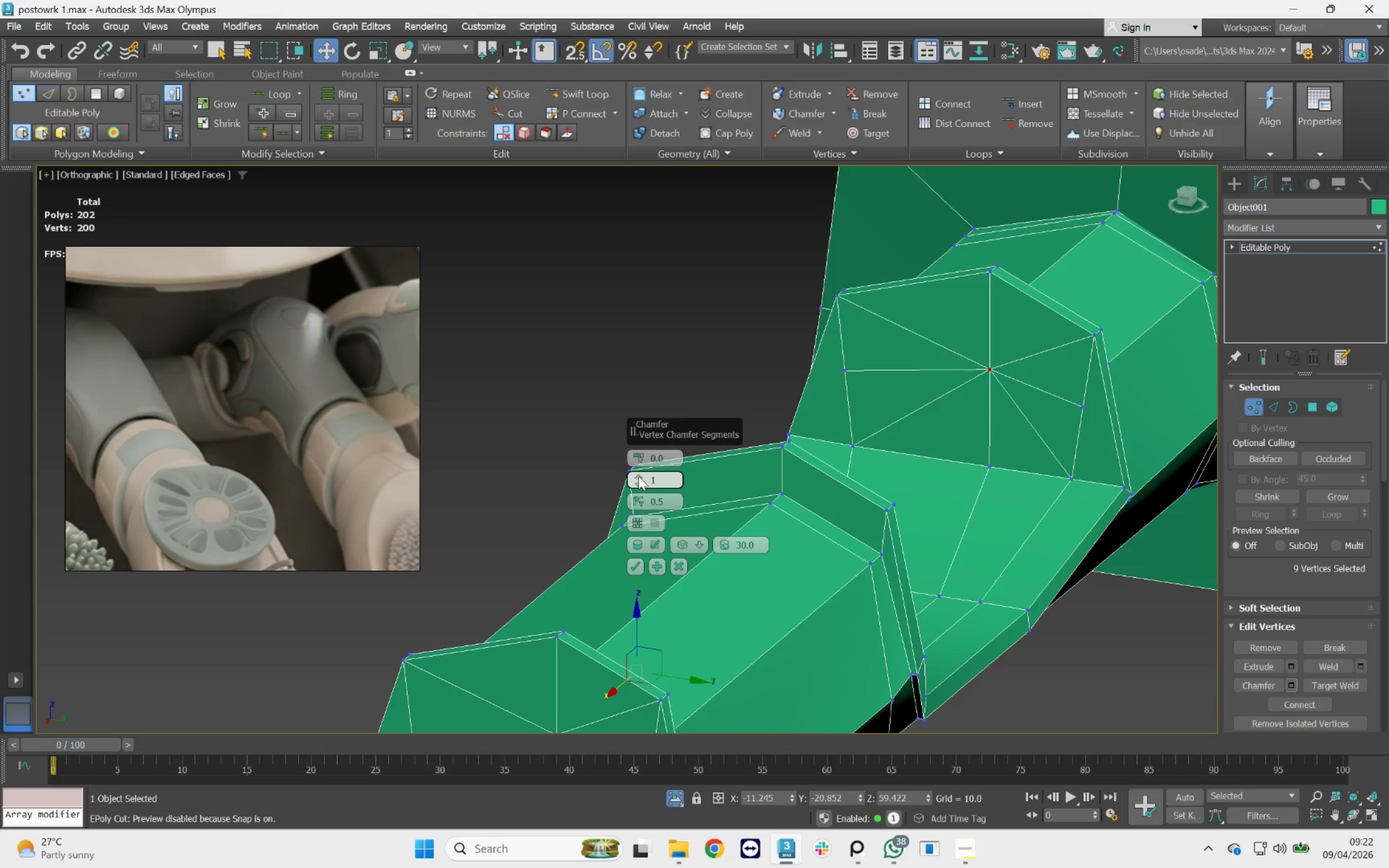 
left_click_drag(start_coordinate=[641, 455], to_coordinate=[633, 404])
 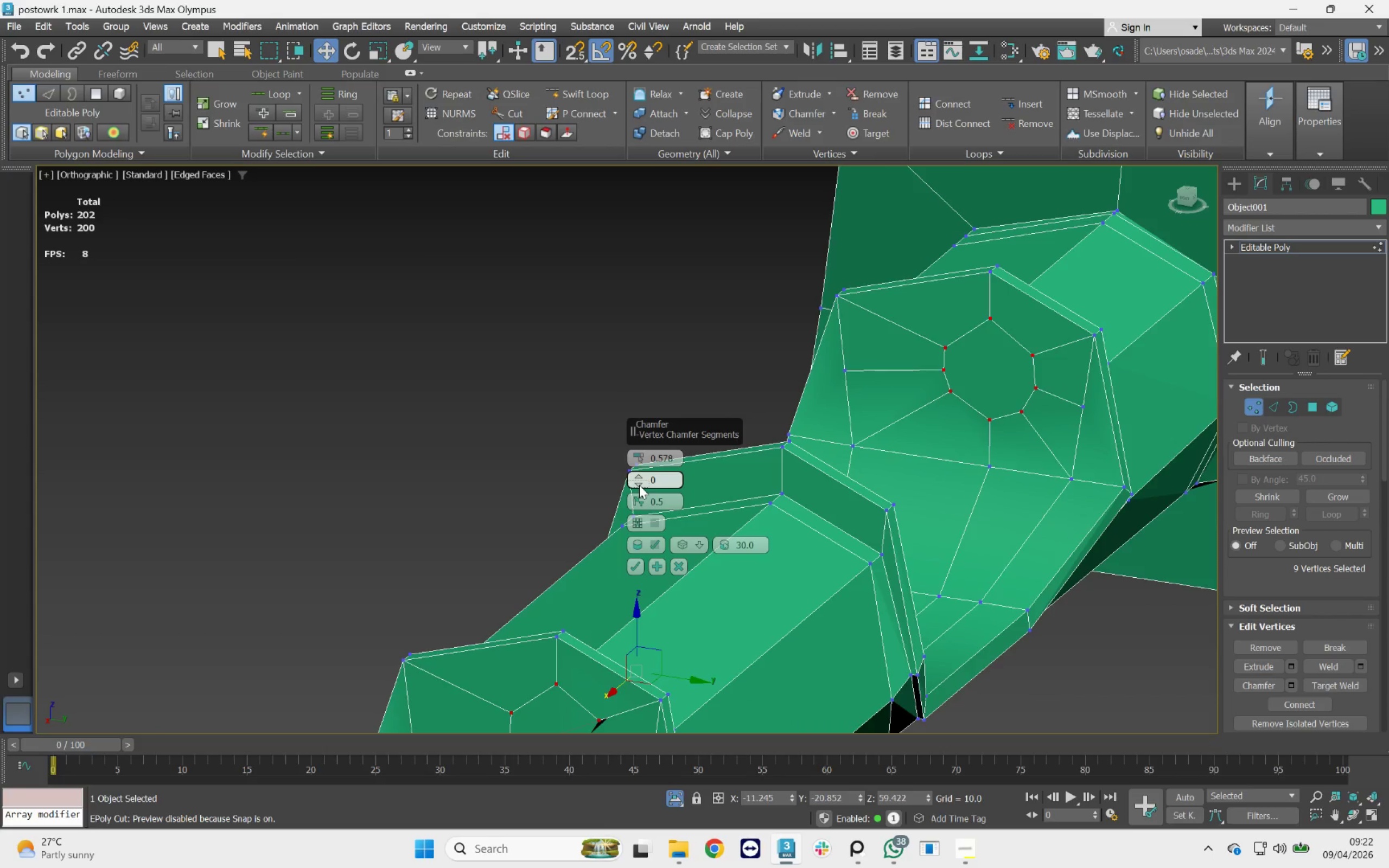 
scroll: coordinate [993, 358], scroll_direction: down, amount: 4.0
 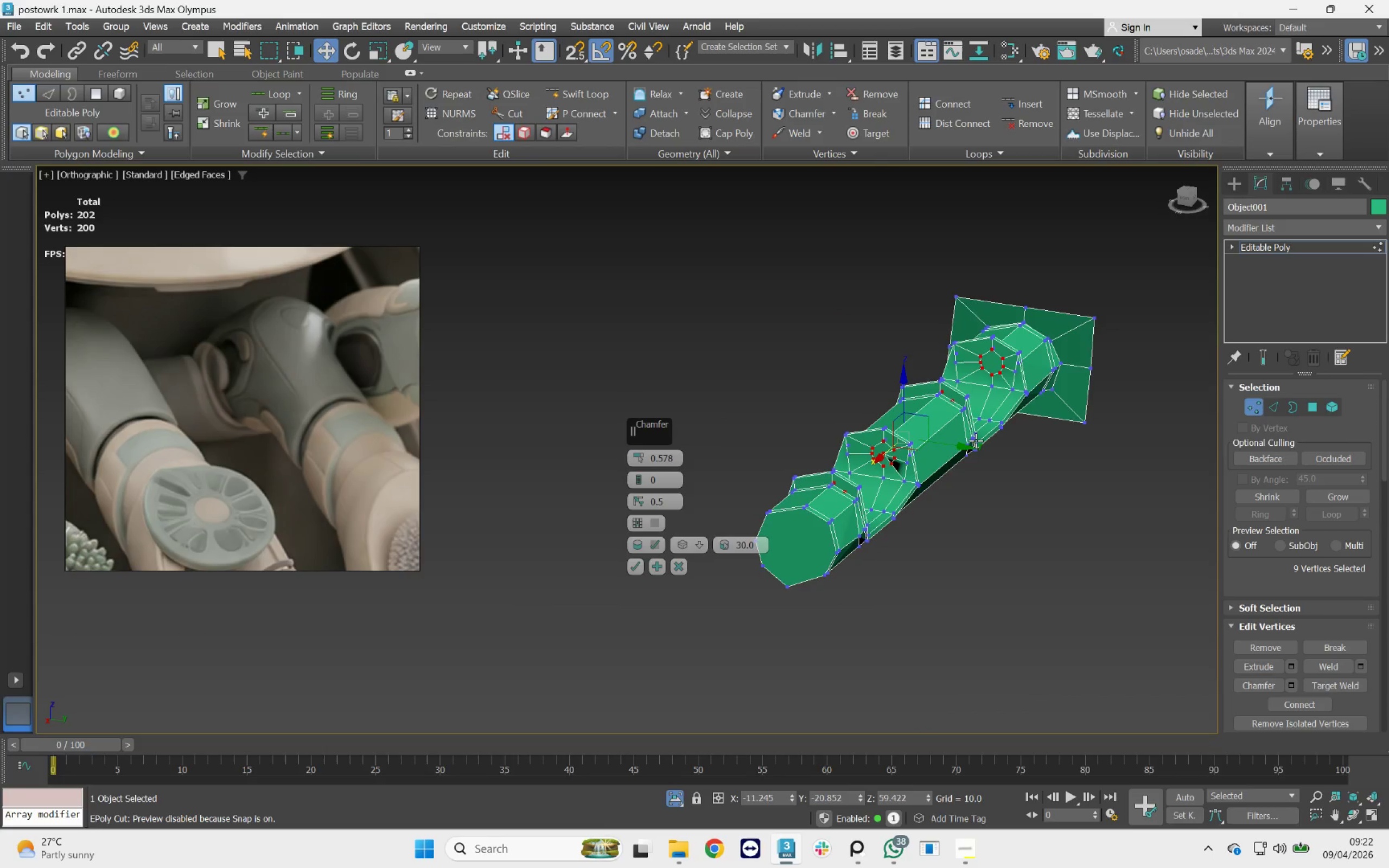 
scroll: coordinate [899, 464], scroll_direction: up, amount: 3.0
 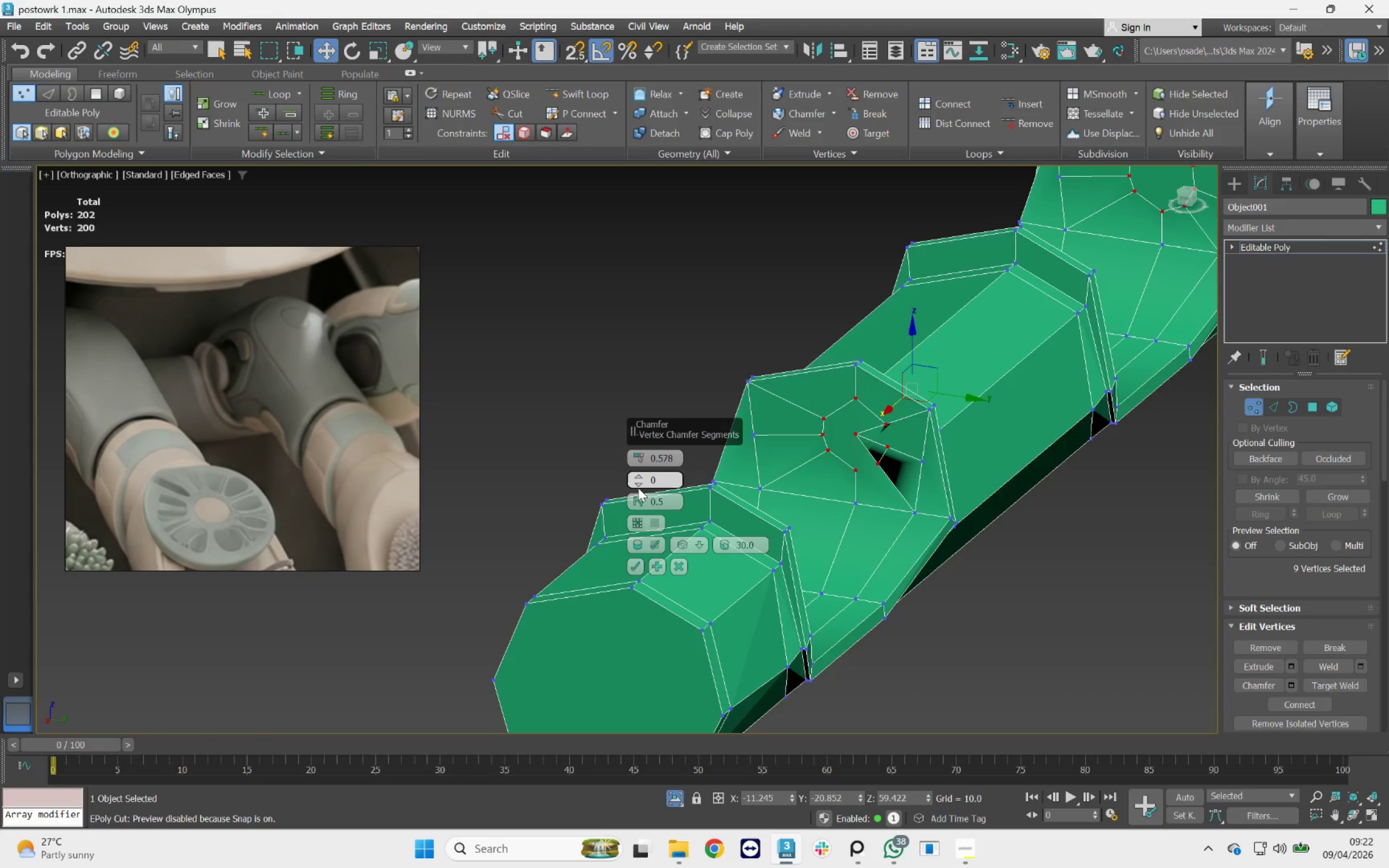 
right_click([635, 462])
 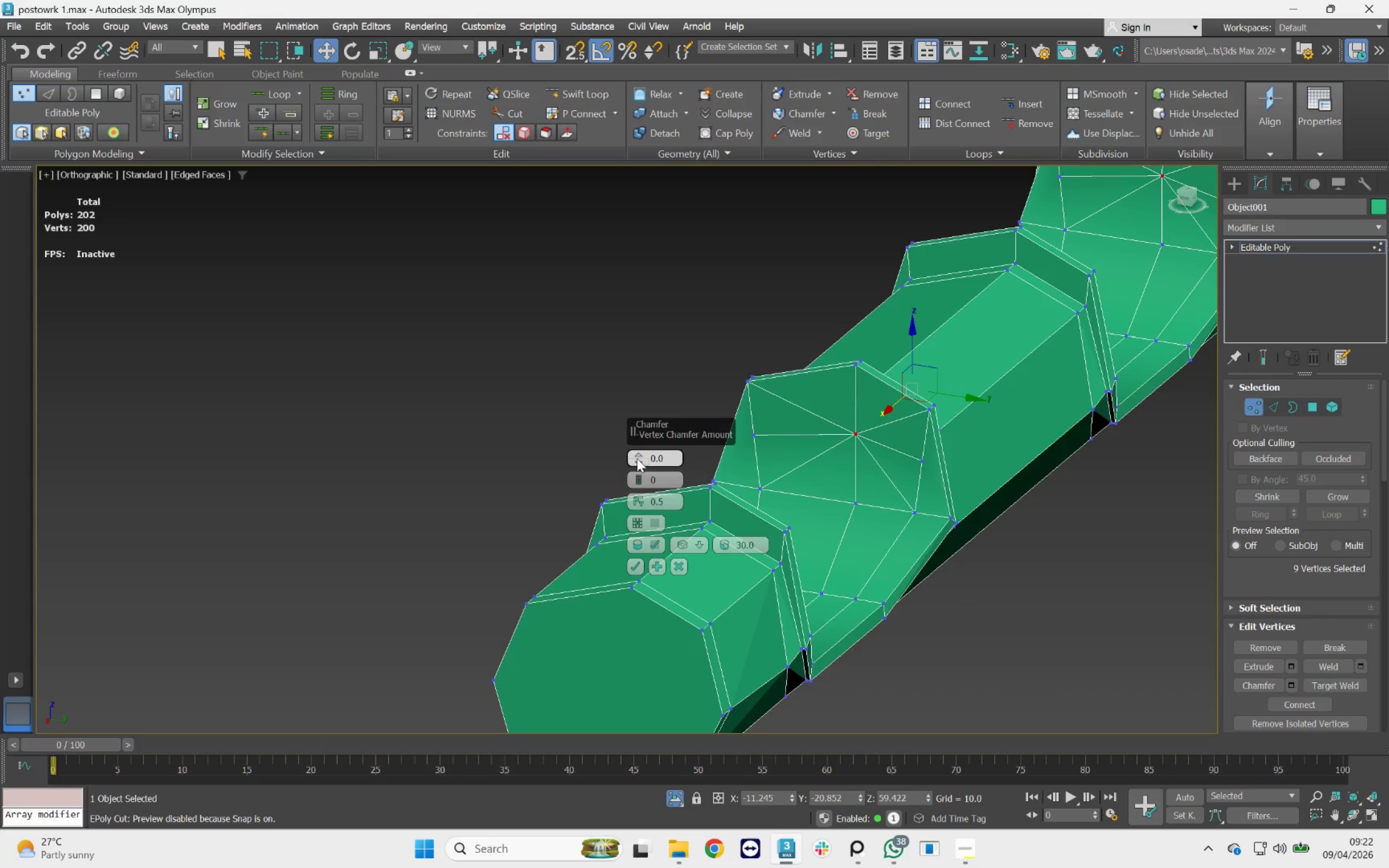 
left_click_drag(start_coordinate=[636, 455], to_coordinate=[633, 441])
 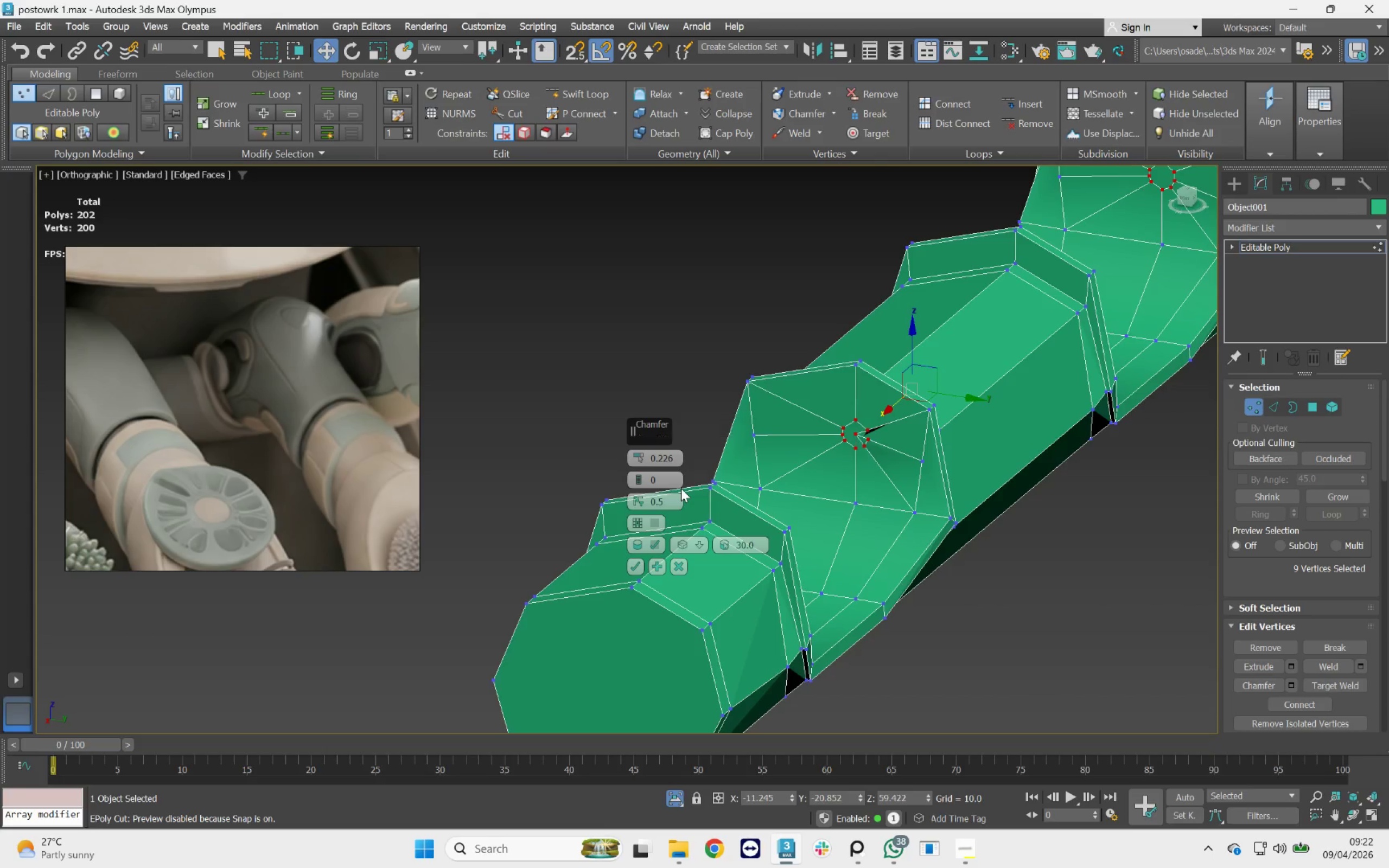 
right_click([876, 483])
 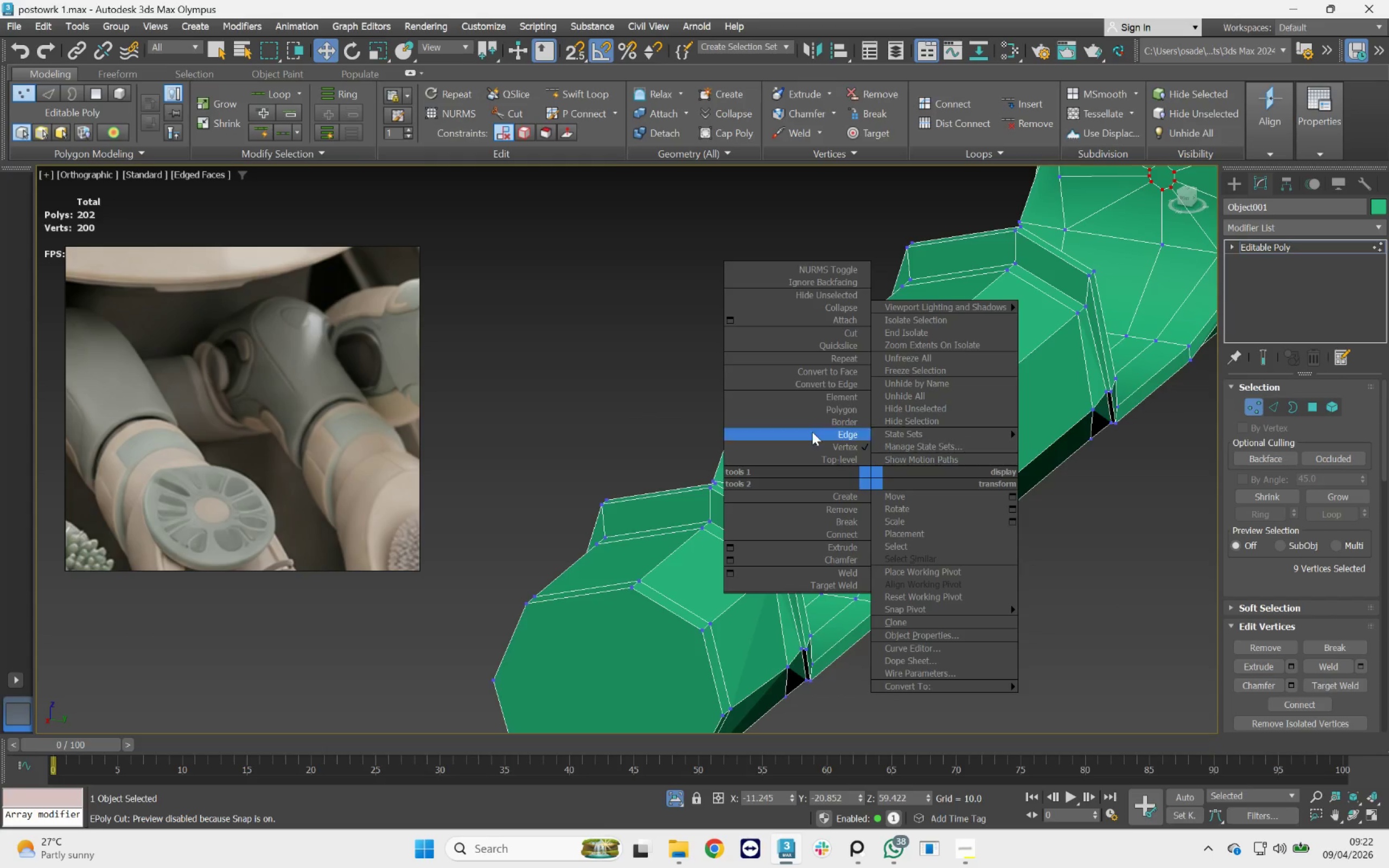 
left_click([732, 406])
 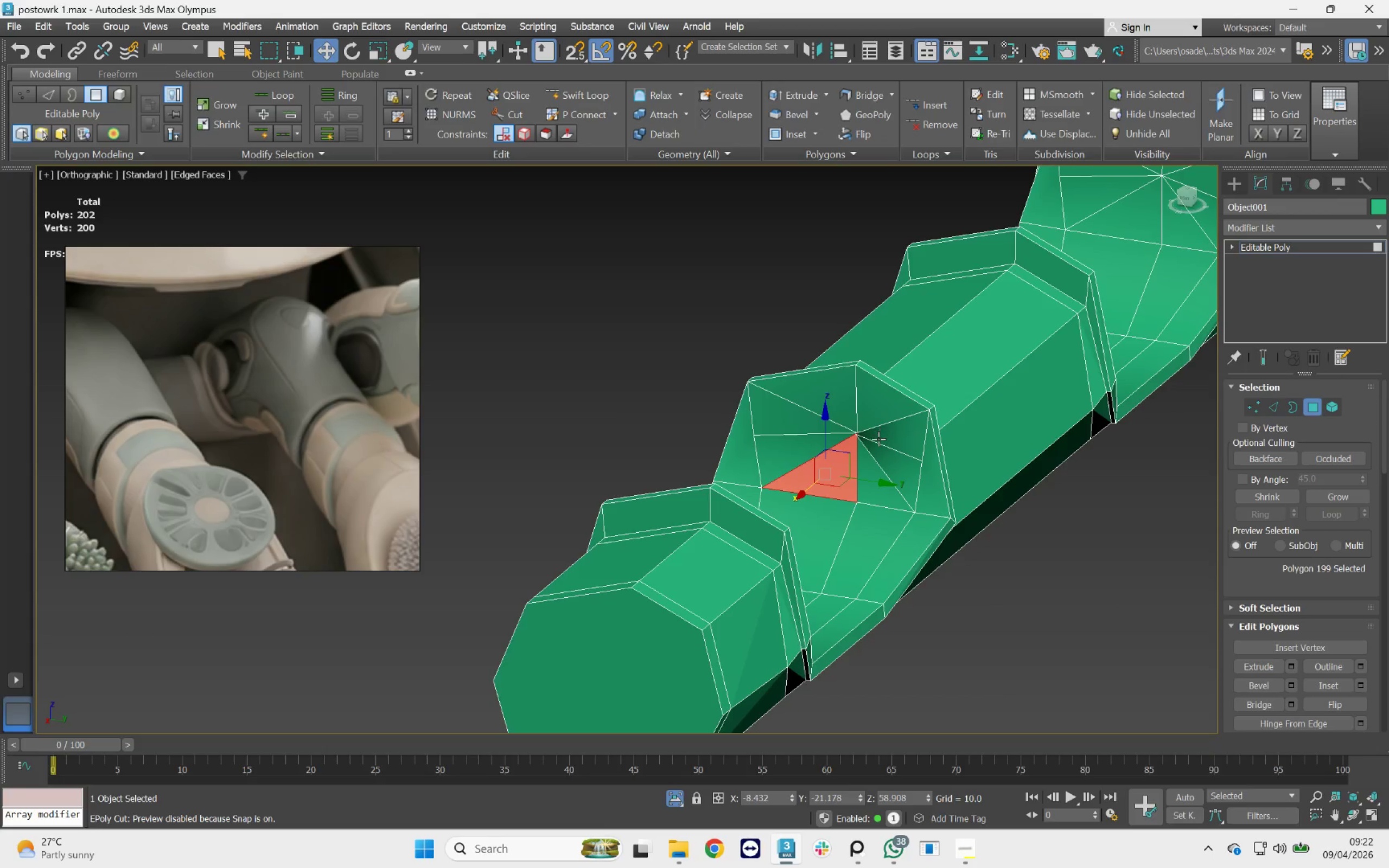 
key(Control+ControlLeft)
 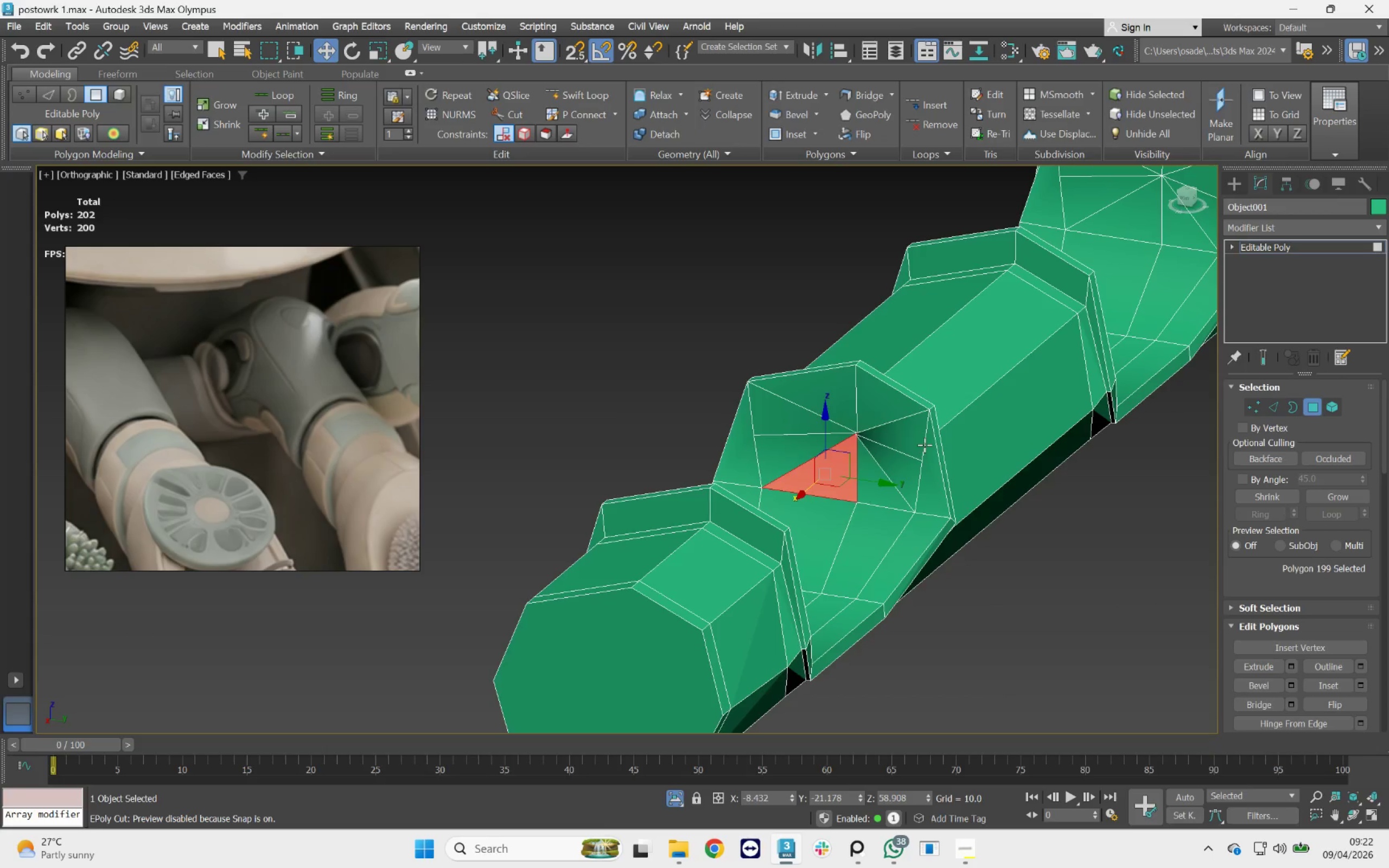 
key(Control+Z)
 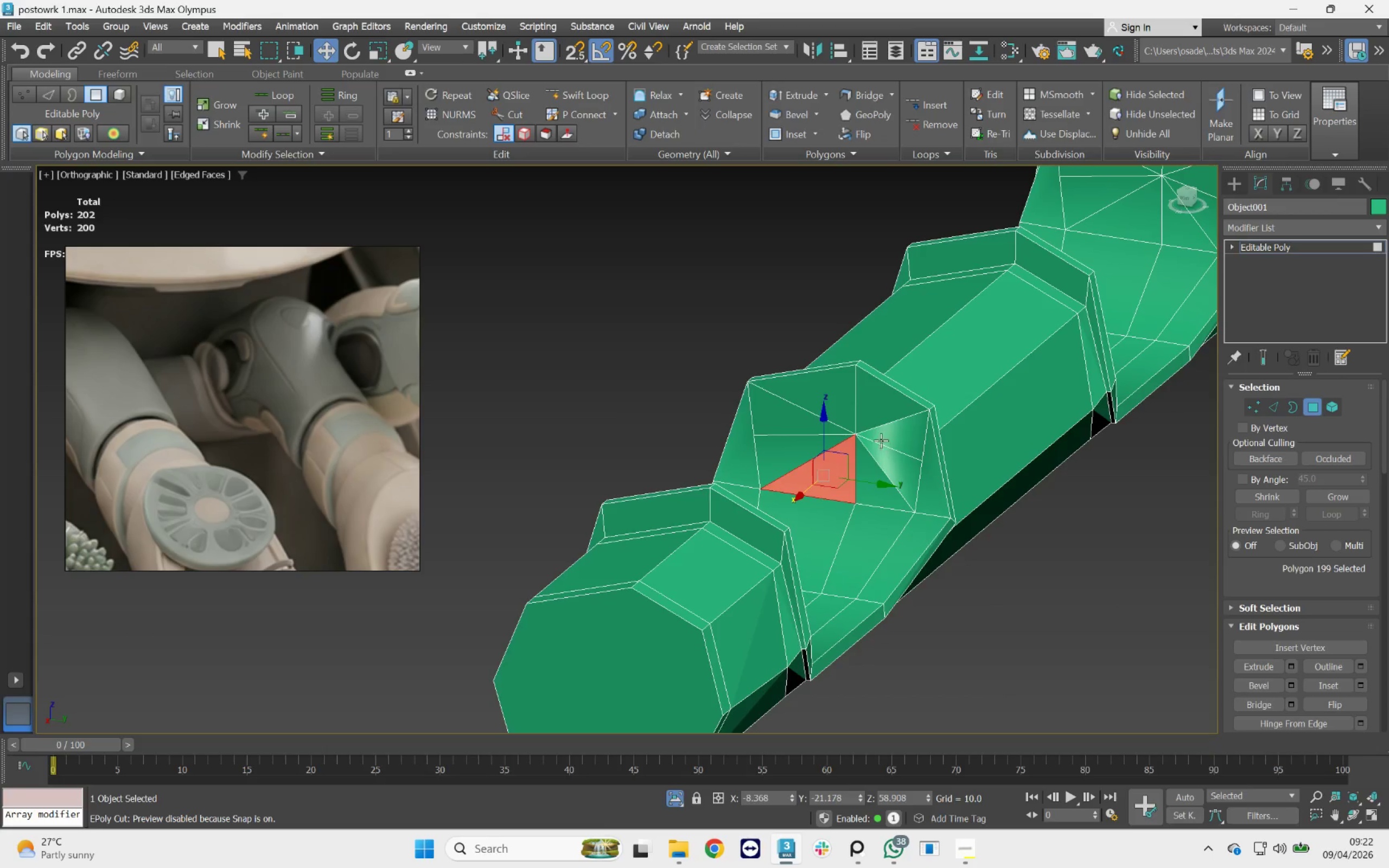 
scroll: coordinate [865, 442], scroll_direction: up, amount: 4.0
 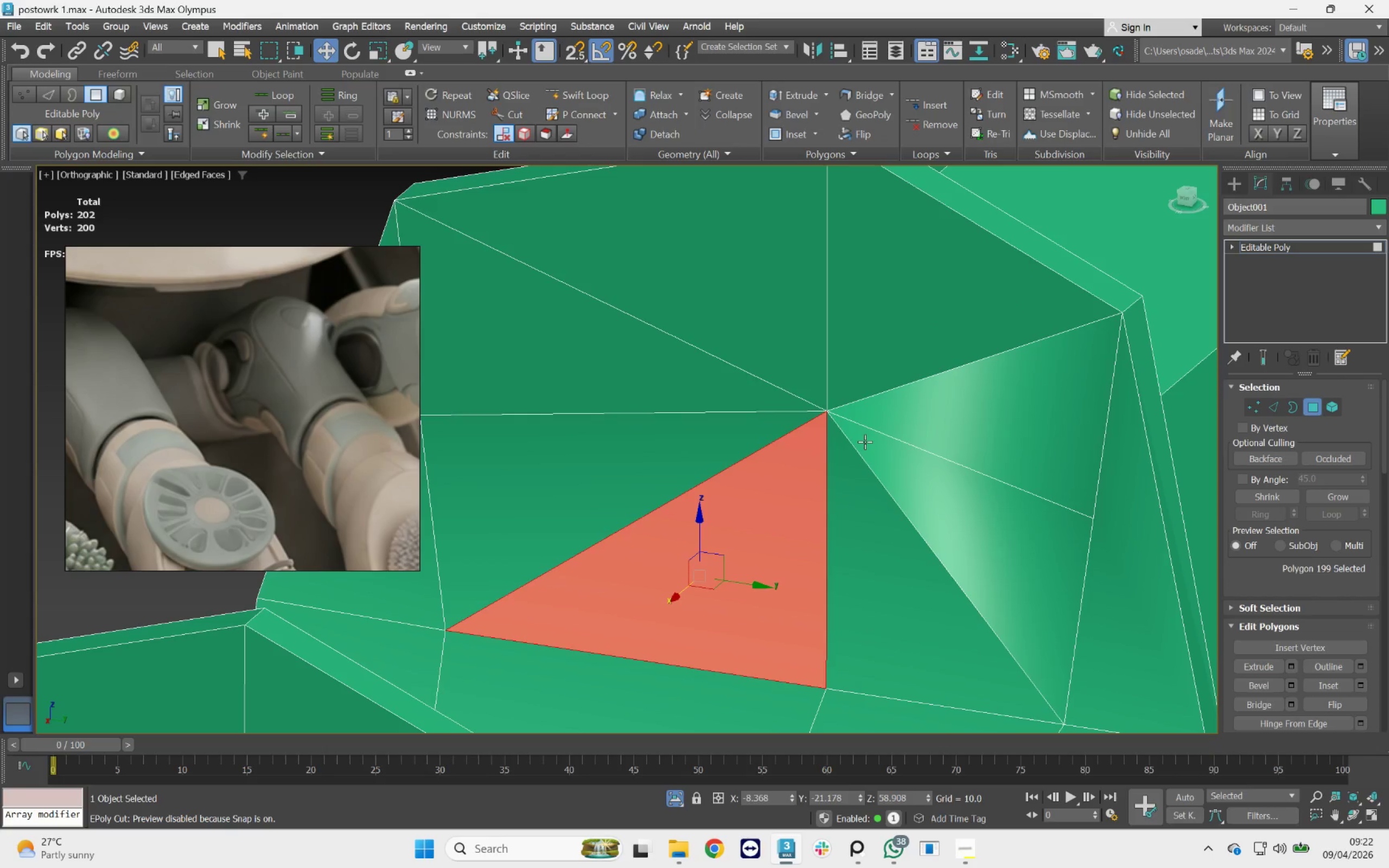 
key(1)
 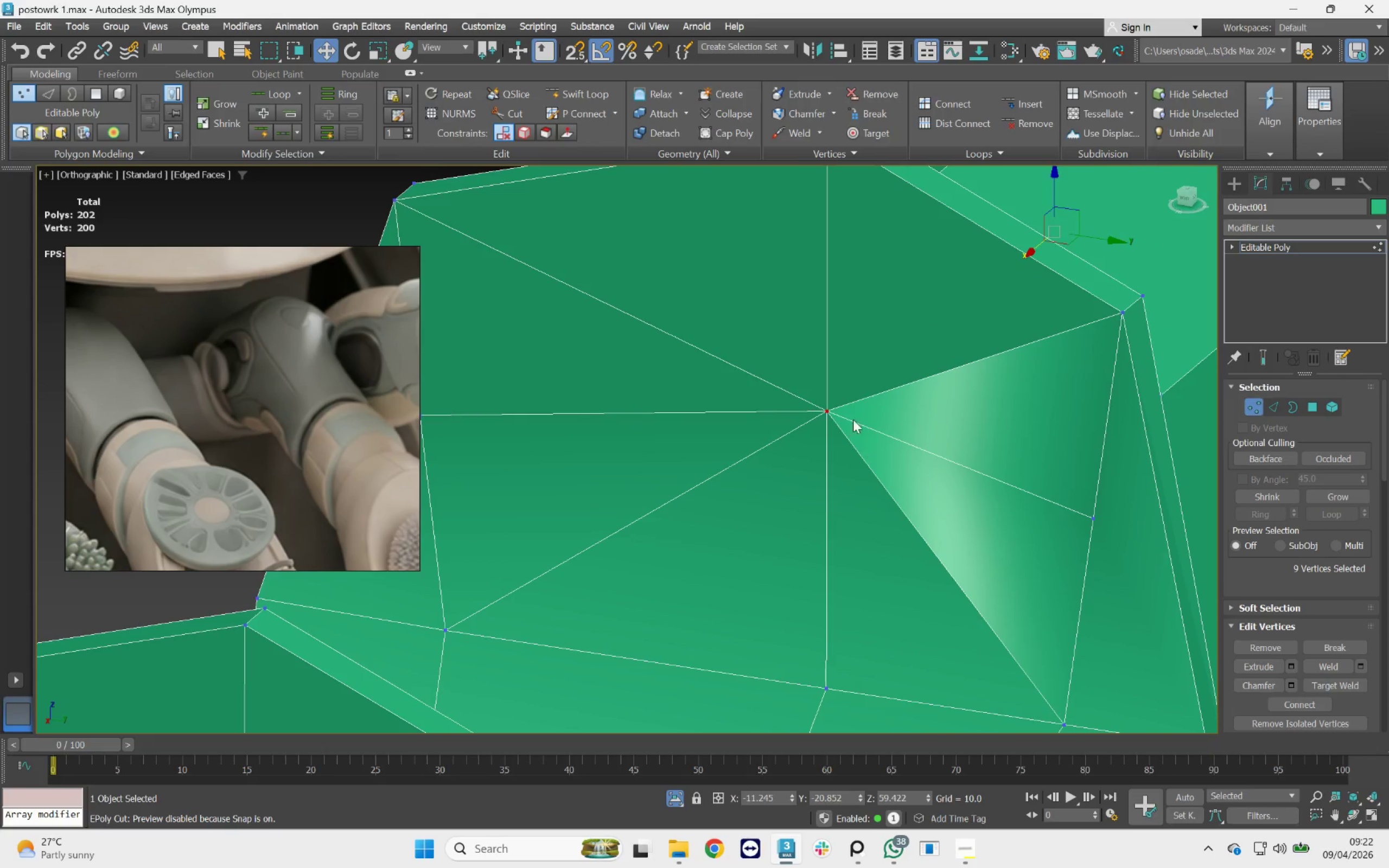 
left_click_drag(start_coordinate=[855, 395], to_coordinate=[807, 452])
 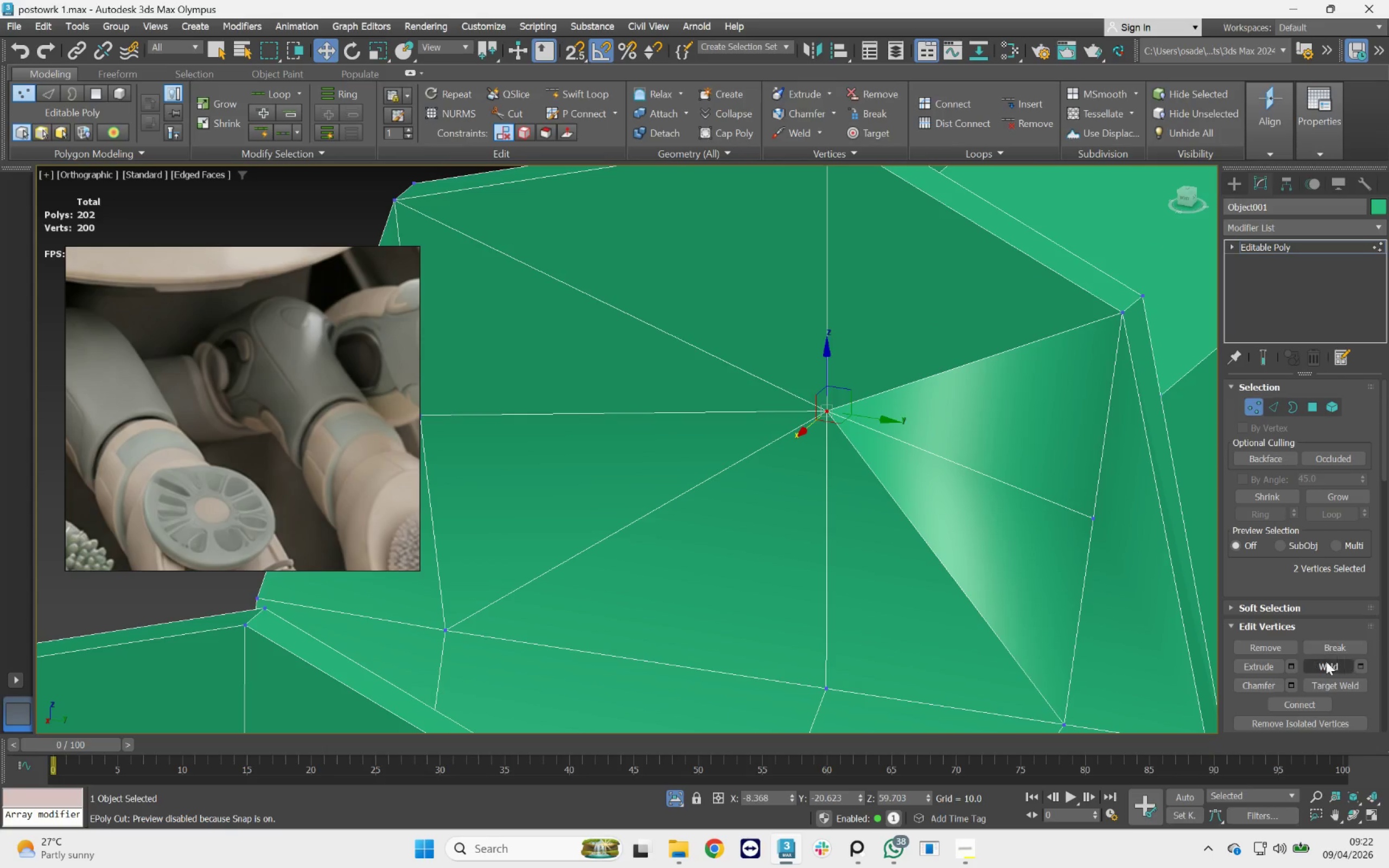 
left_click([1326, 661])
 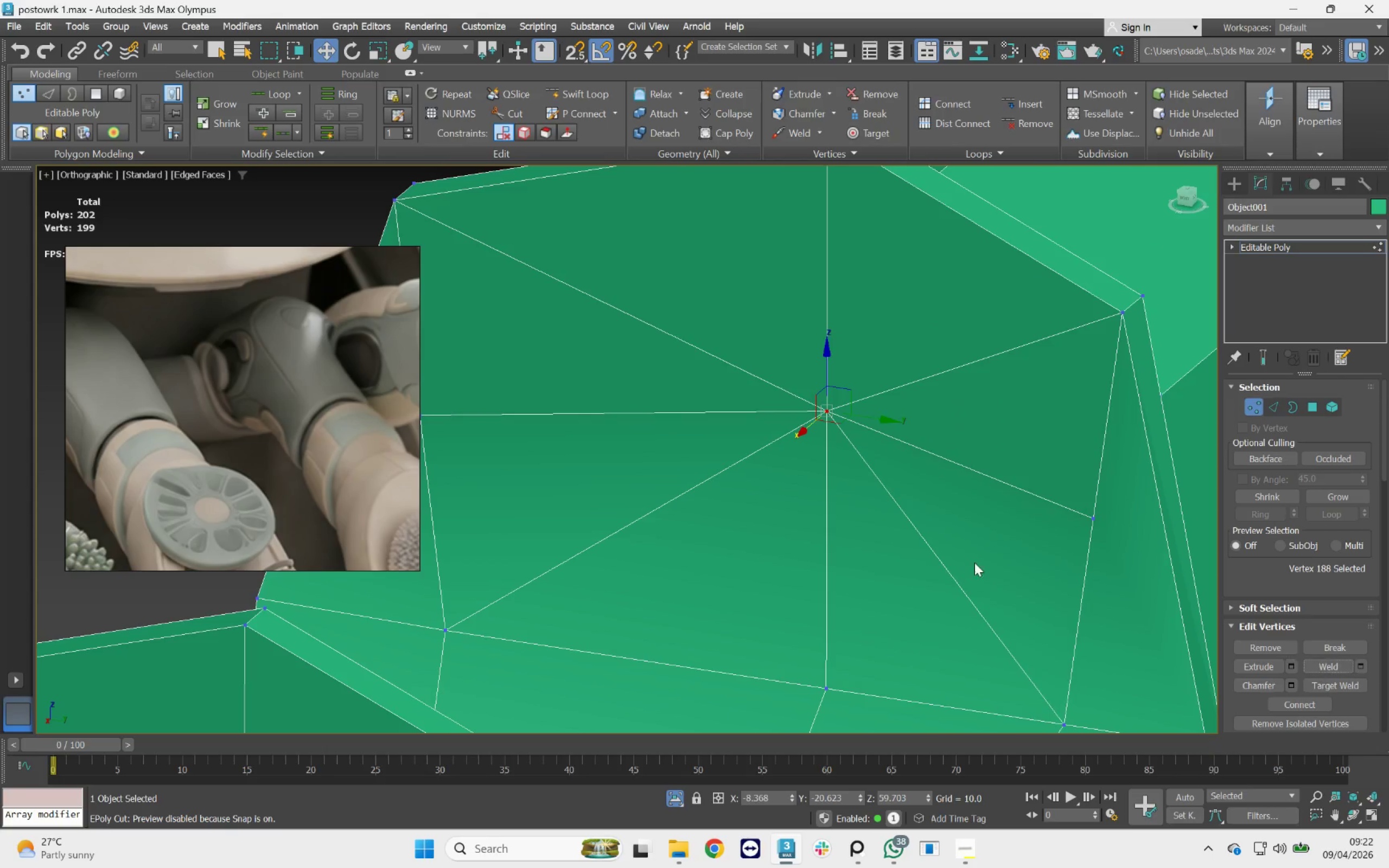 
scroll: coordinate [913, 533], scroll_direction: down, amount: 3.0
 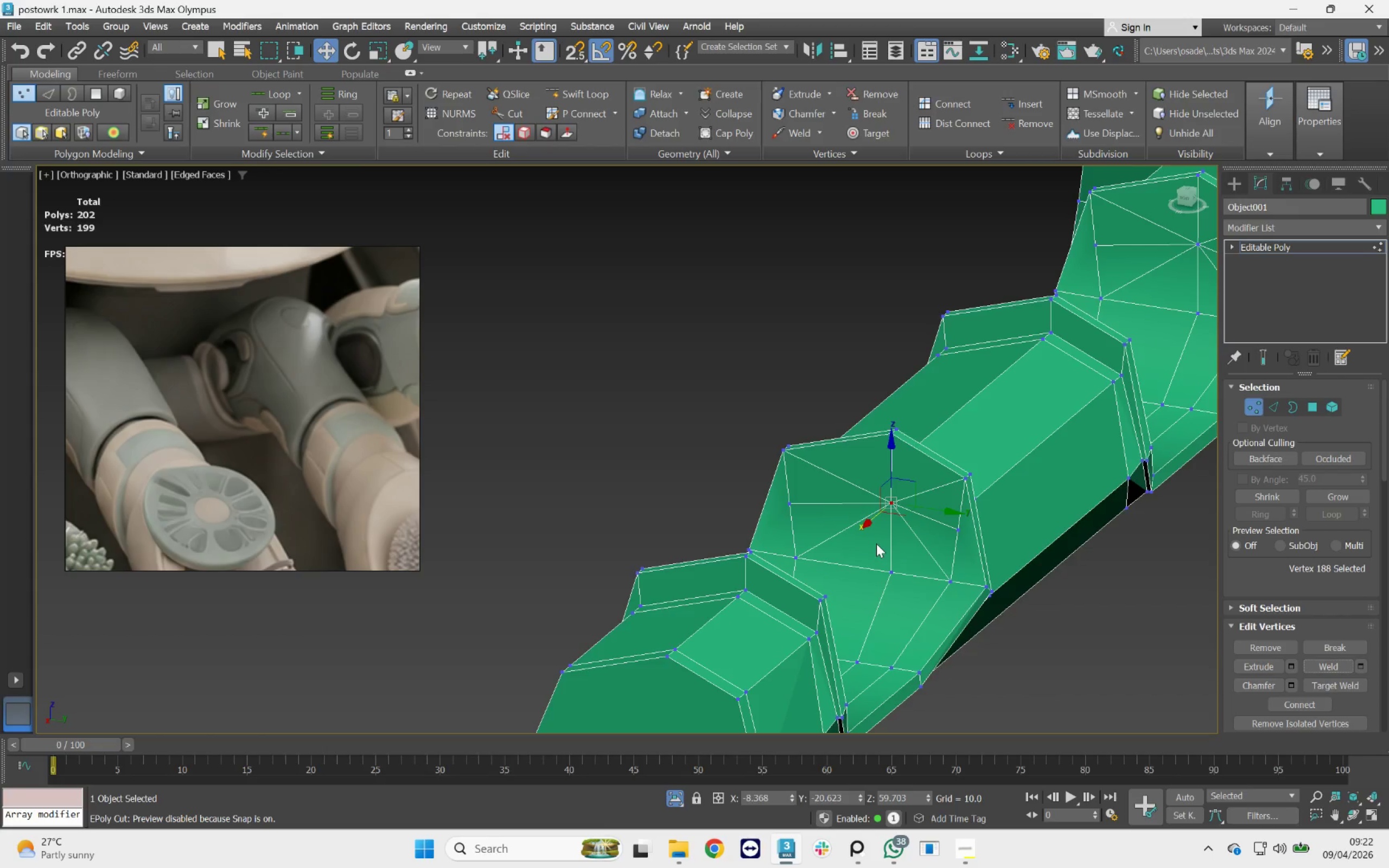 
hold_key(key=AltLeft, duration=0.59)
 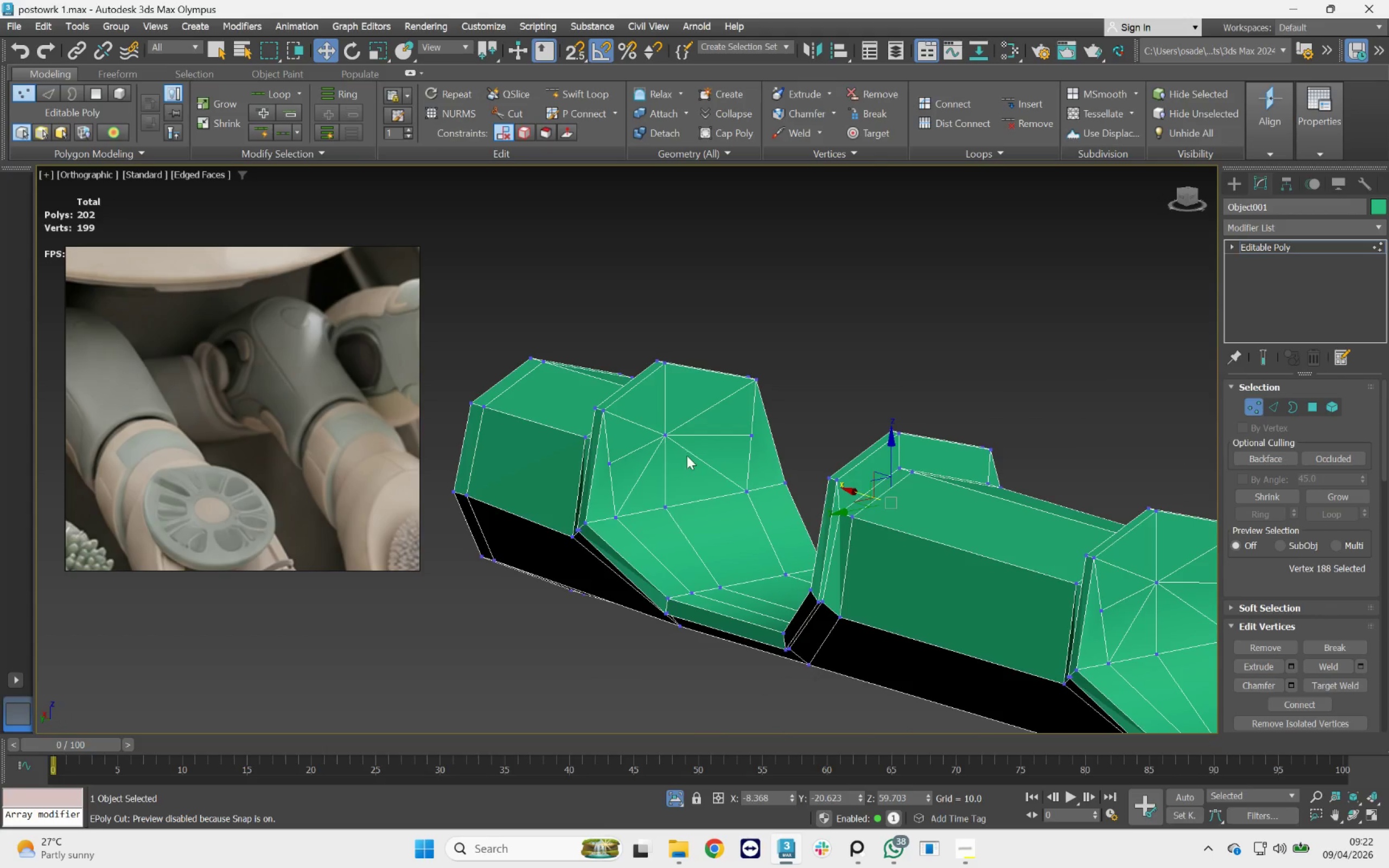 
left_click_drag(start_coordinate=[682, 438], to_coordinate=[645, 420])
 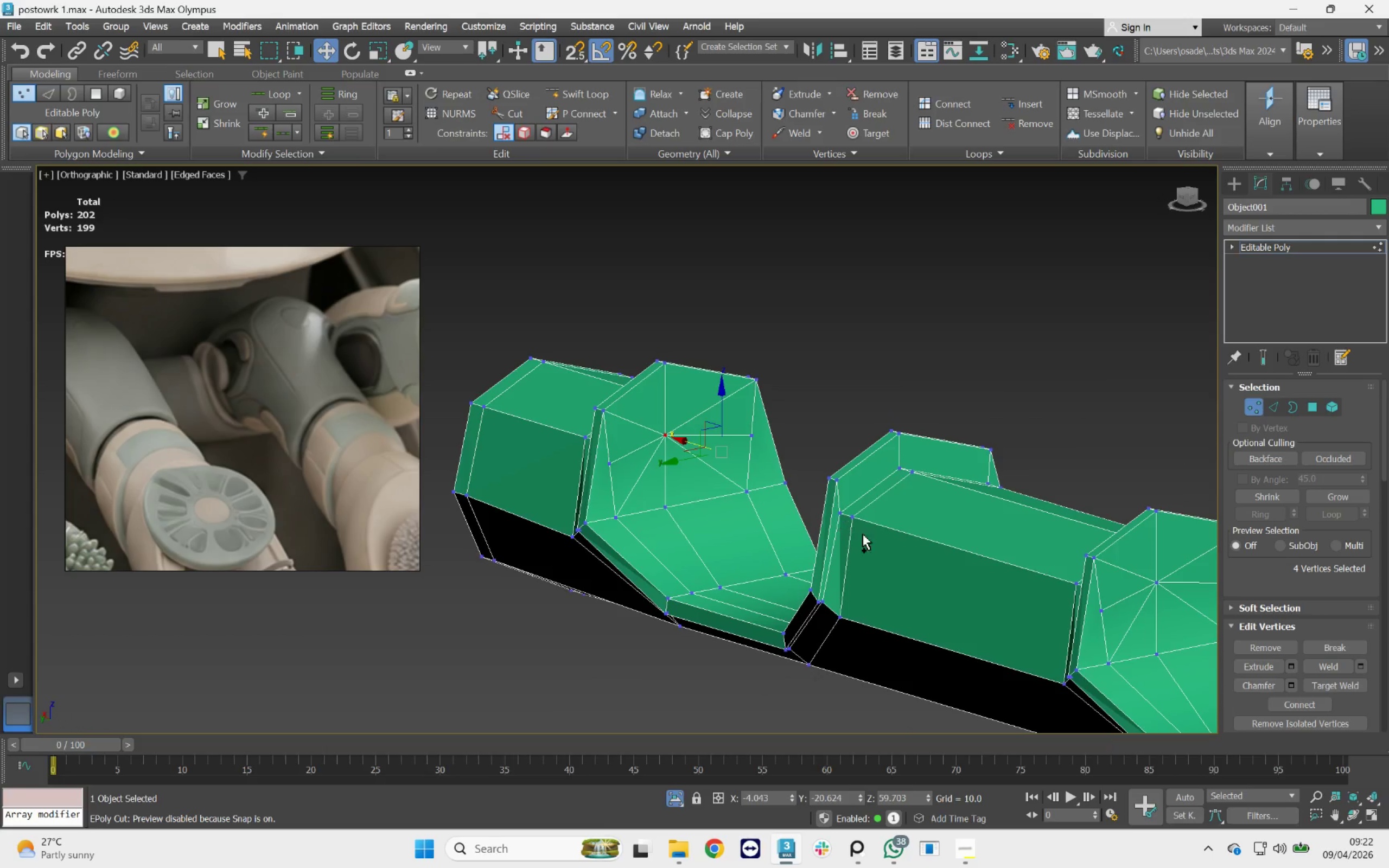 
hold_key(key=ControlLeft, duration=0.86)
 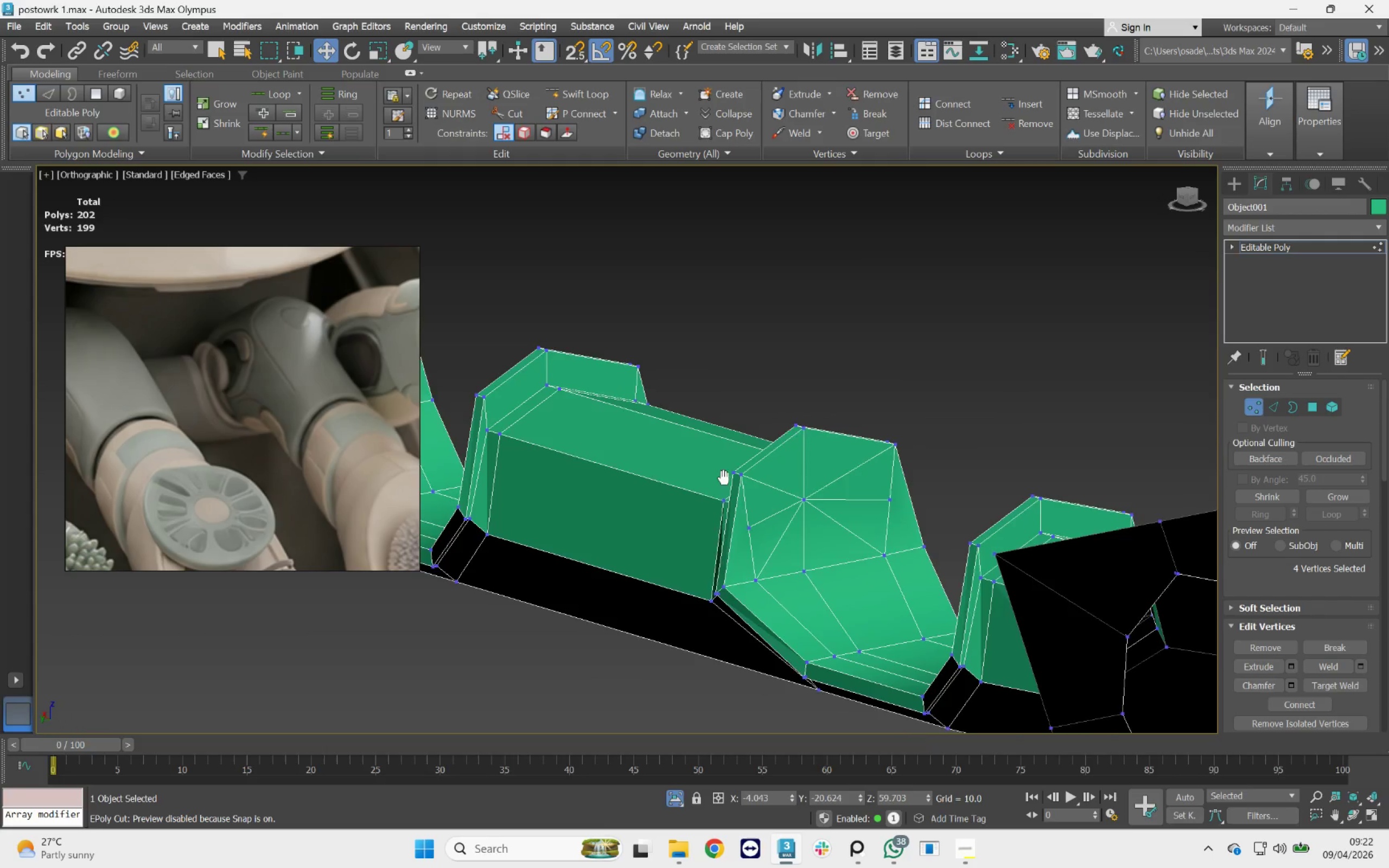 
hold_key(key=ControlLeft, duration=0.47)
left_click_drag(start_coordinate=[808, 517], to_coordinate=[790, 483])
 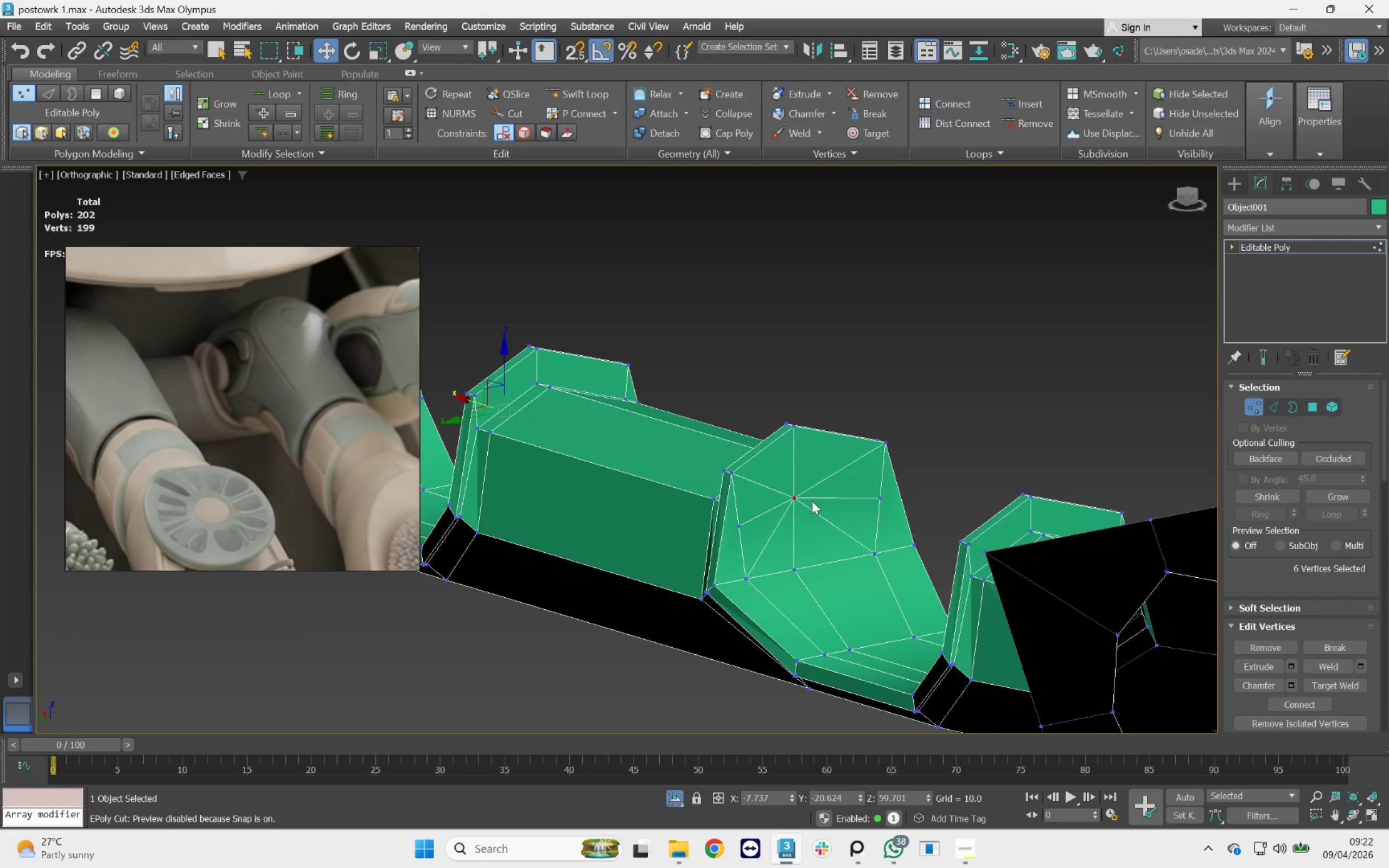 
hold_key(key=AltLeft, duration=0.53)
 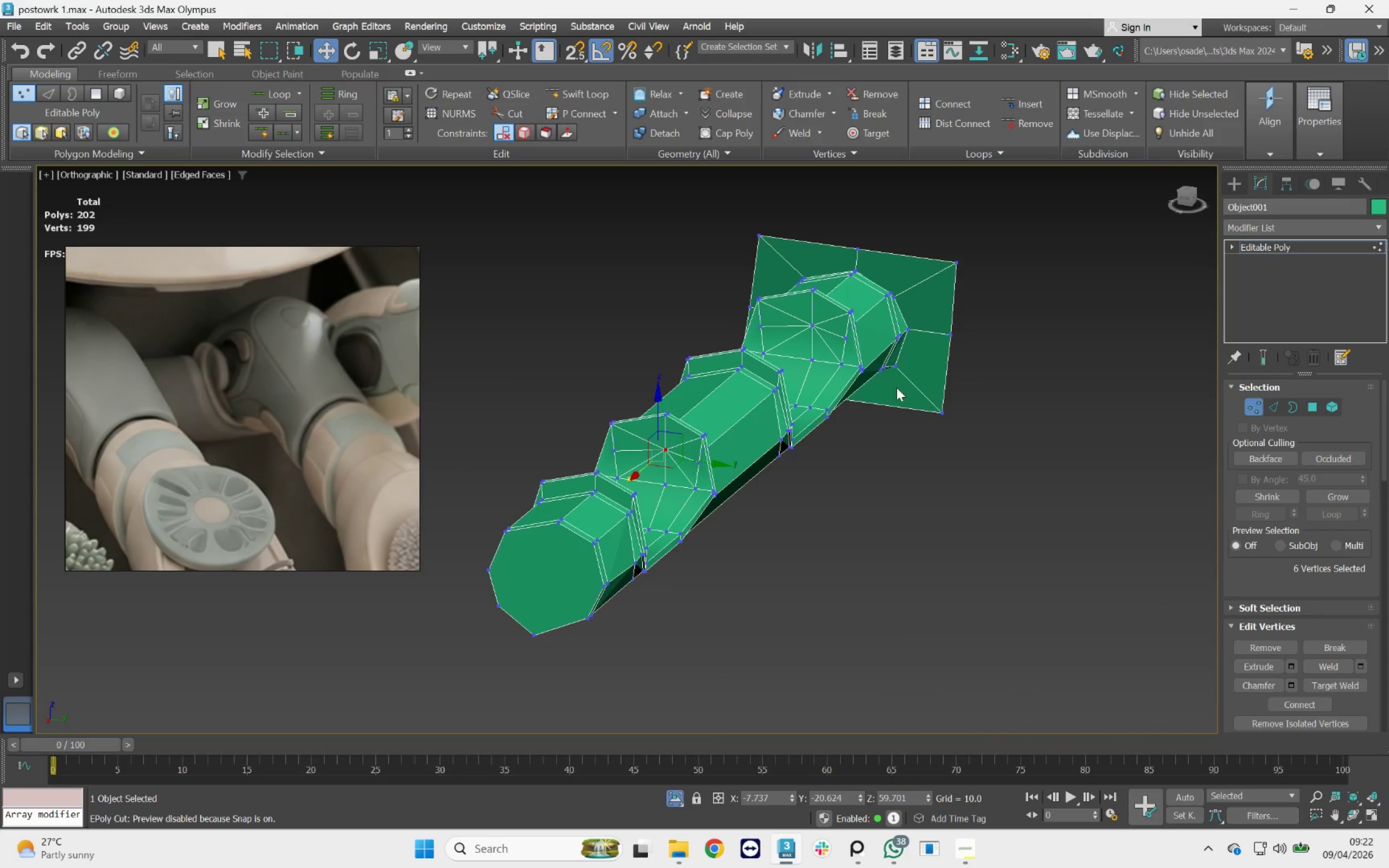 
scroll: coordinate [812, 501], scroll_direction: down, amount: 2.0
 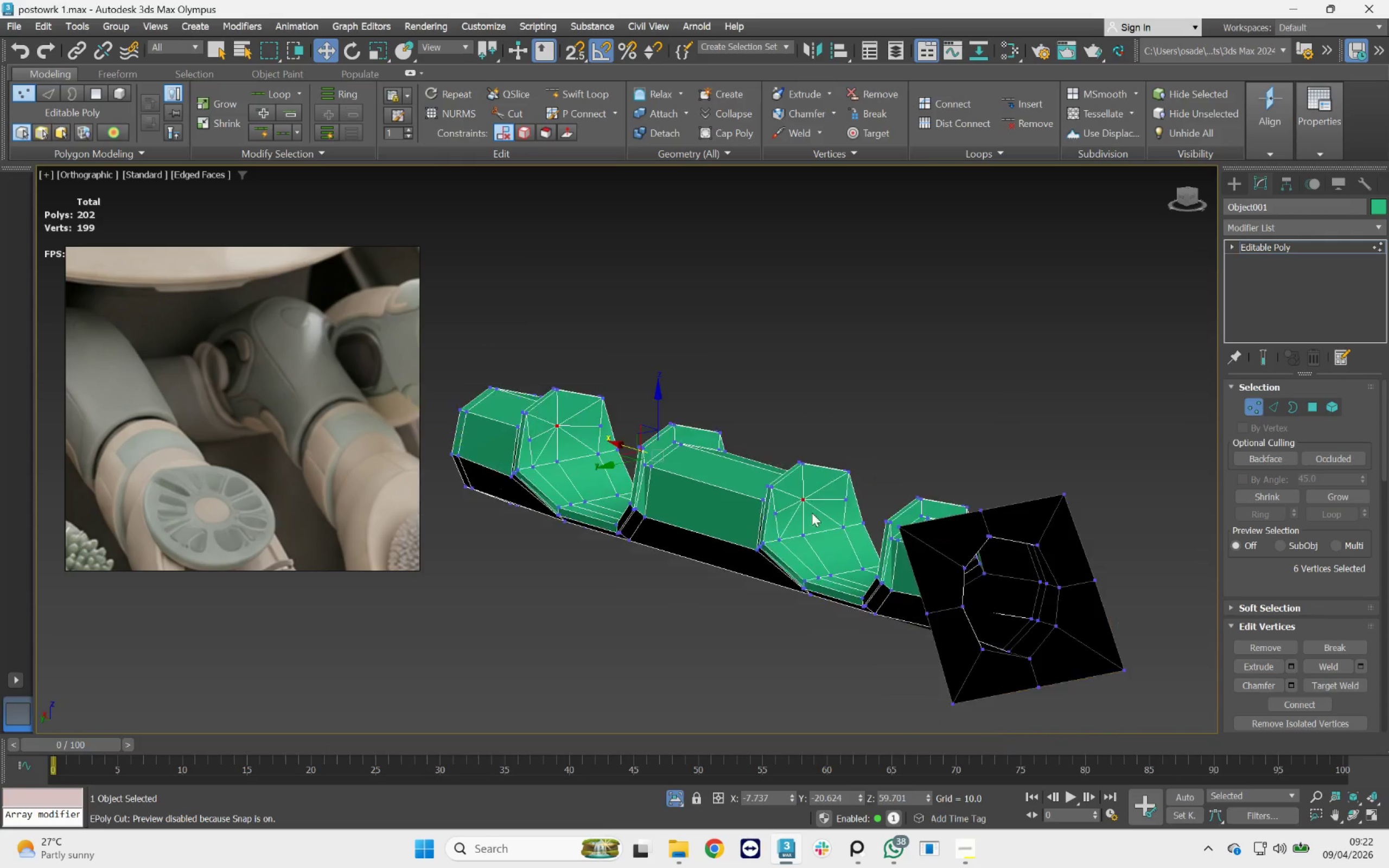 
hold_key(key=ControlLeft, duration=0.6)
 